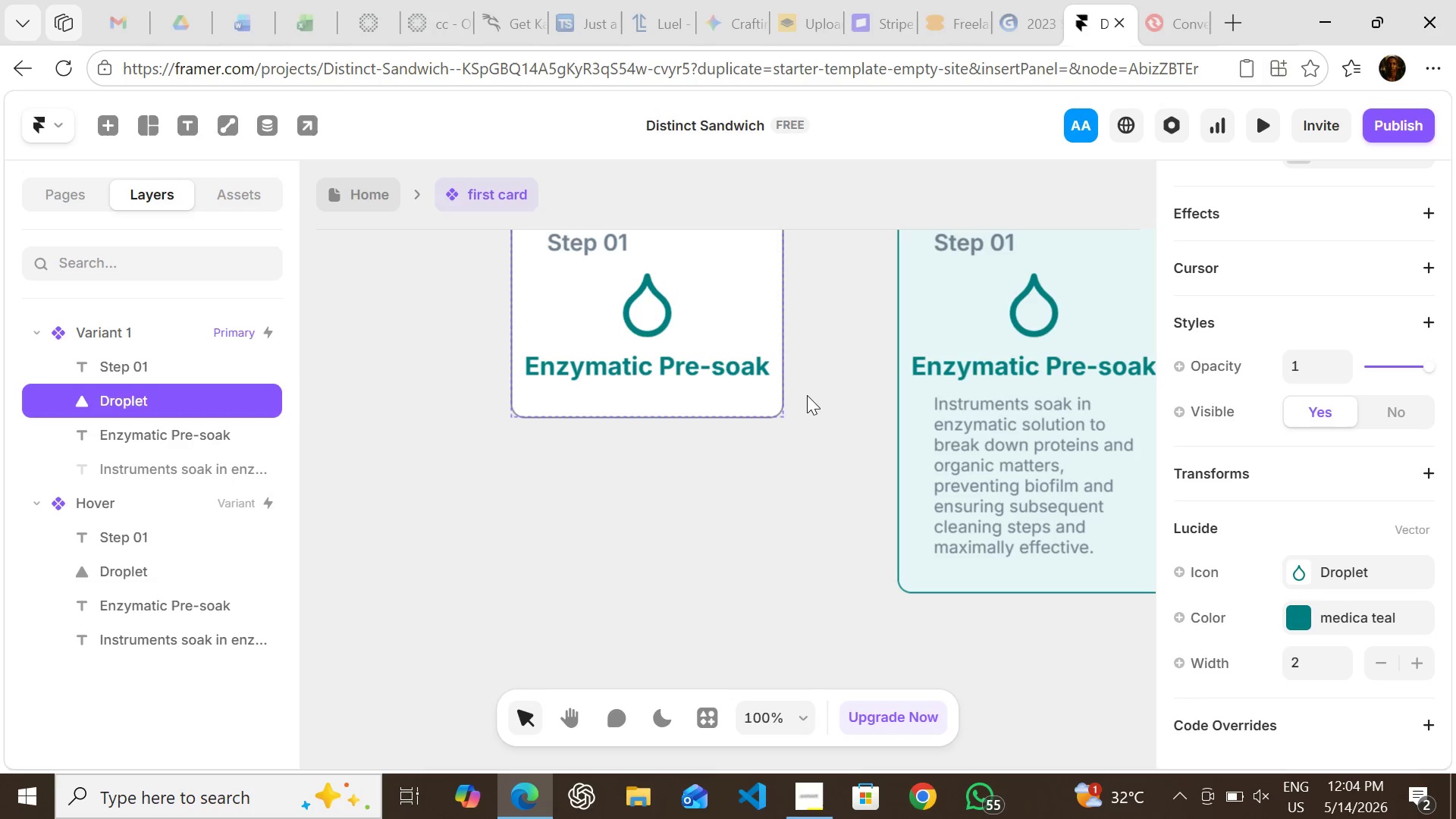 
key(Control+Z)
 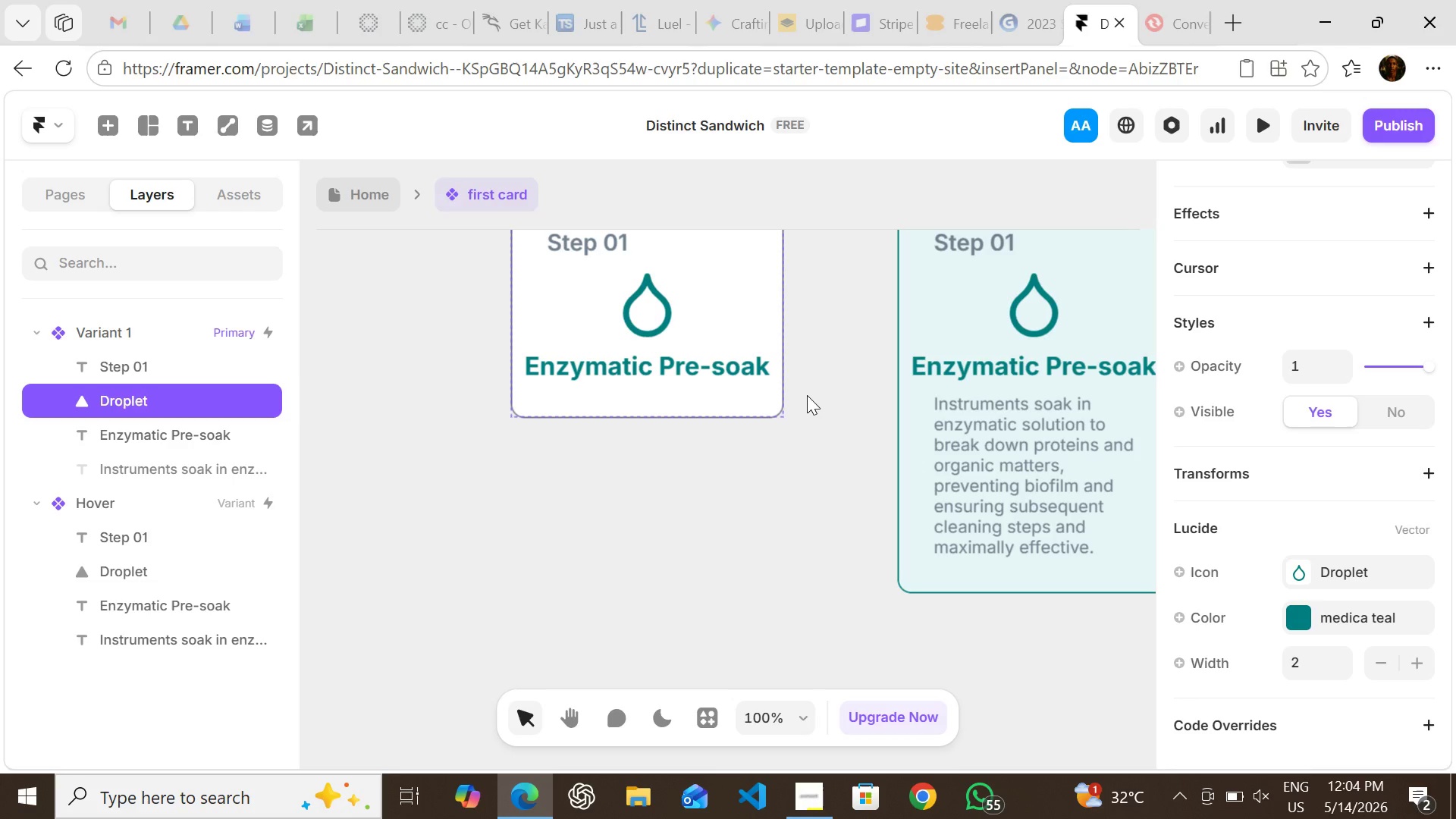 
key(Control+Z)
 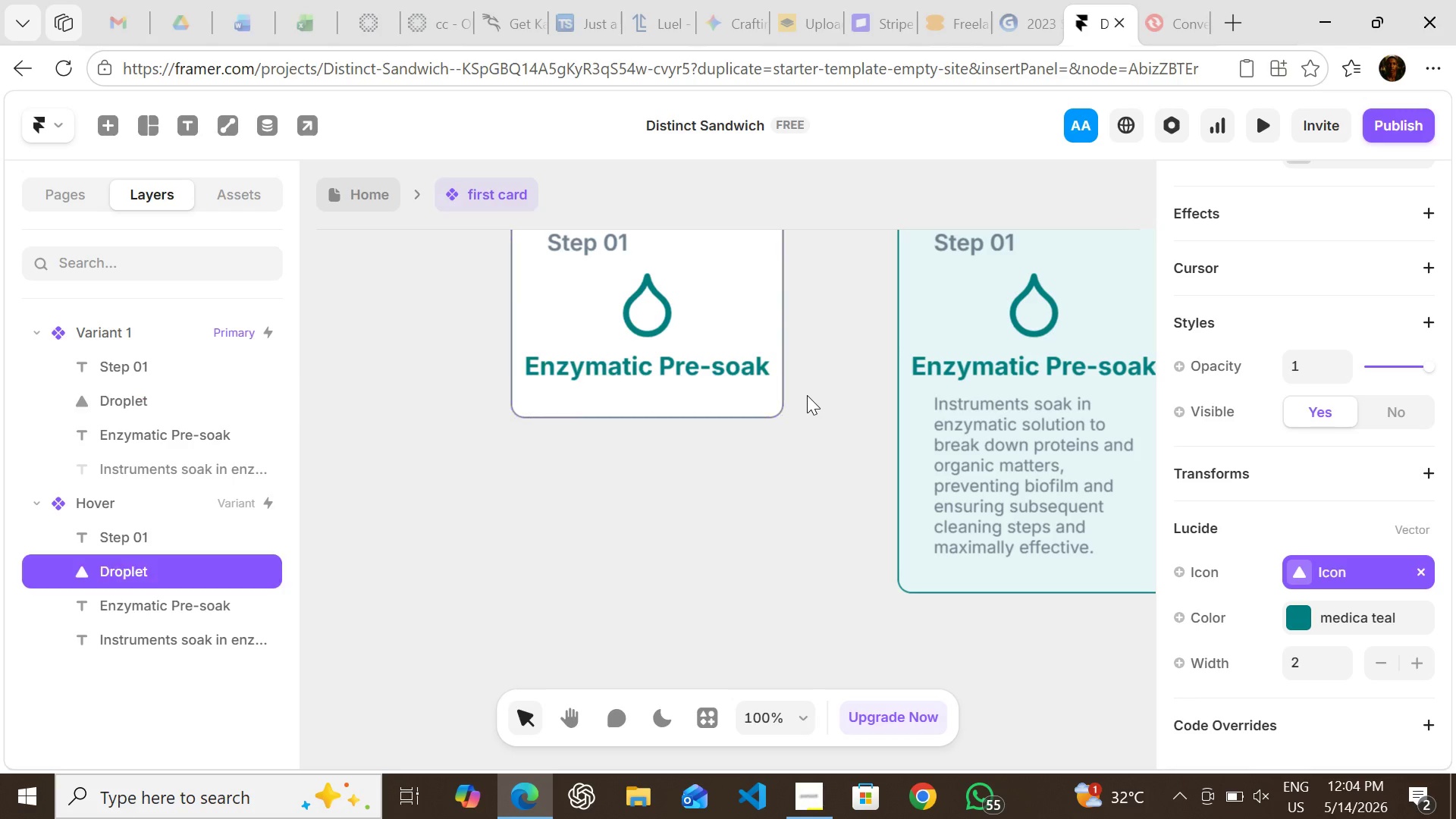 
key(Control+Z)
 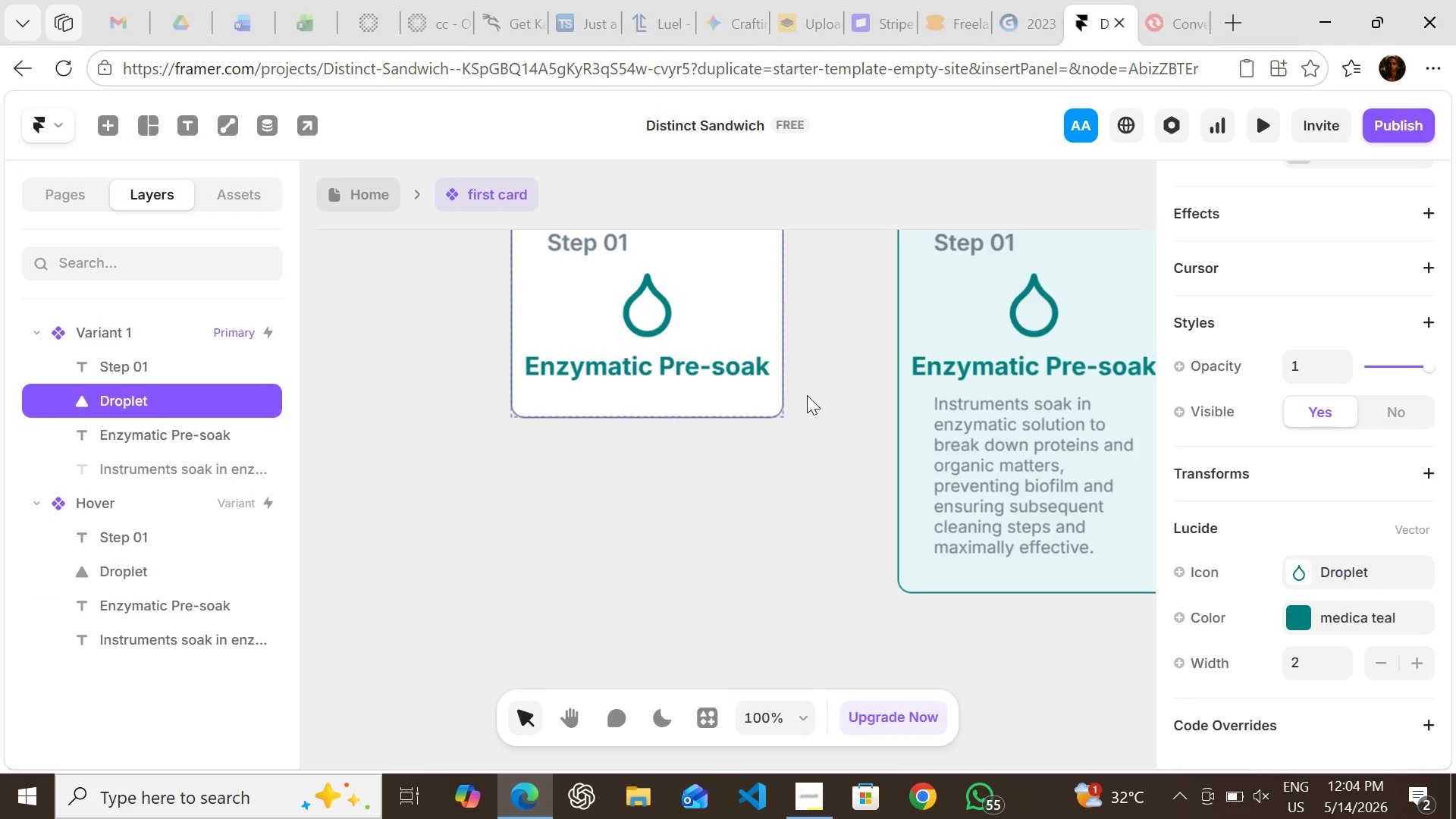 
key(Control+Z)
 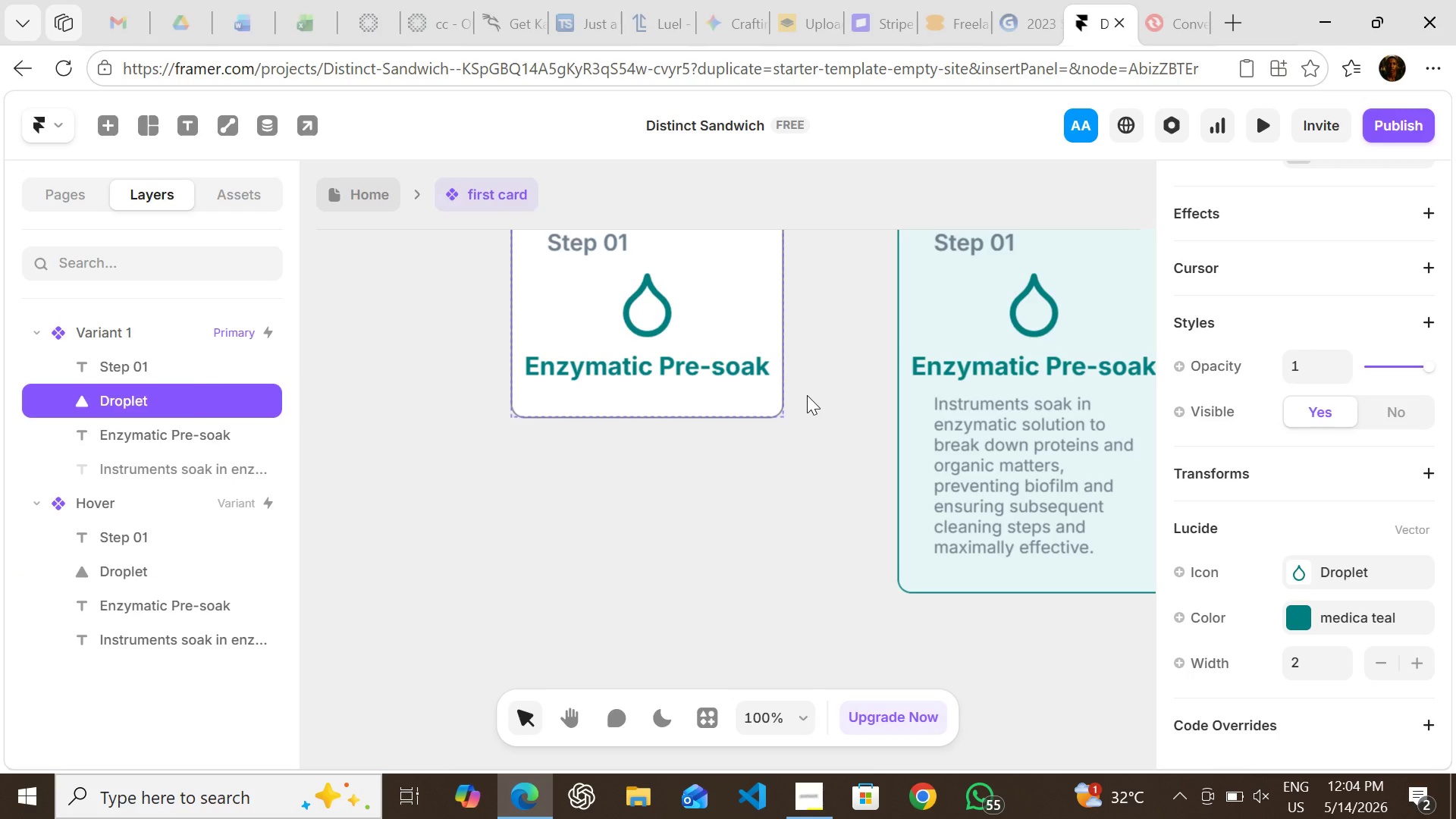 
key(Control+Z)
 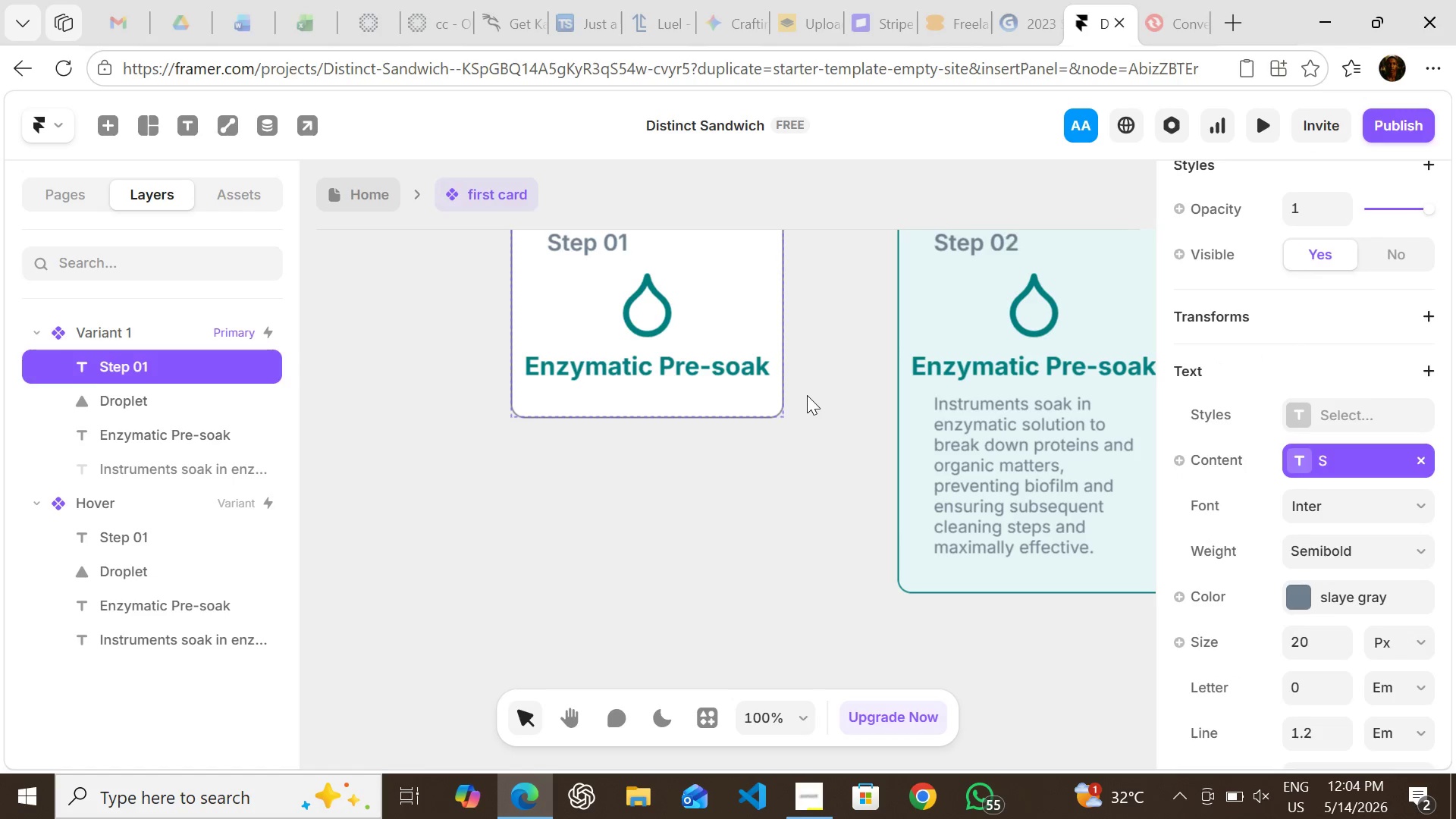 
key(Control+Z)
 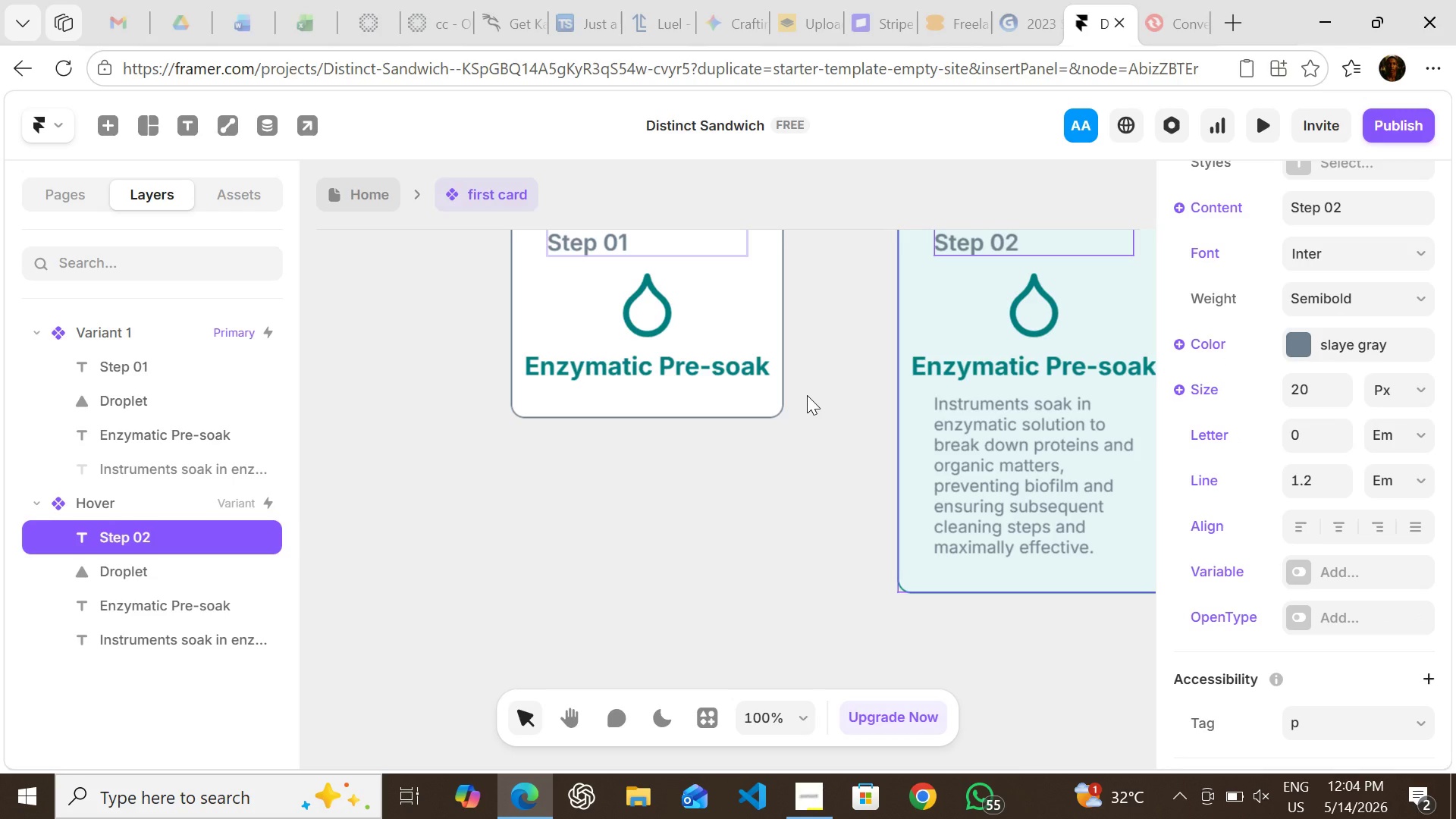 
key(Control+Z)
 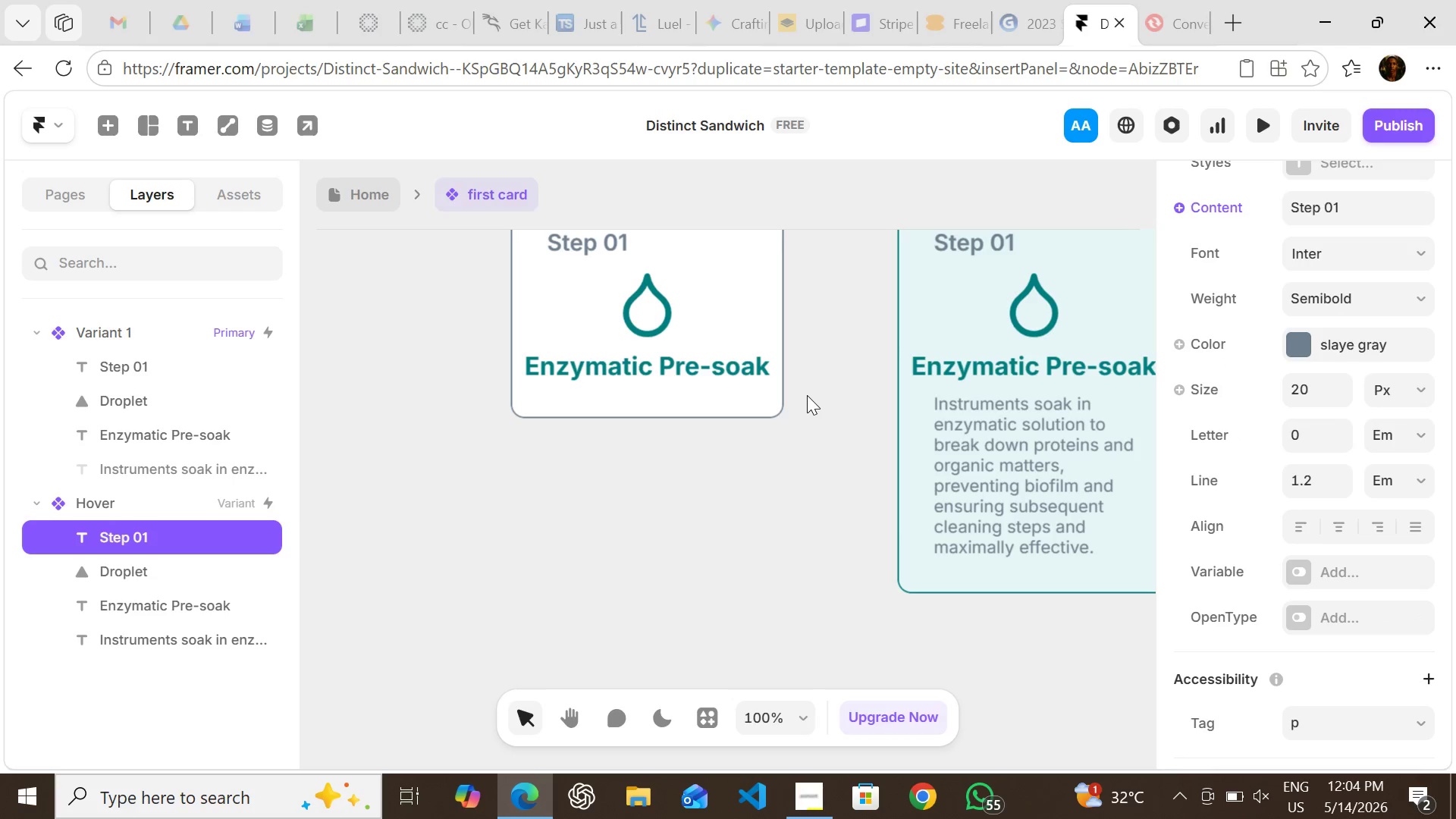 
key(Control+Z)
 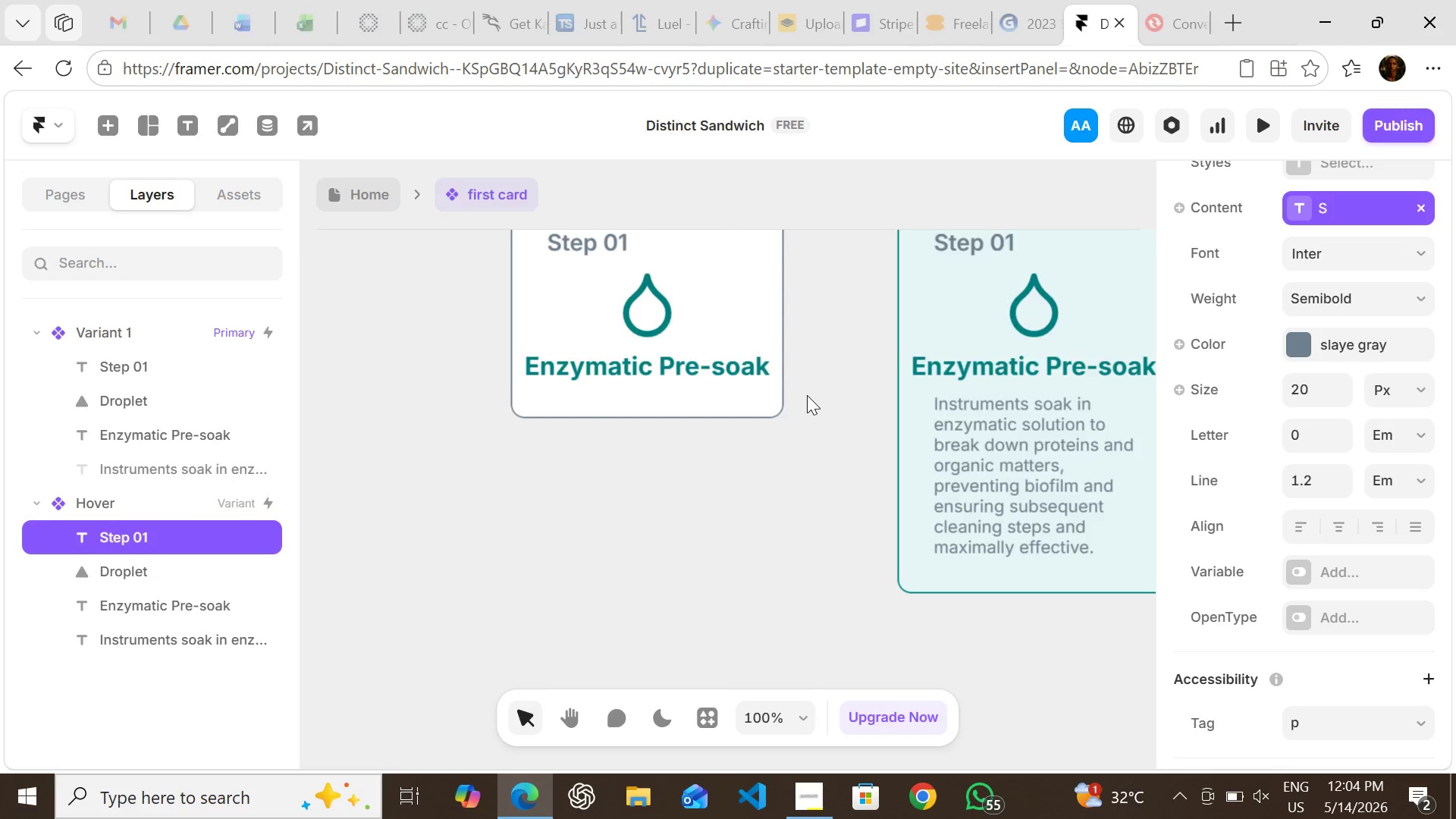 
key(Control+Z)
 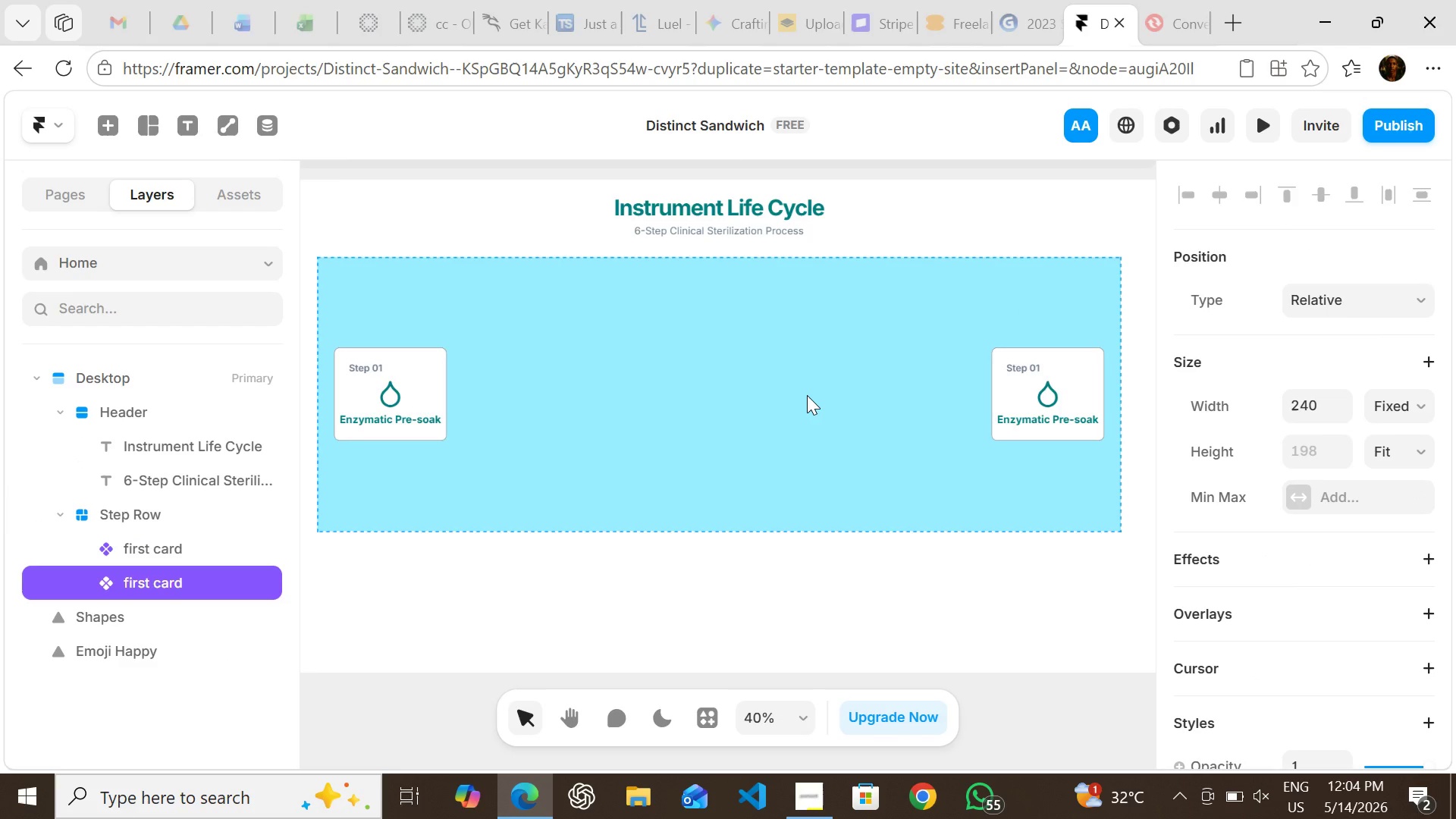 
key(Control+Z)
 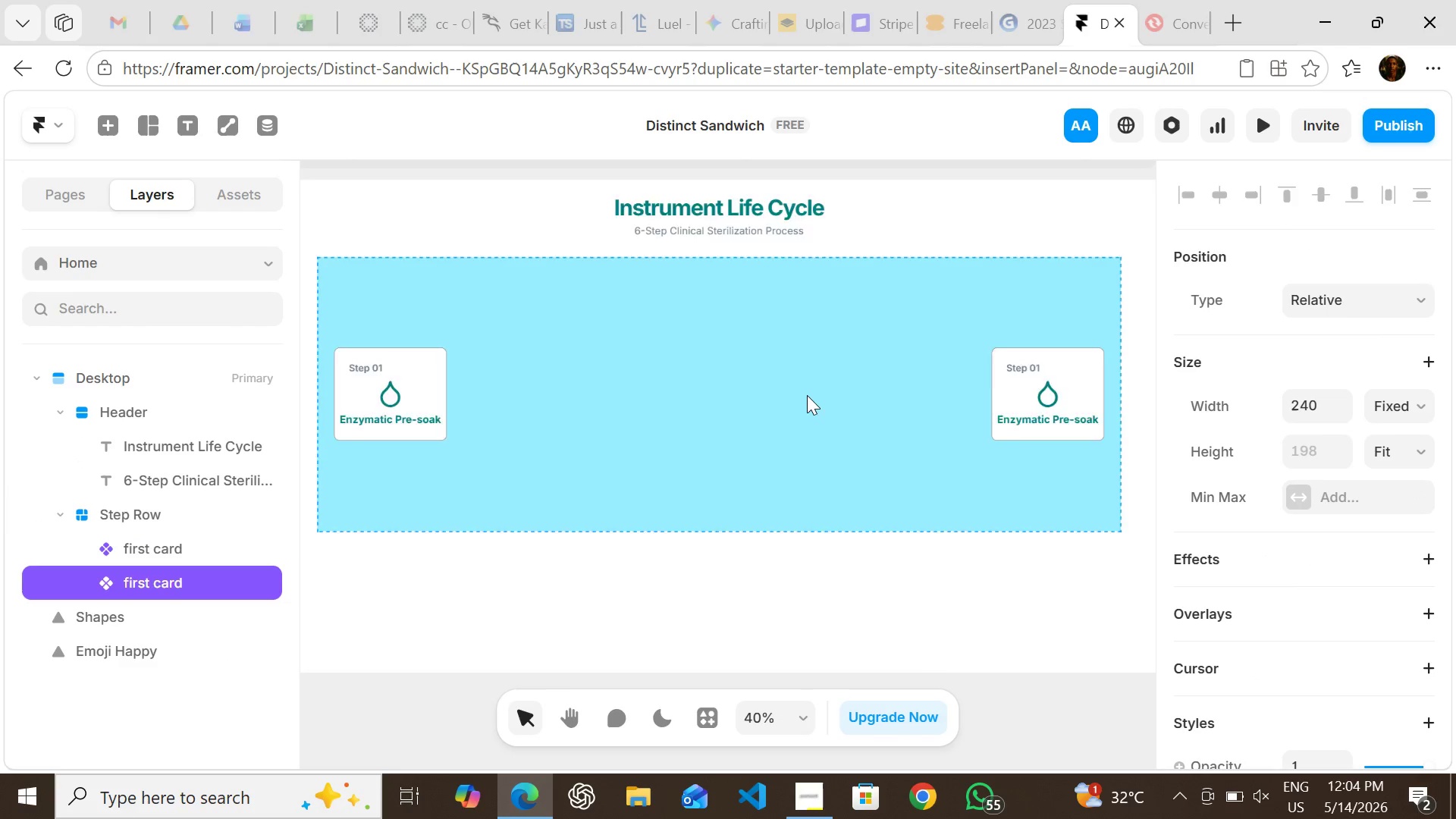 
key(Control+Z)
 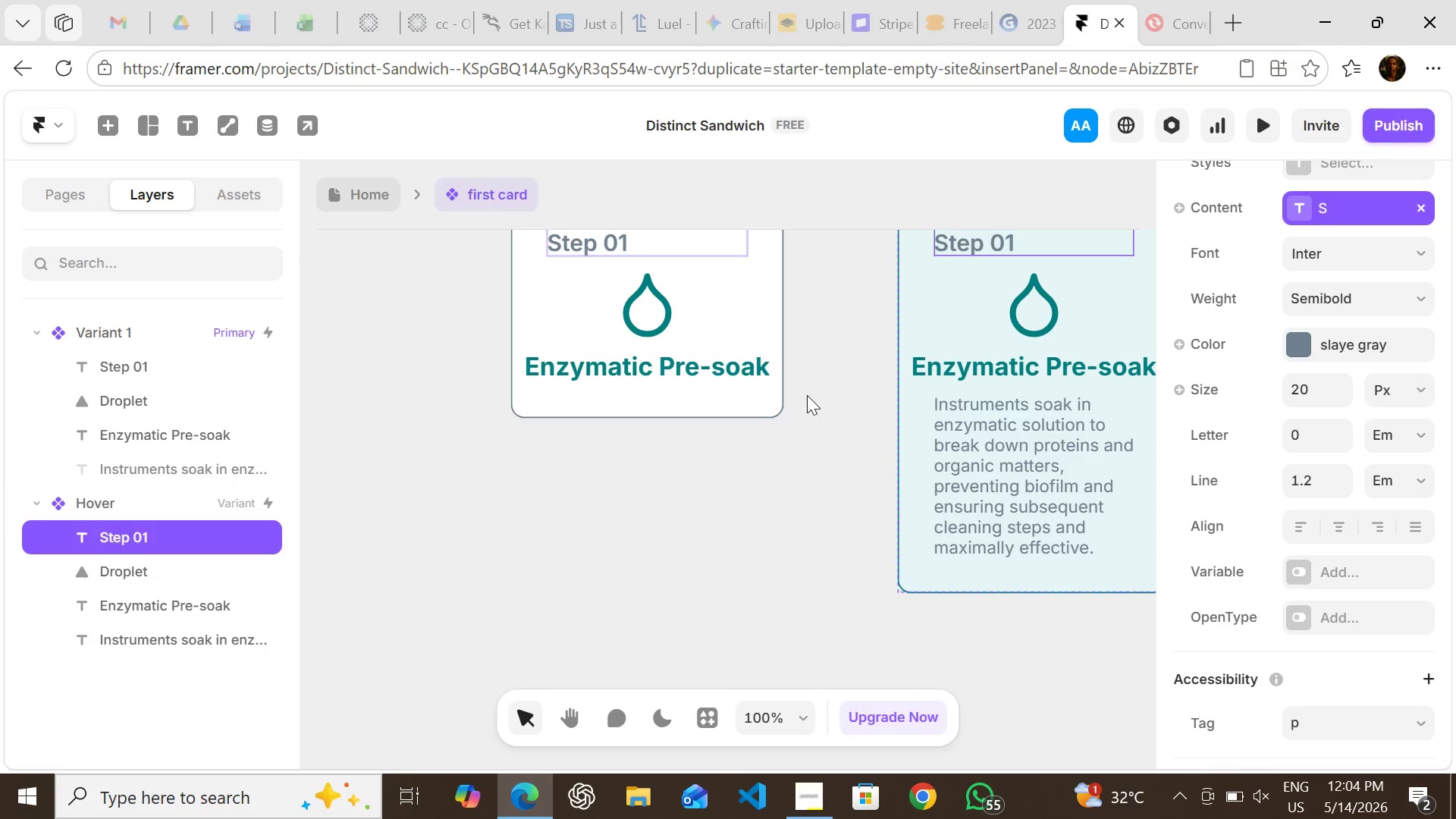 
key(Control+Z)
 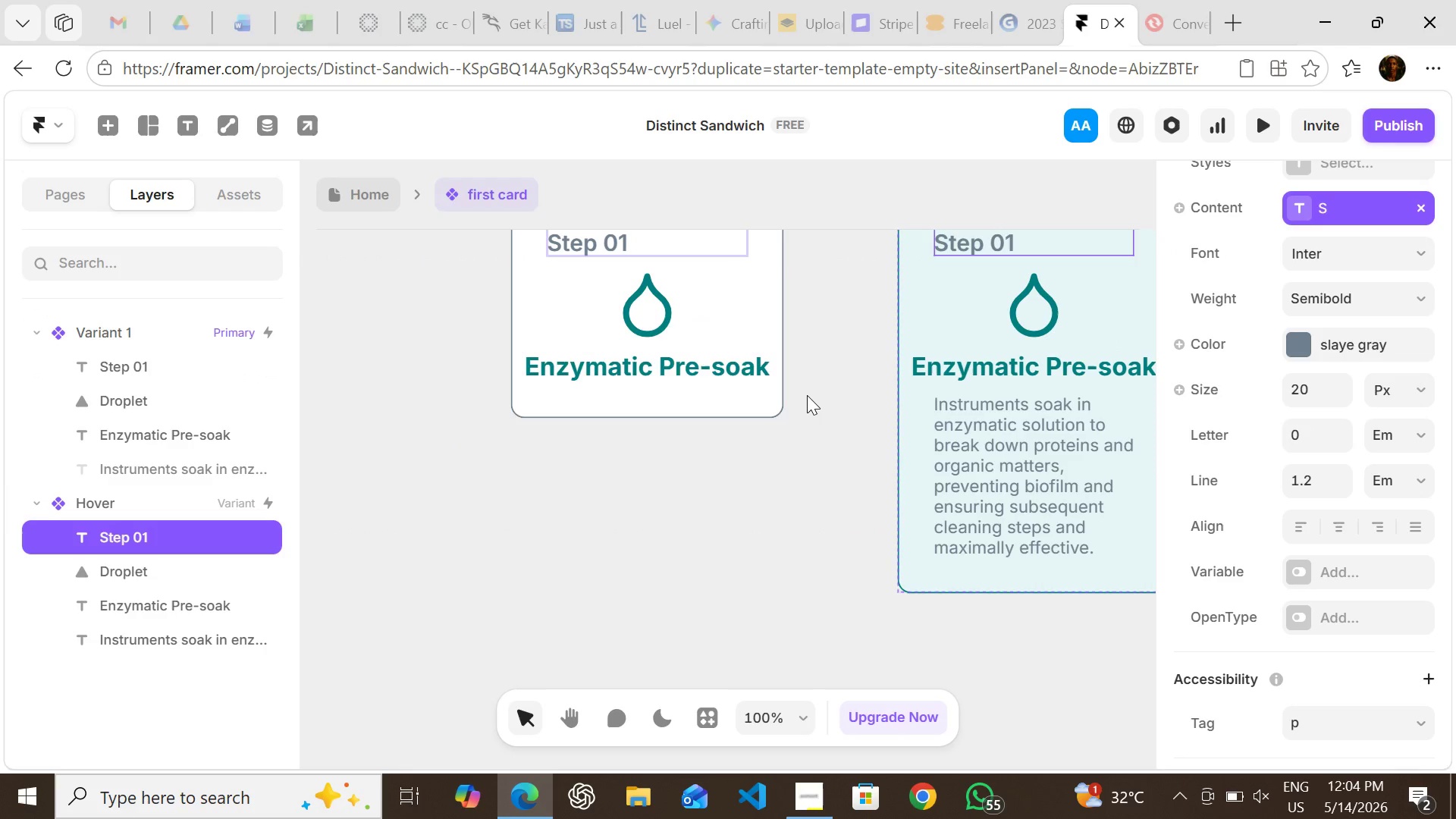 
key(Control+Z)
 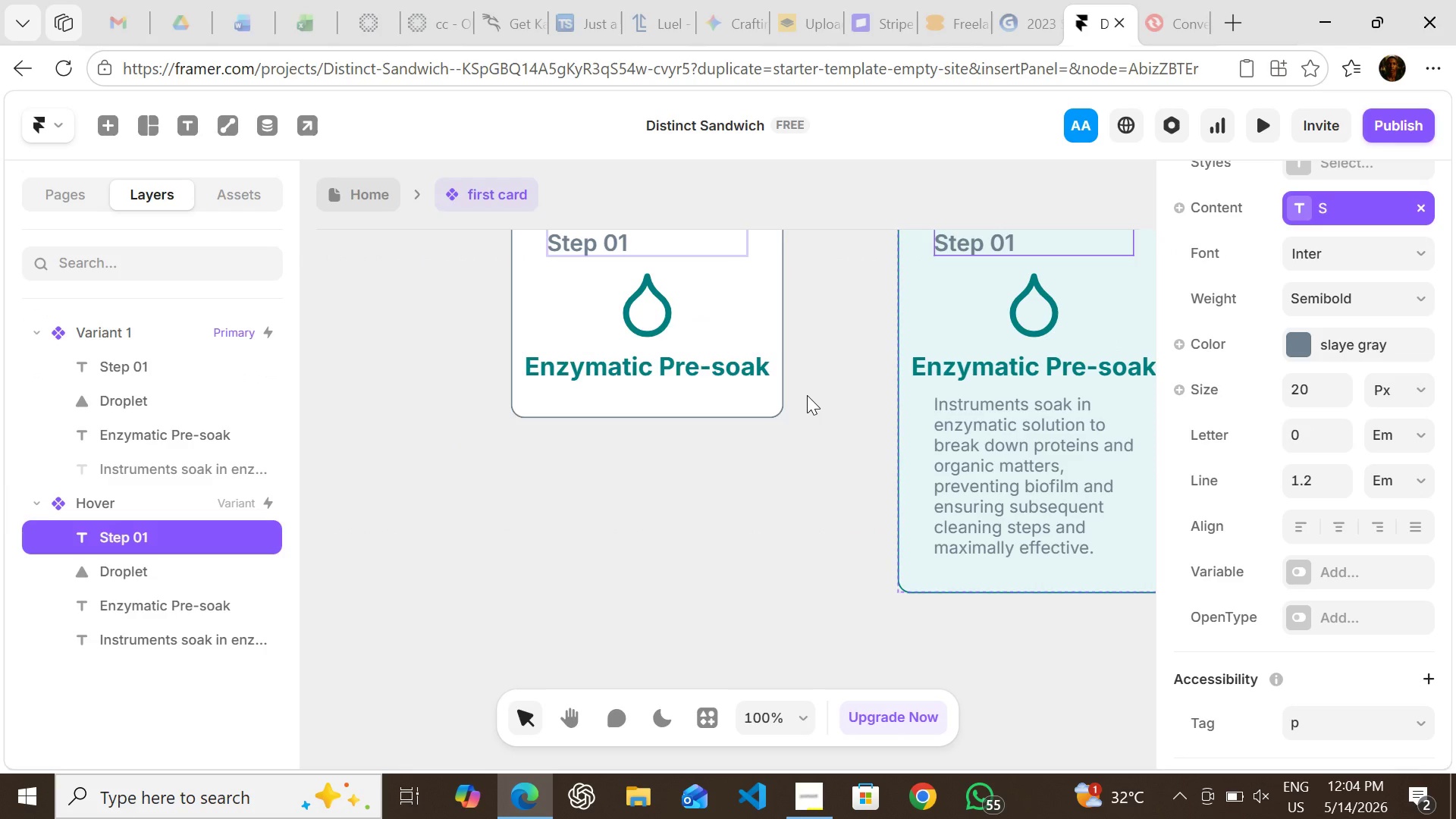 
key(Control+Z)
 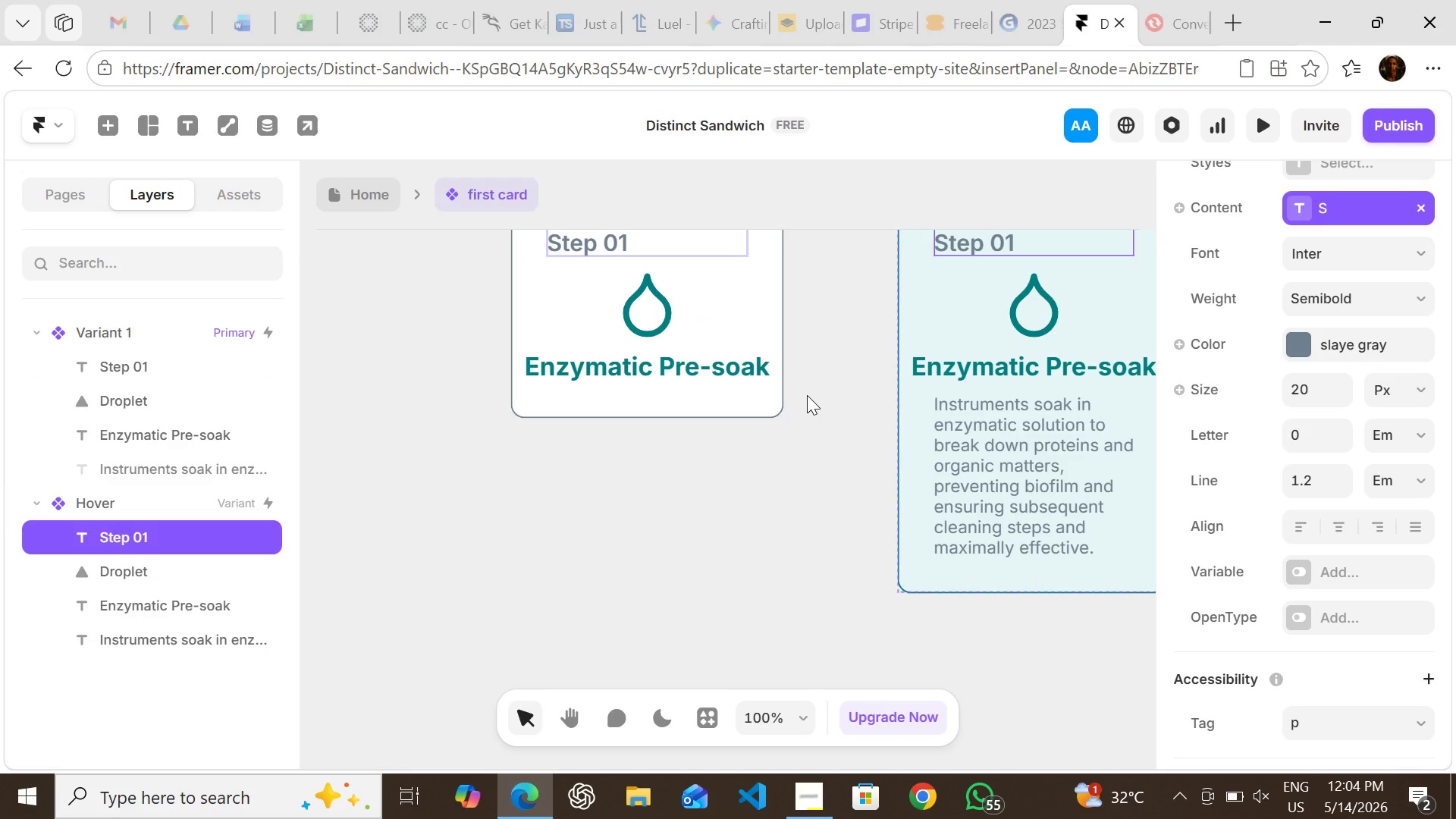 
key(Control+Z)
 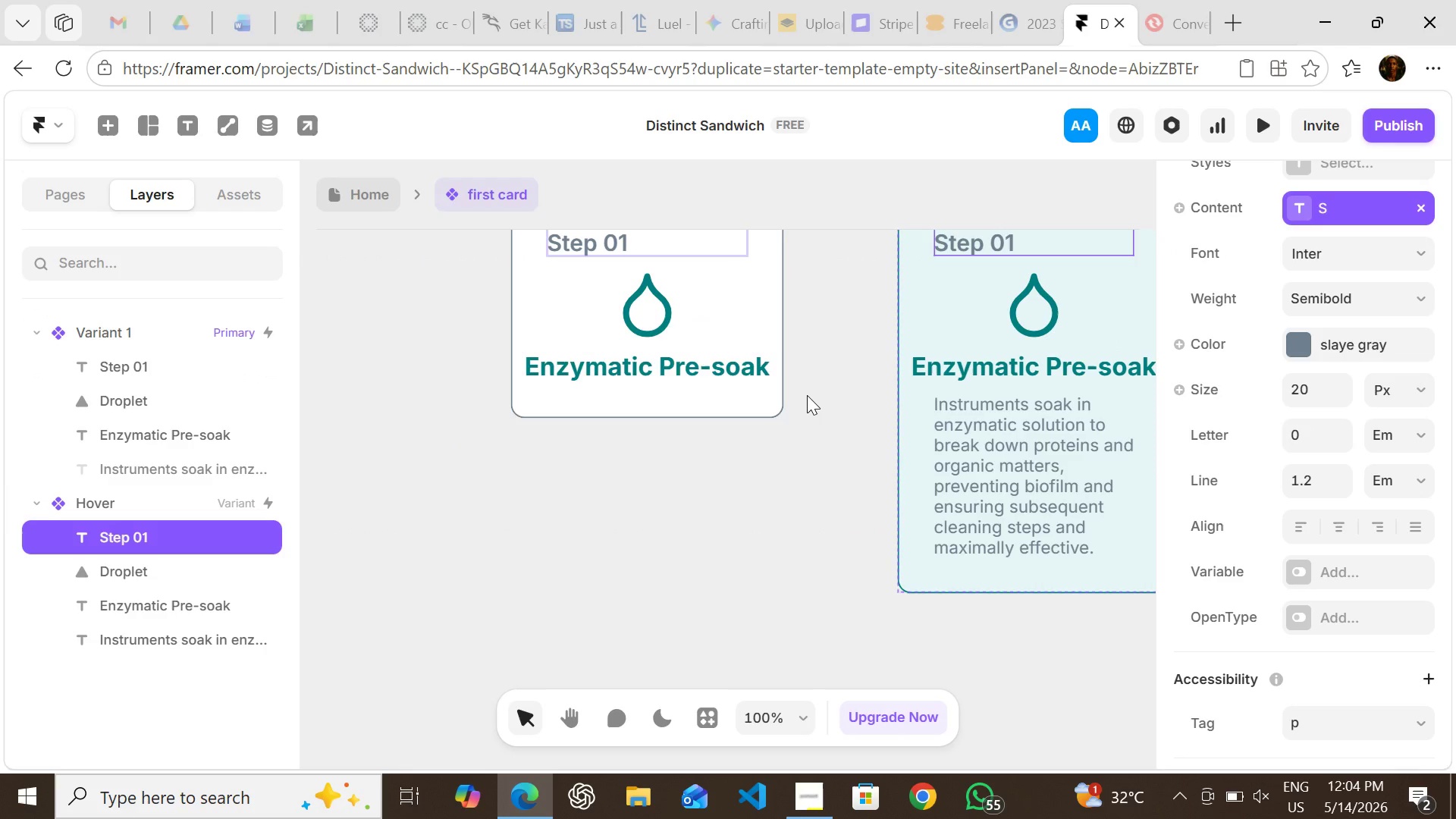 
key(Control+Z)
 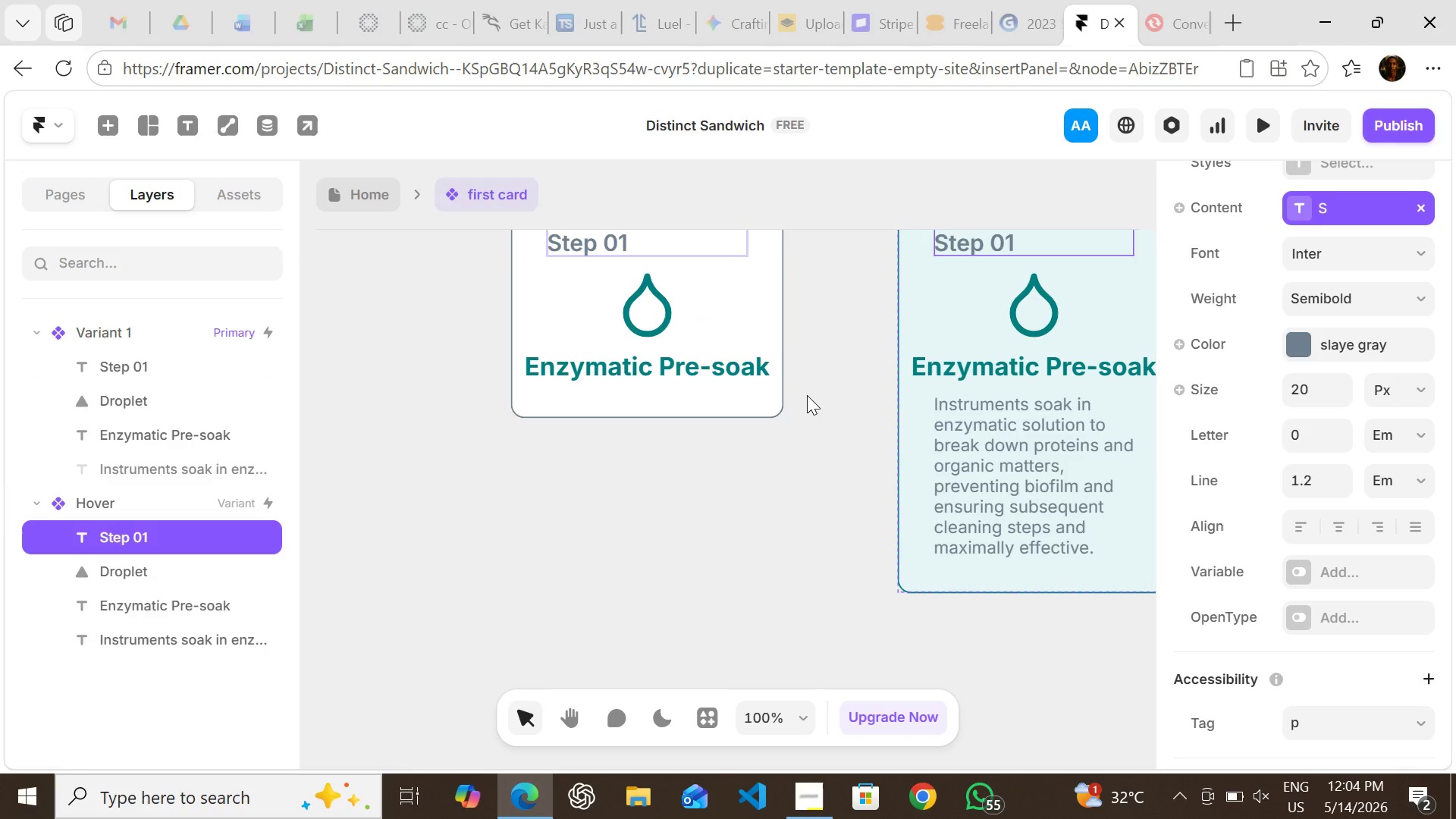 
key(Control+Z)
 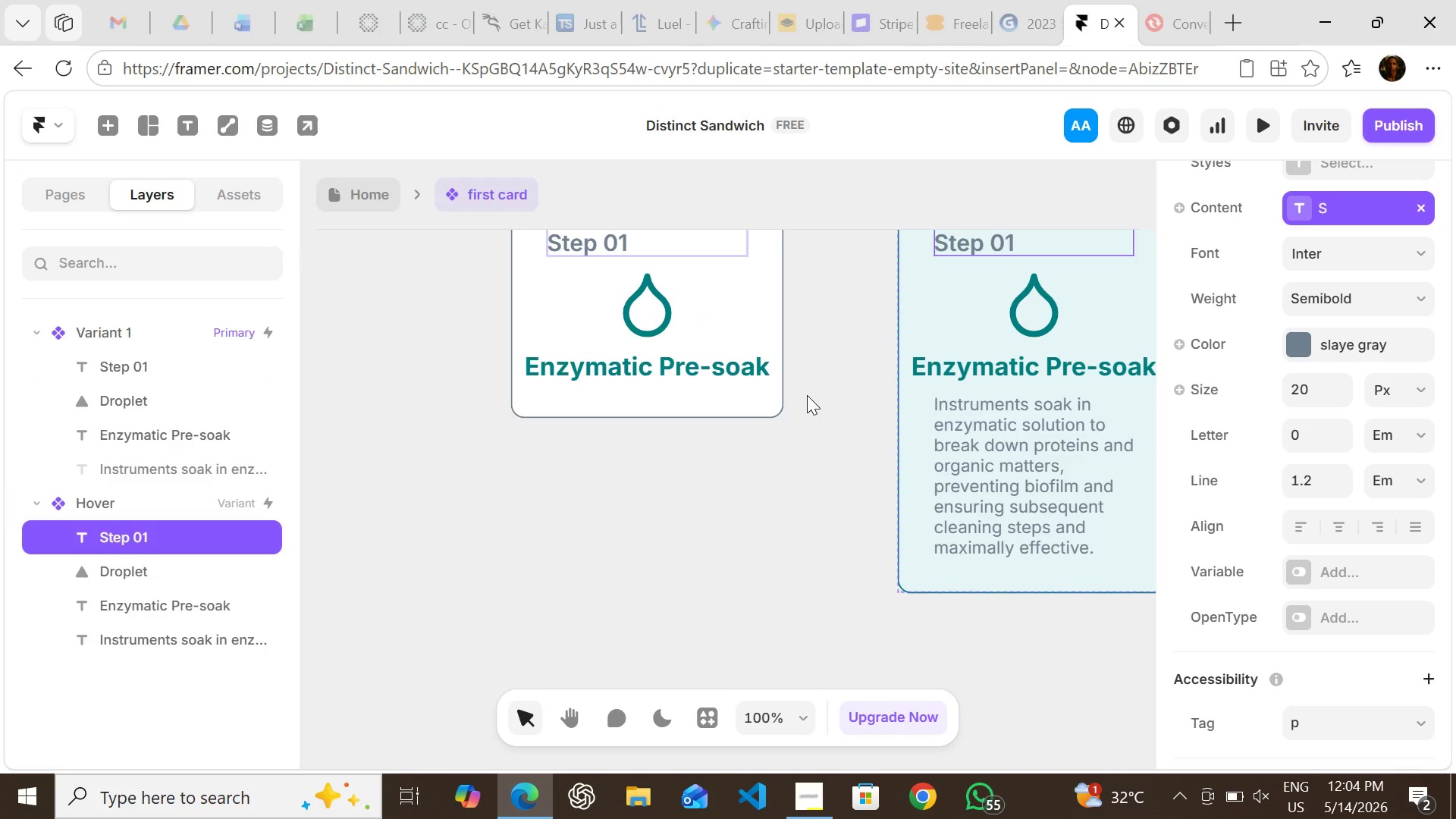 
key(Control+Z)
 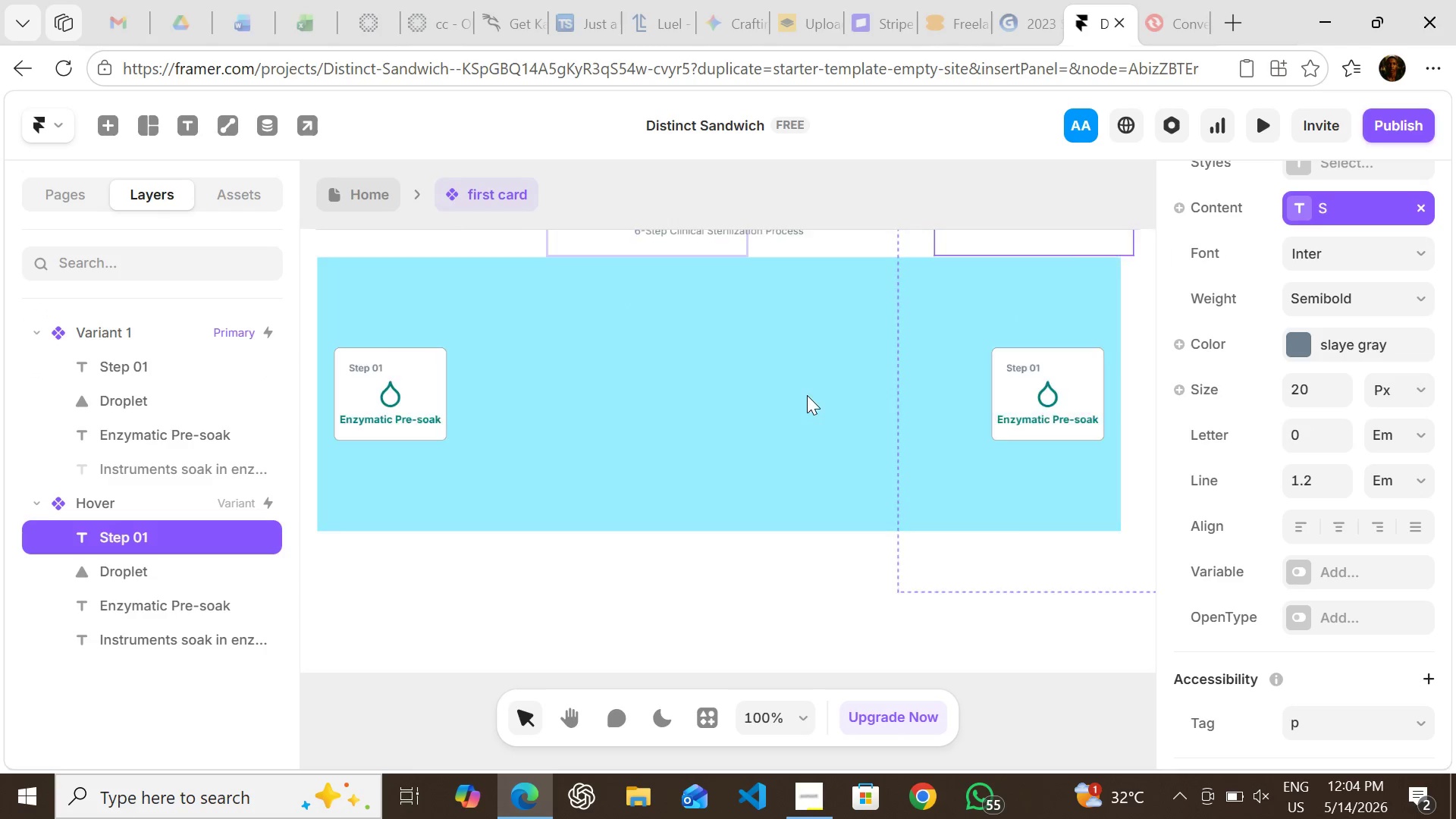 
key(Control+Z)
 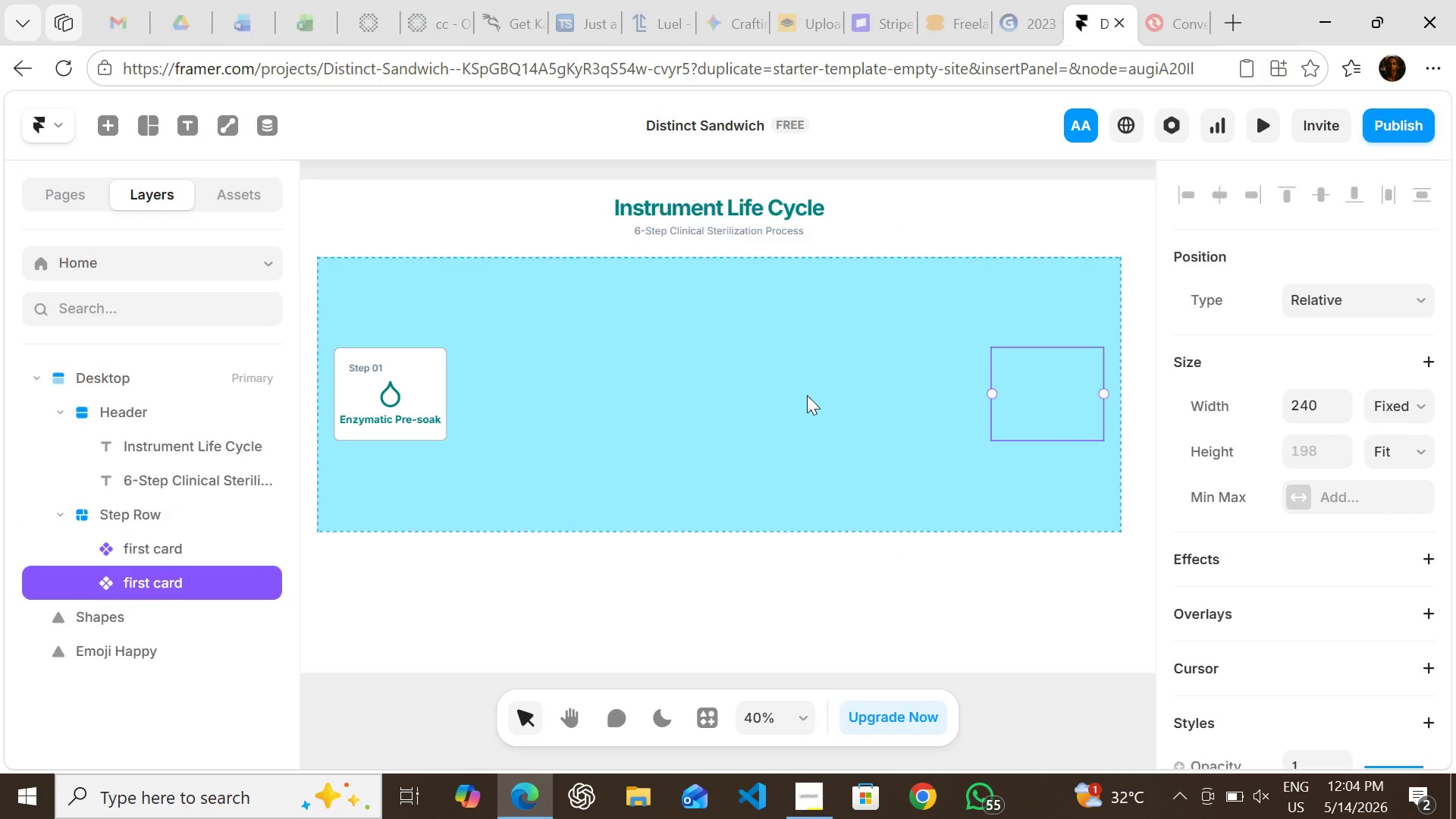 
key(Control+Z)
 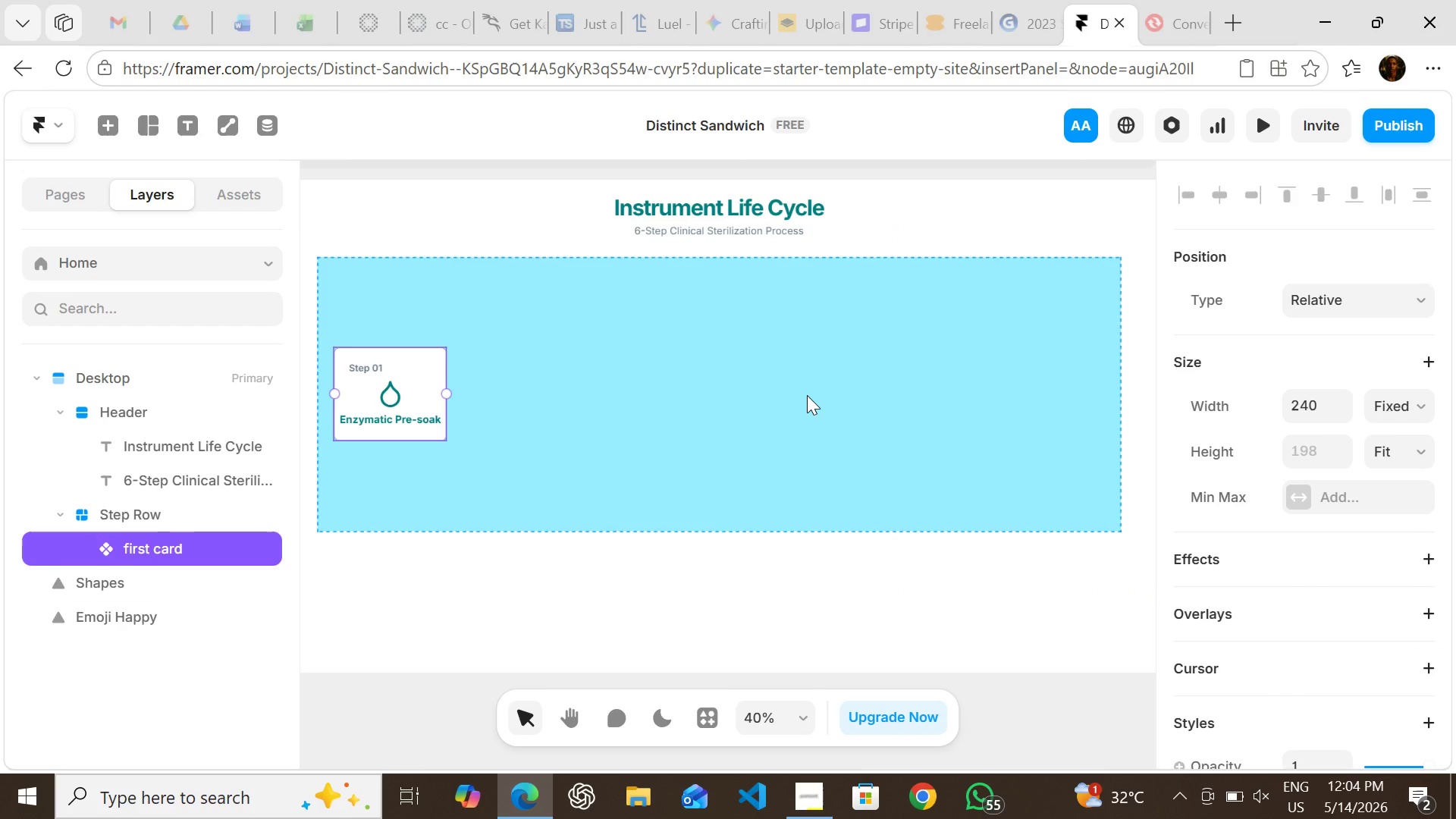 
key(Control+Z)
 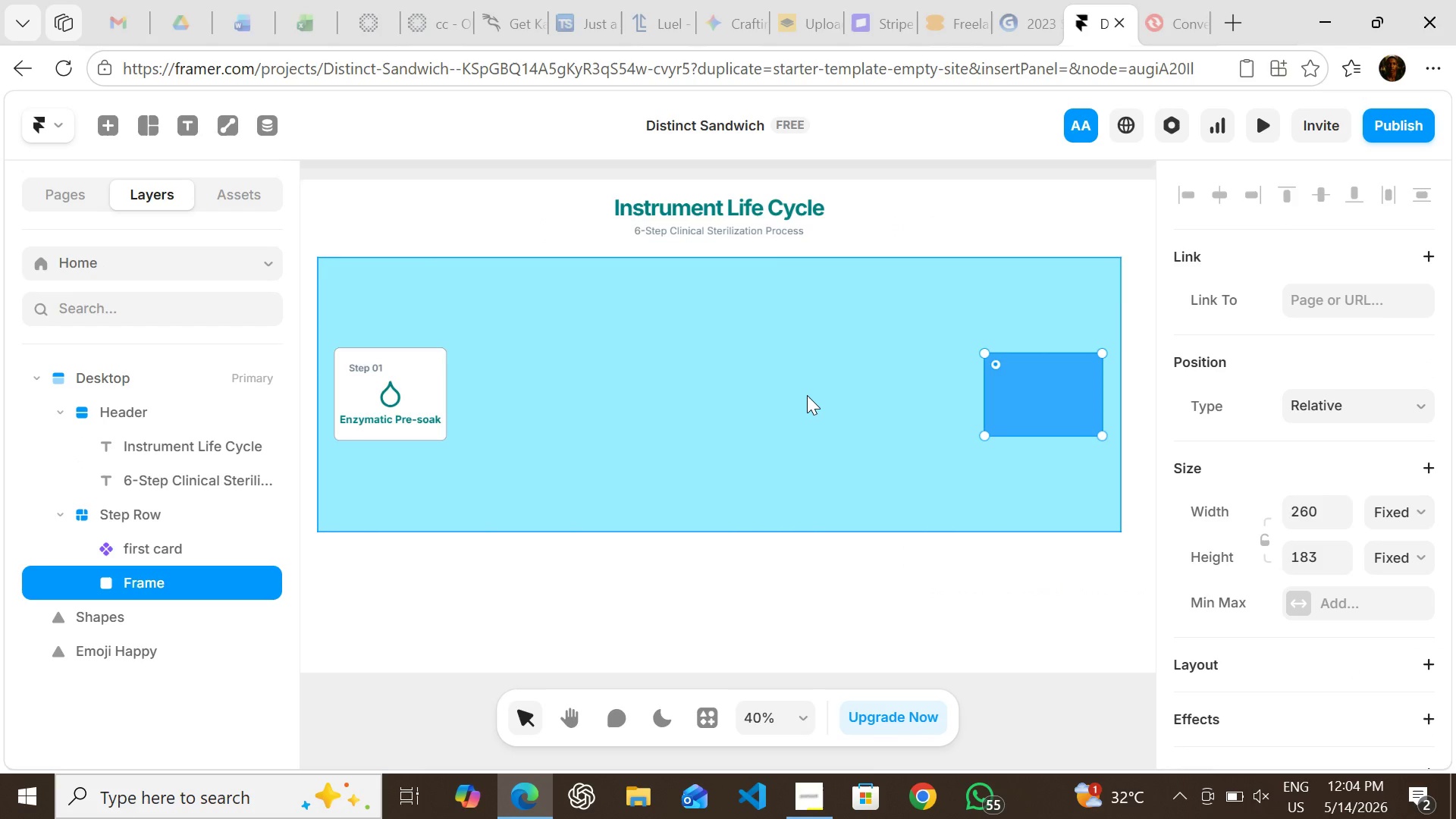 
key(Control+Z)
 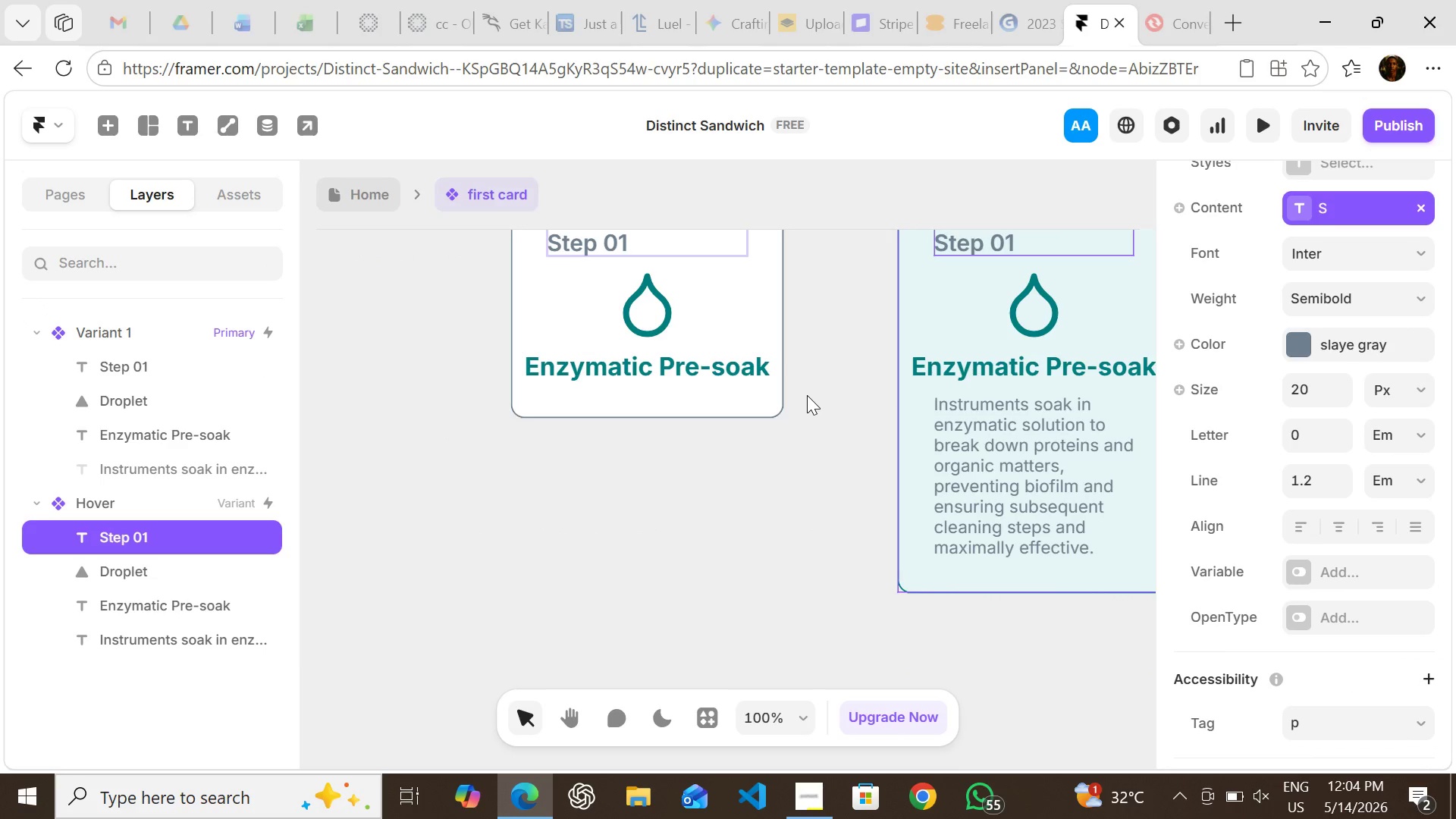 
key(Control+ControlLeft)
 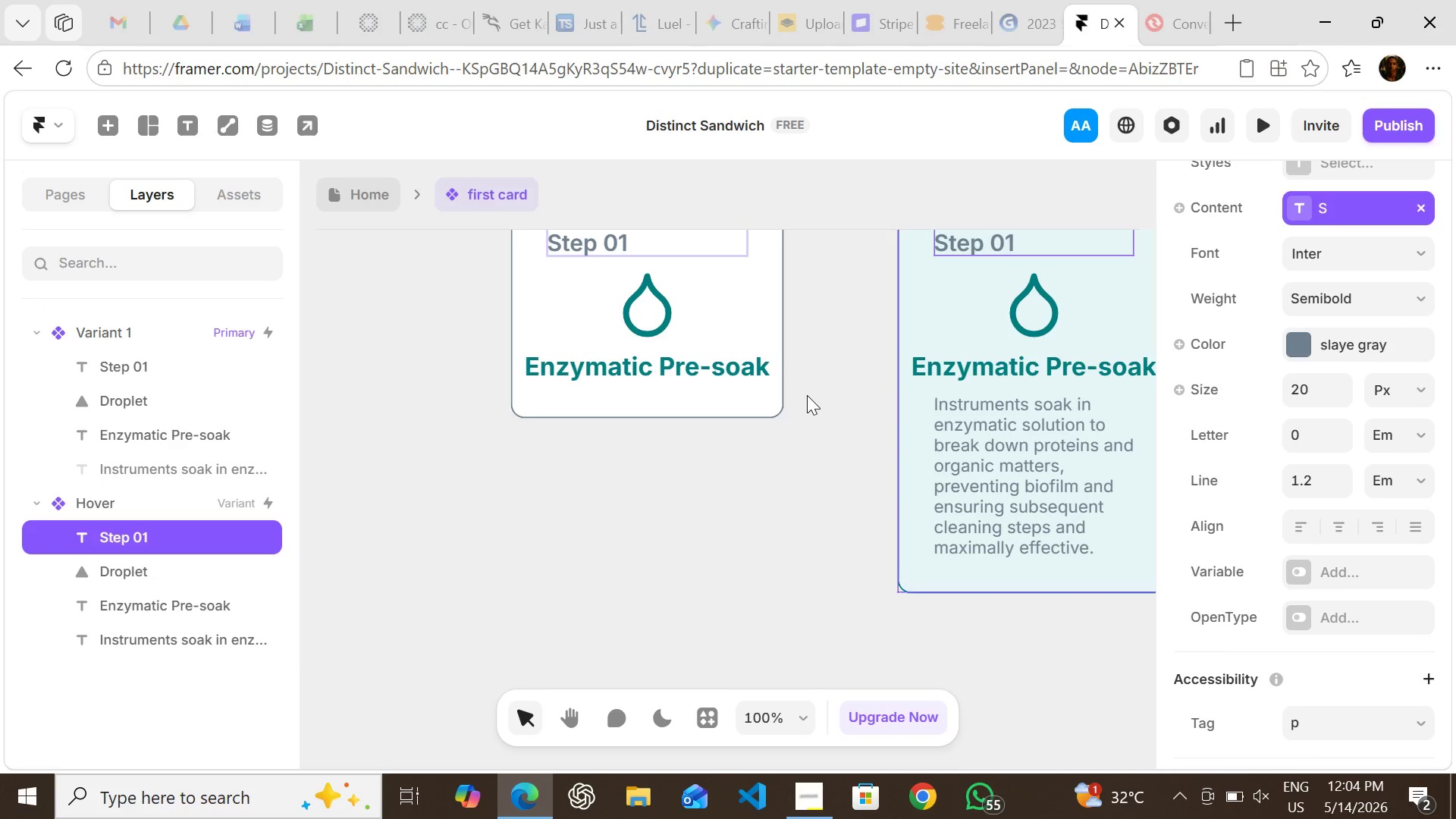 
key(Control+Shift+Z)
 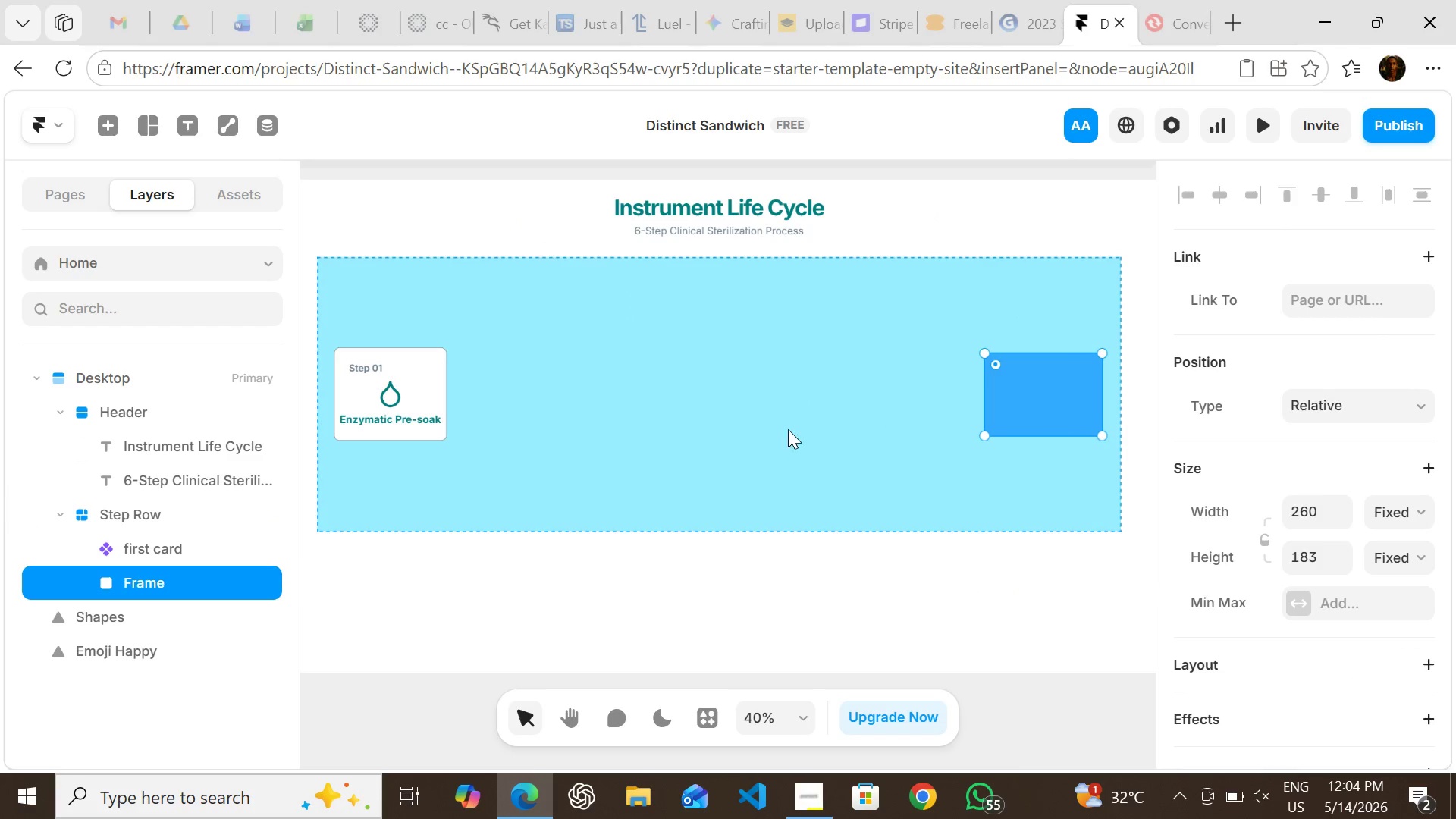 
left_click([406, 365])
 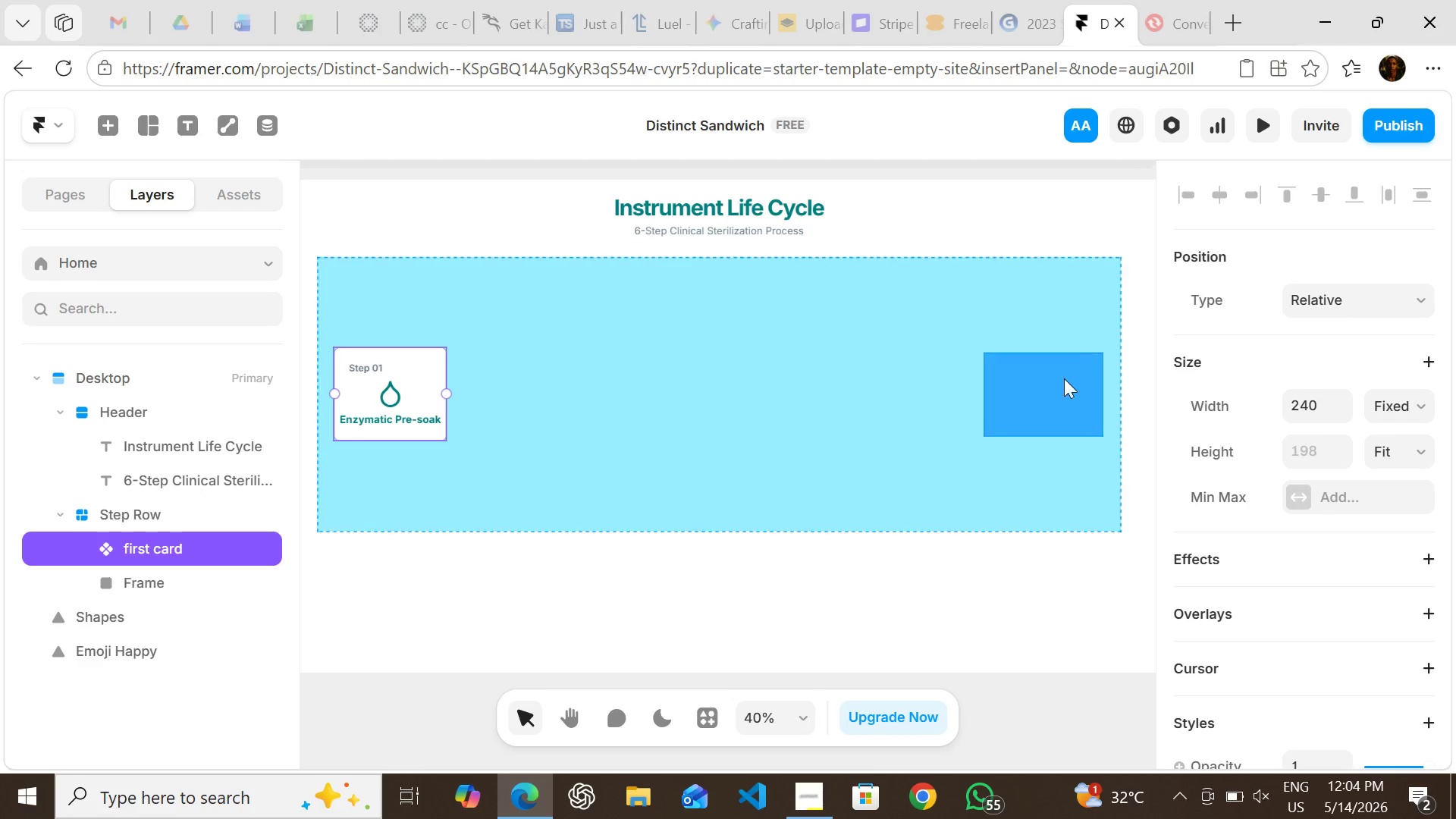 
left_click([1056, 372])
 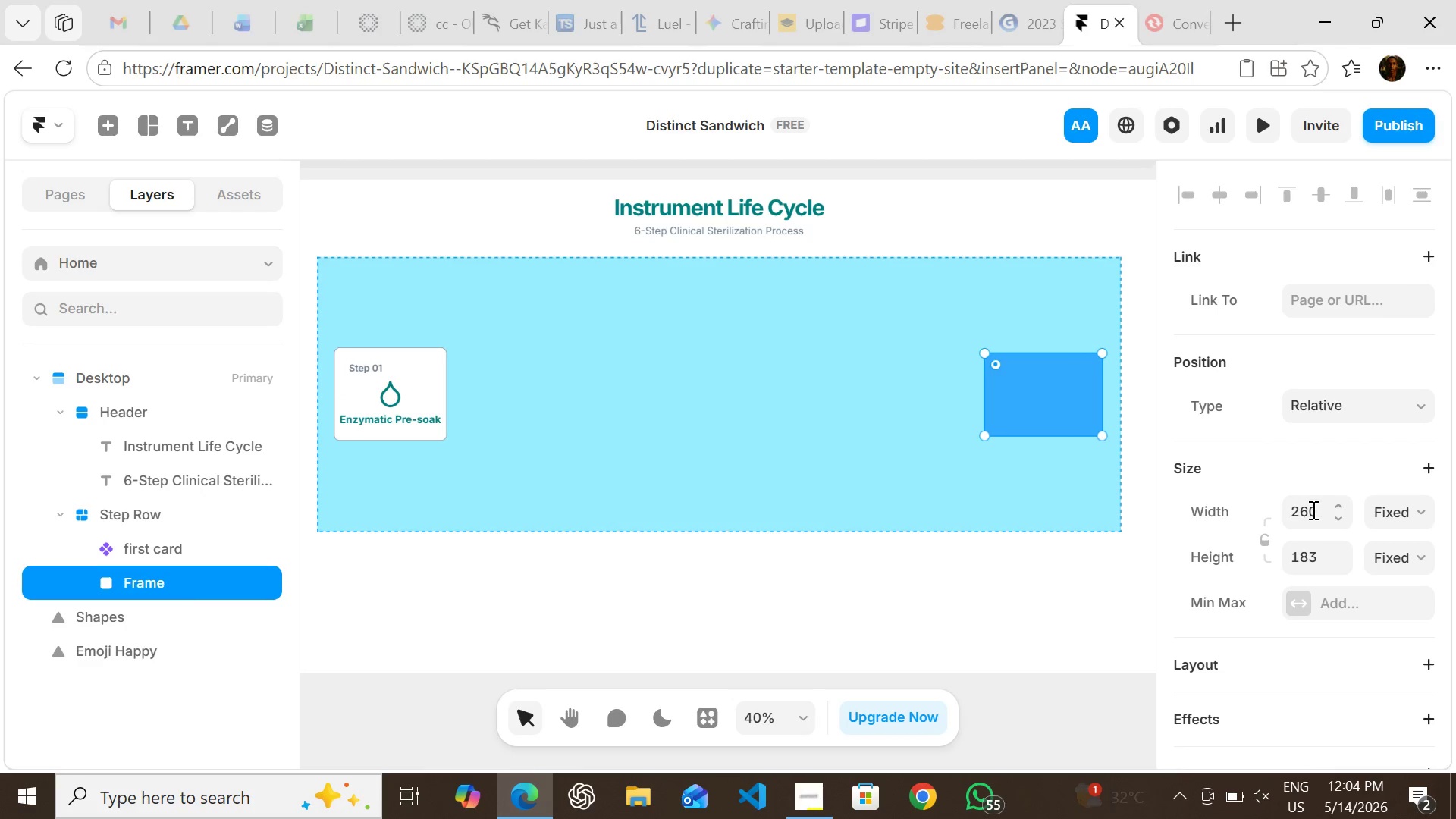 
double_click([1310, 510])
 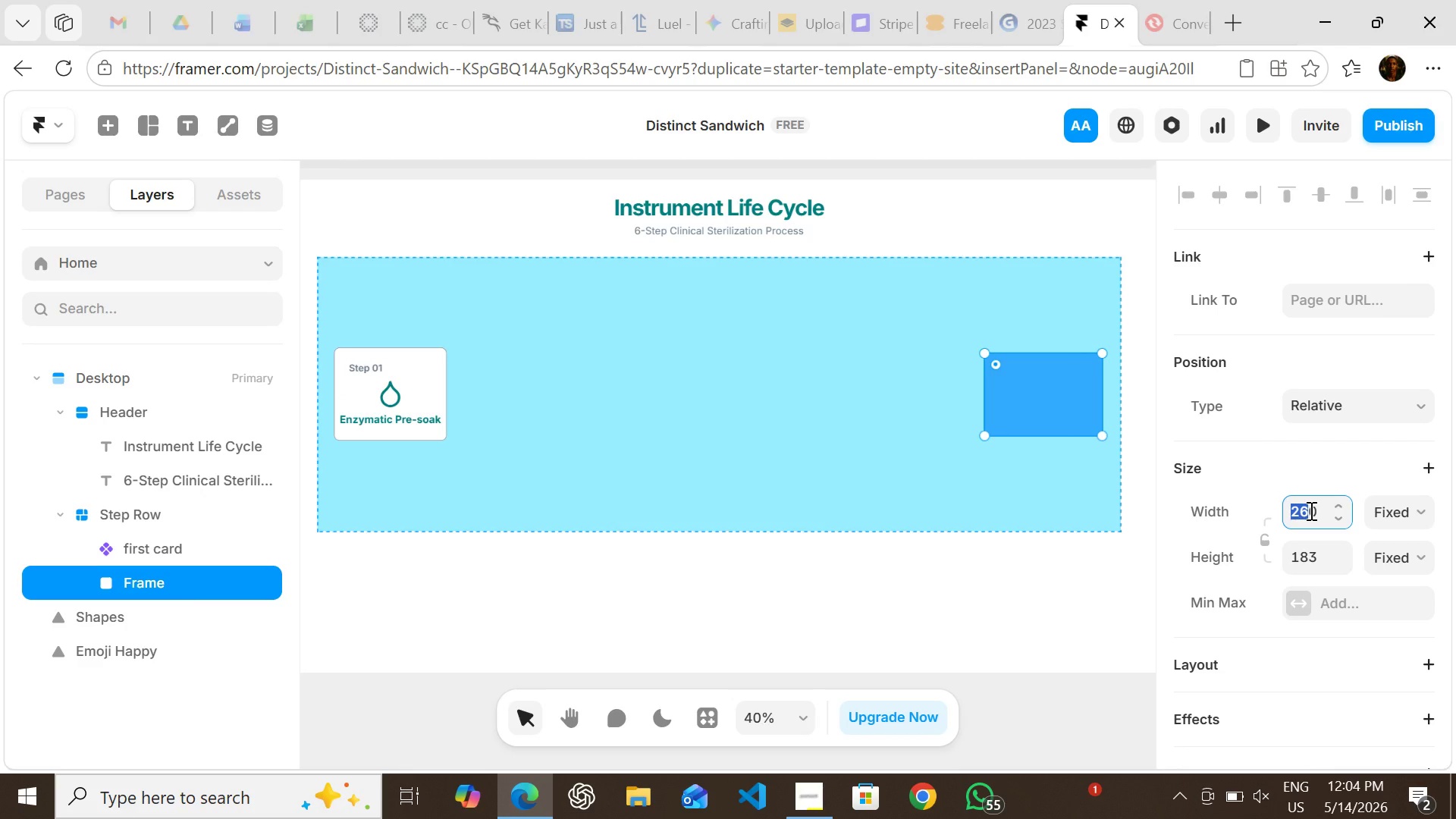 
left_click([1310, 510])
 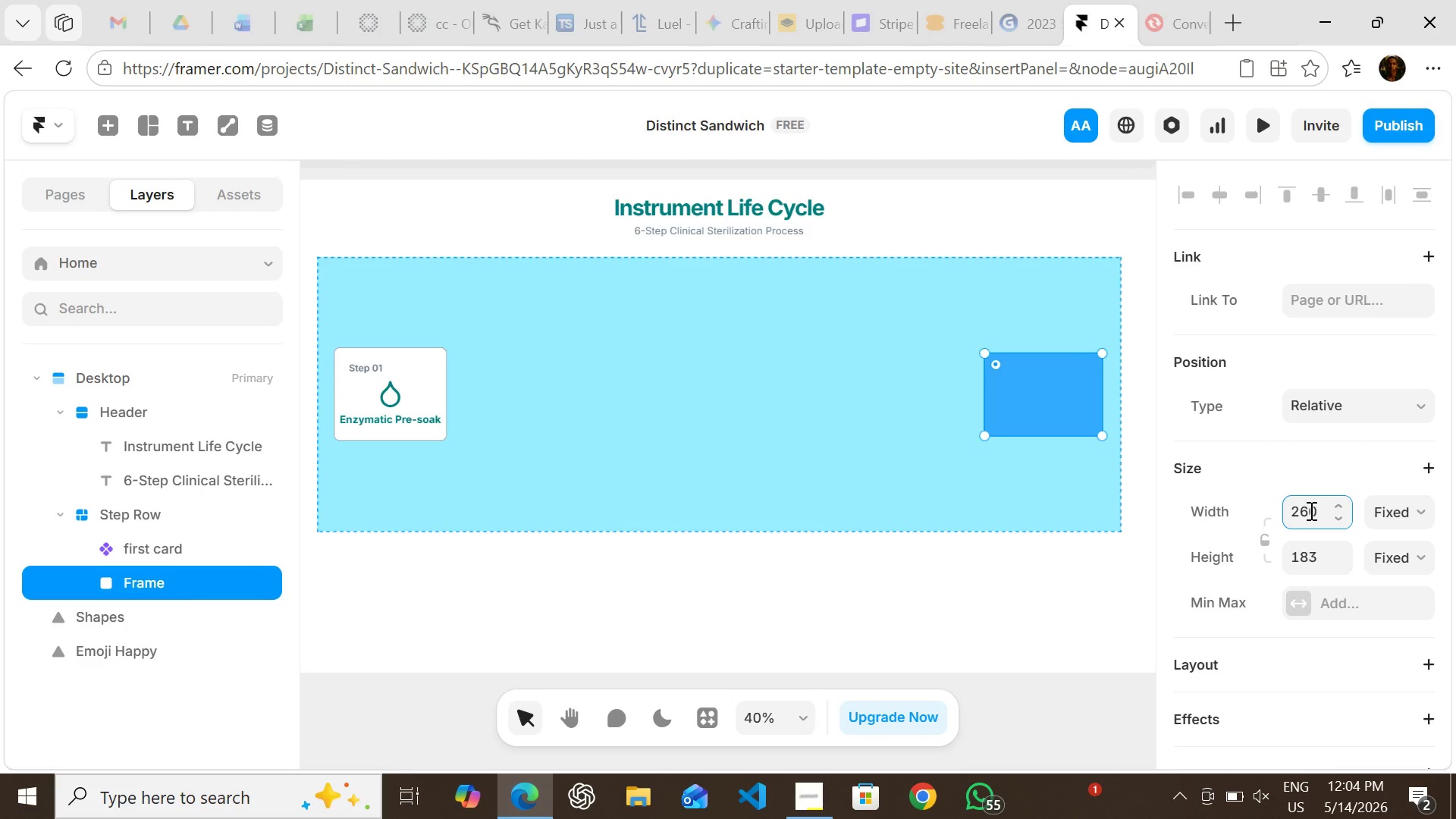 
key(Backspace)
 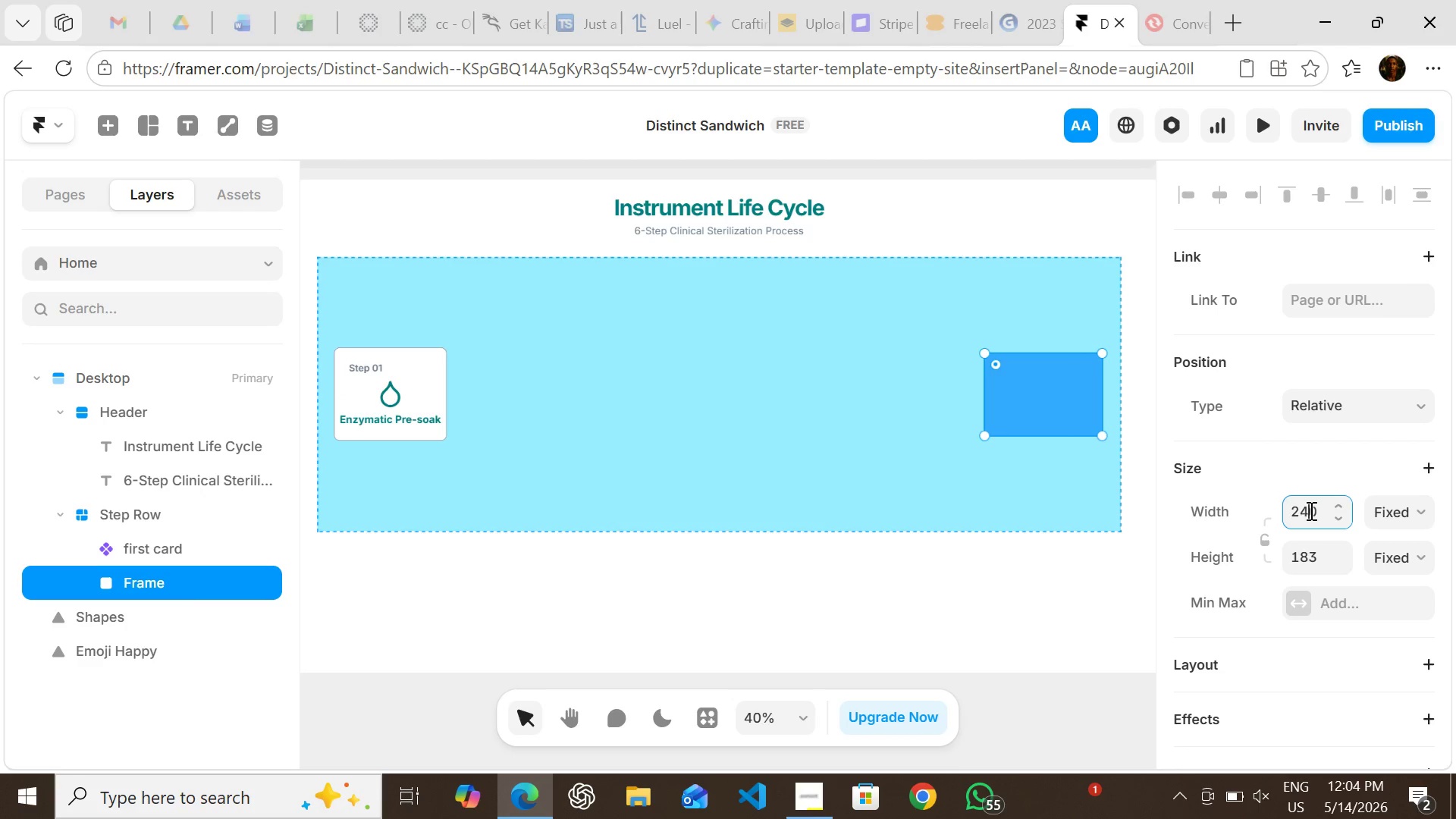 
key(4)
 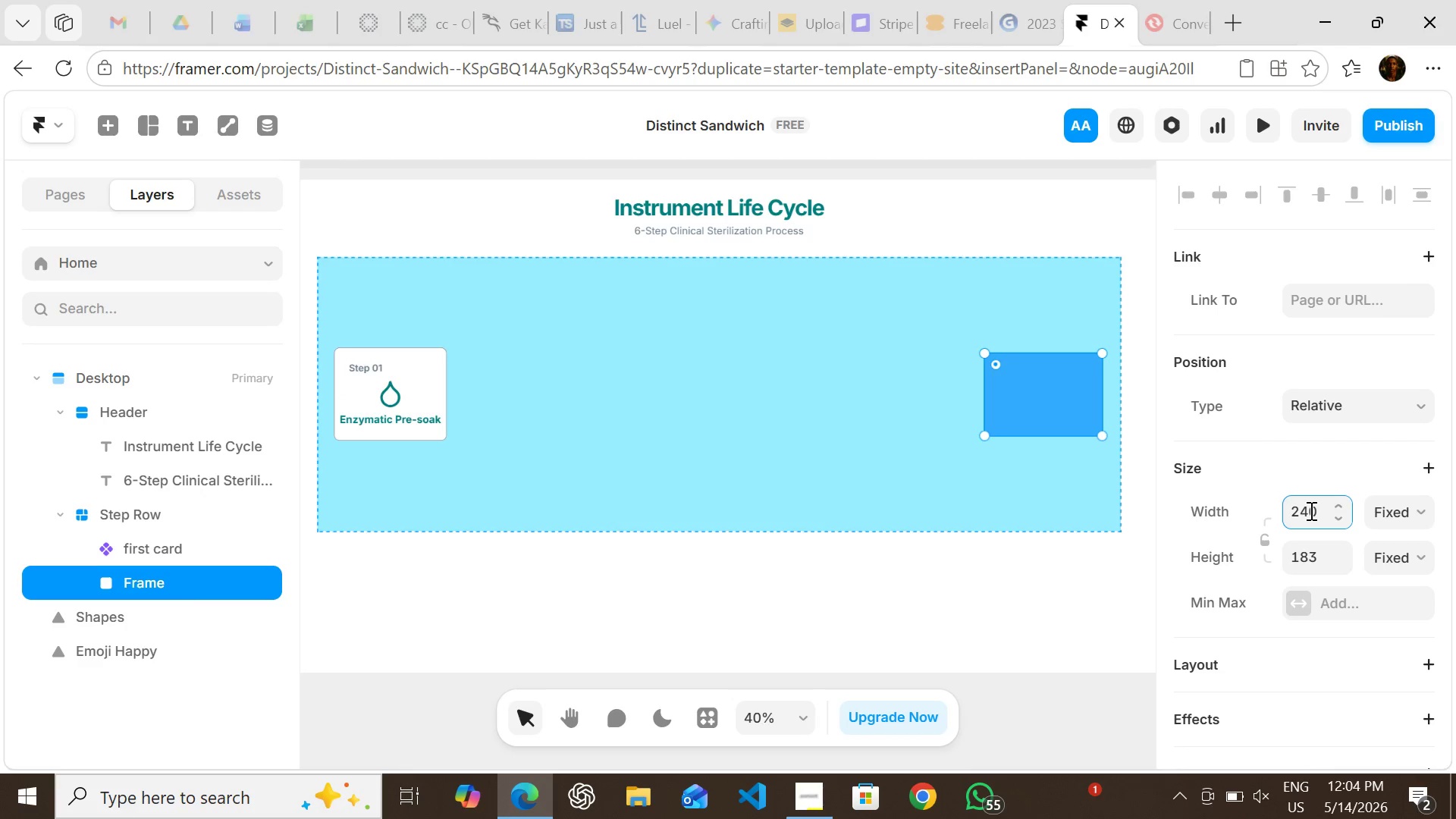 
key(Enter)
 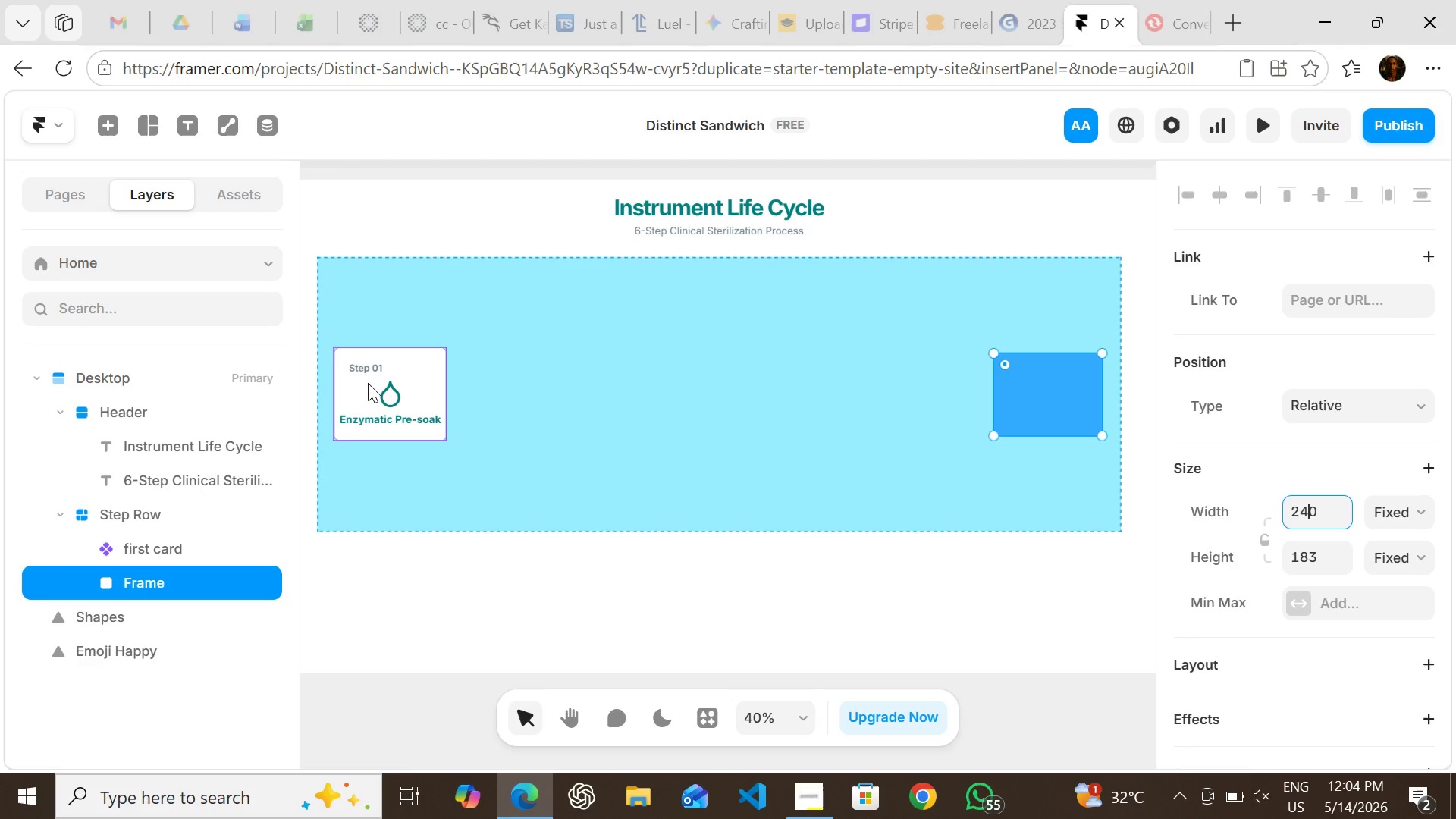 
left_click([356, 369])
 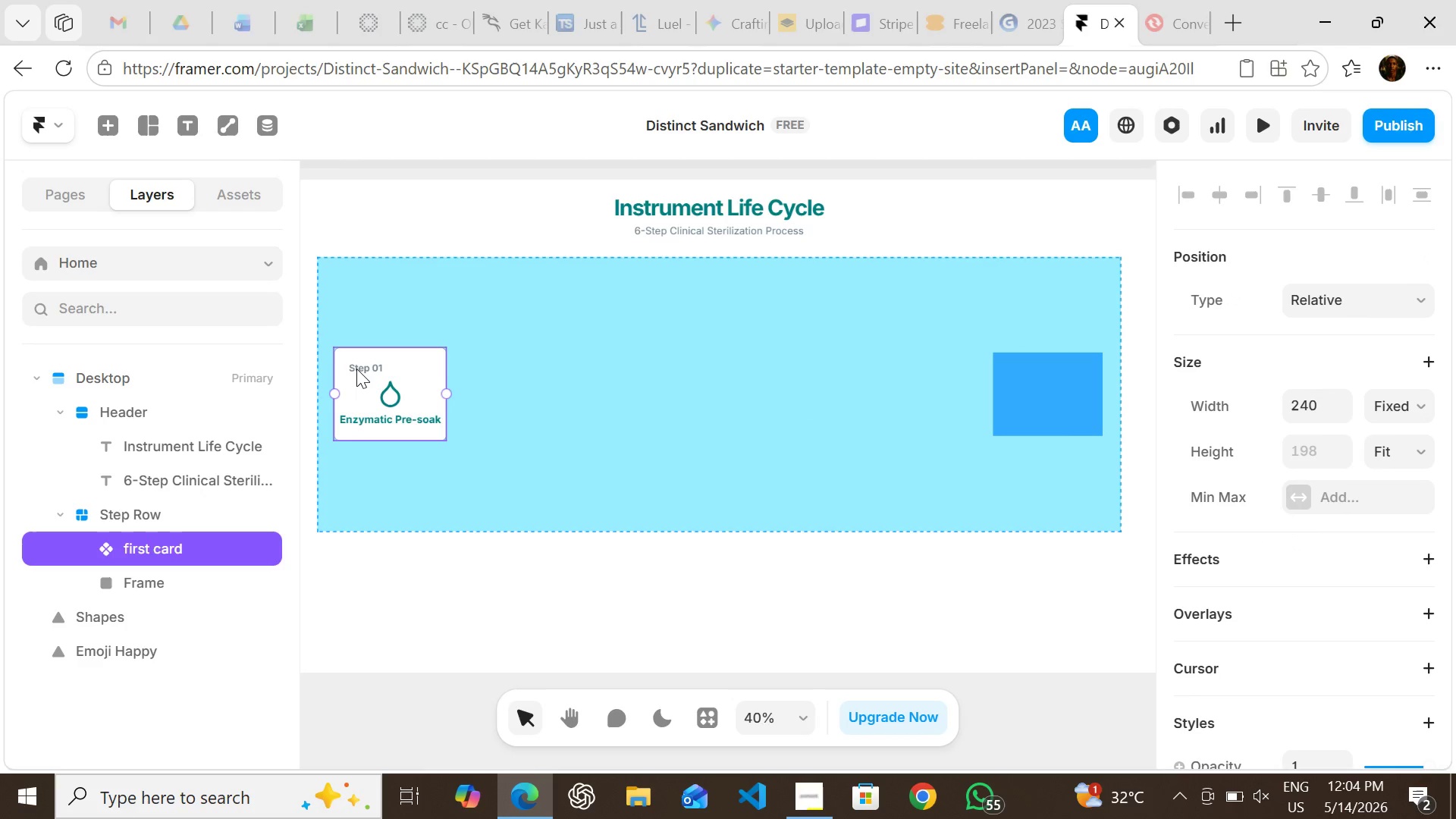 
left_click([356, 369])
 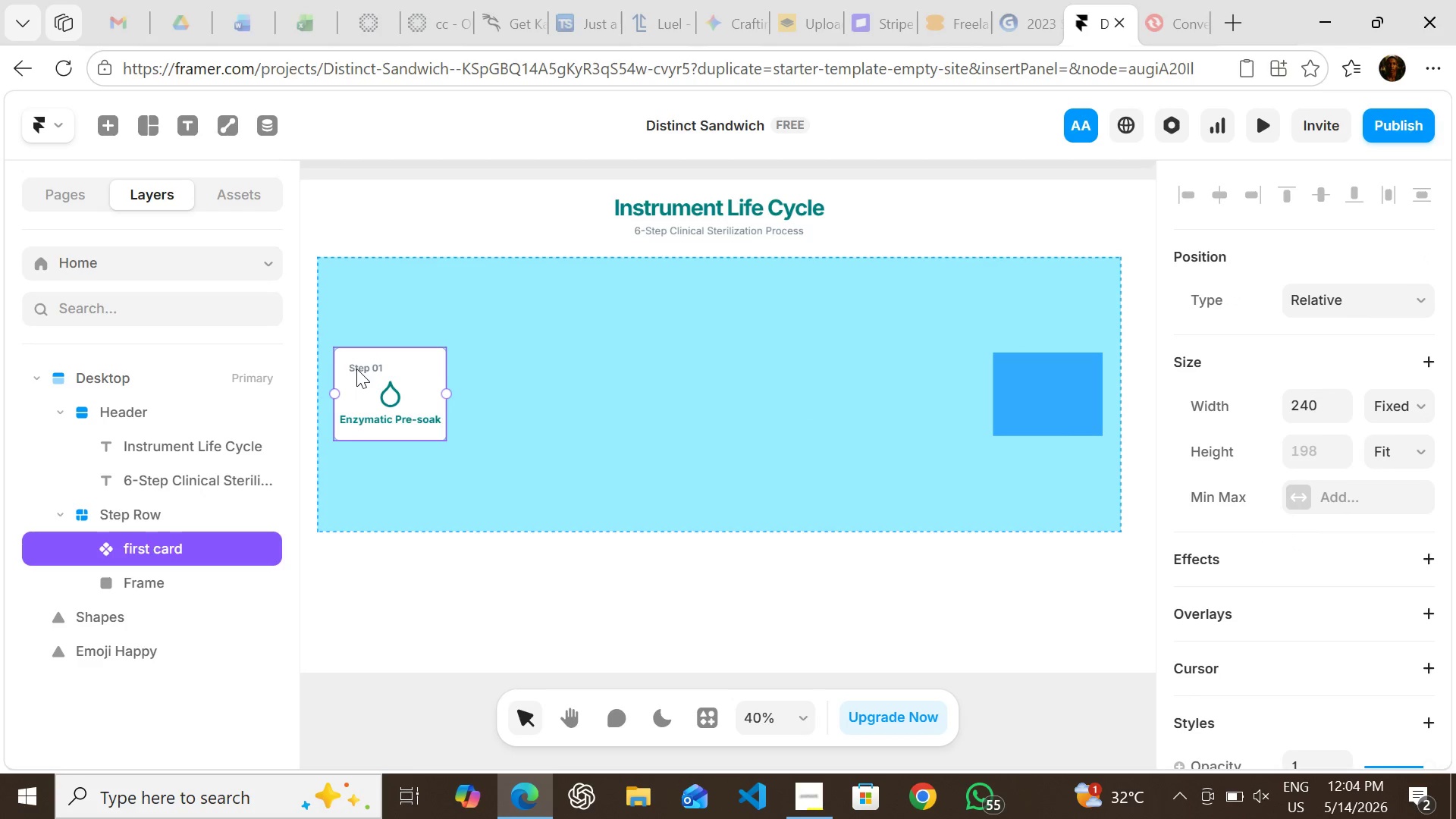 
double_click([356, 369])
 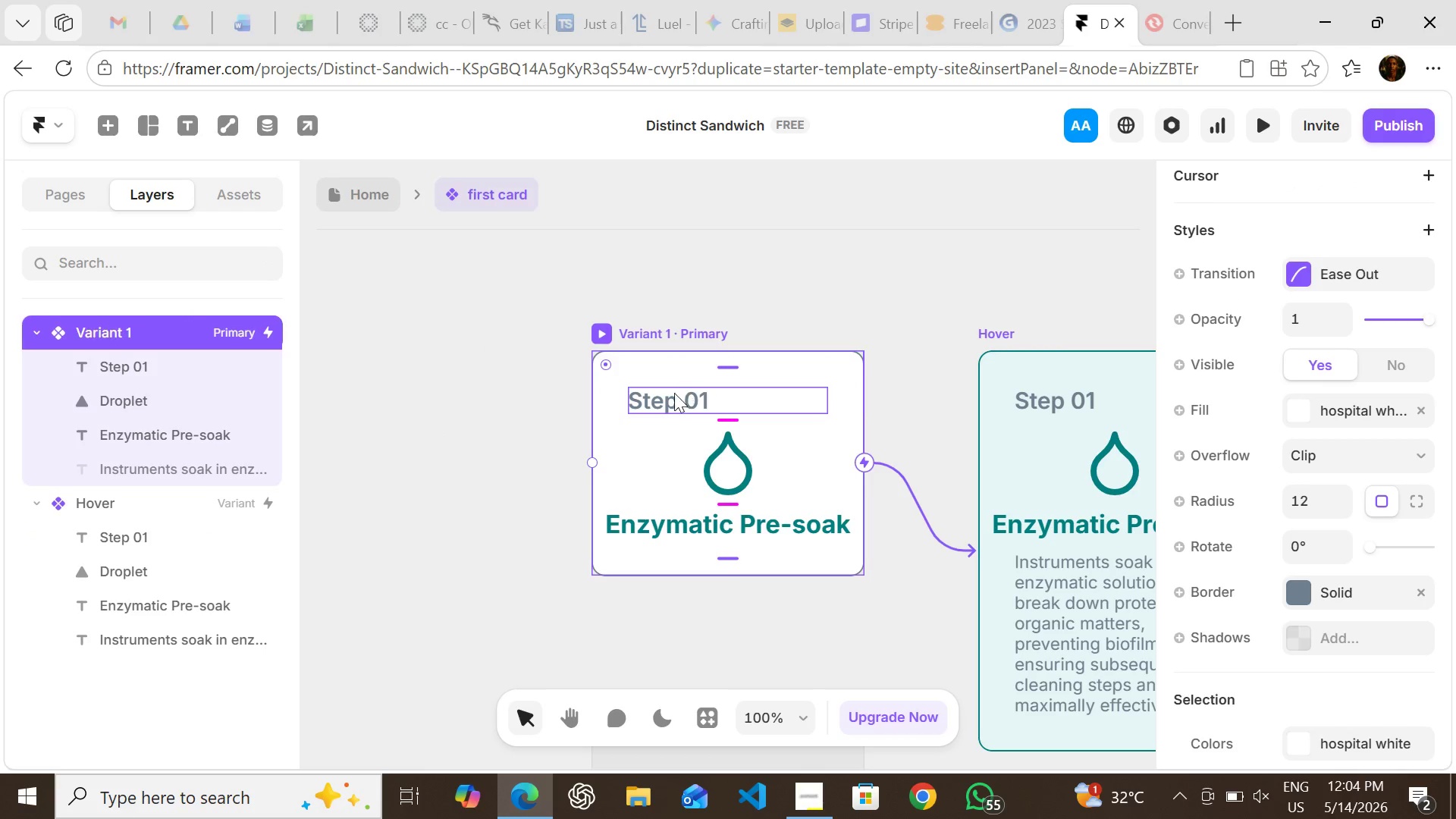 
left_click([671, 395])
 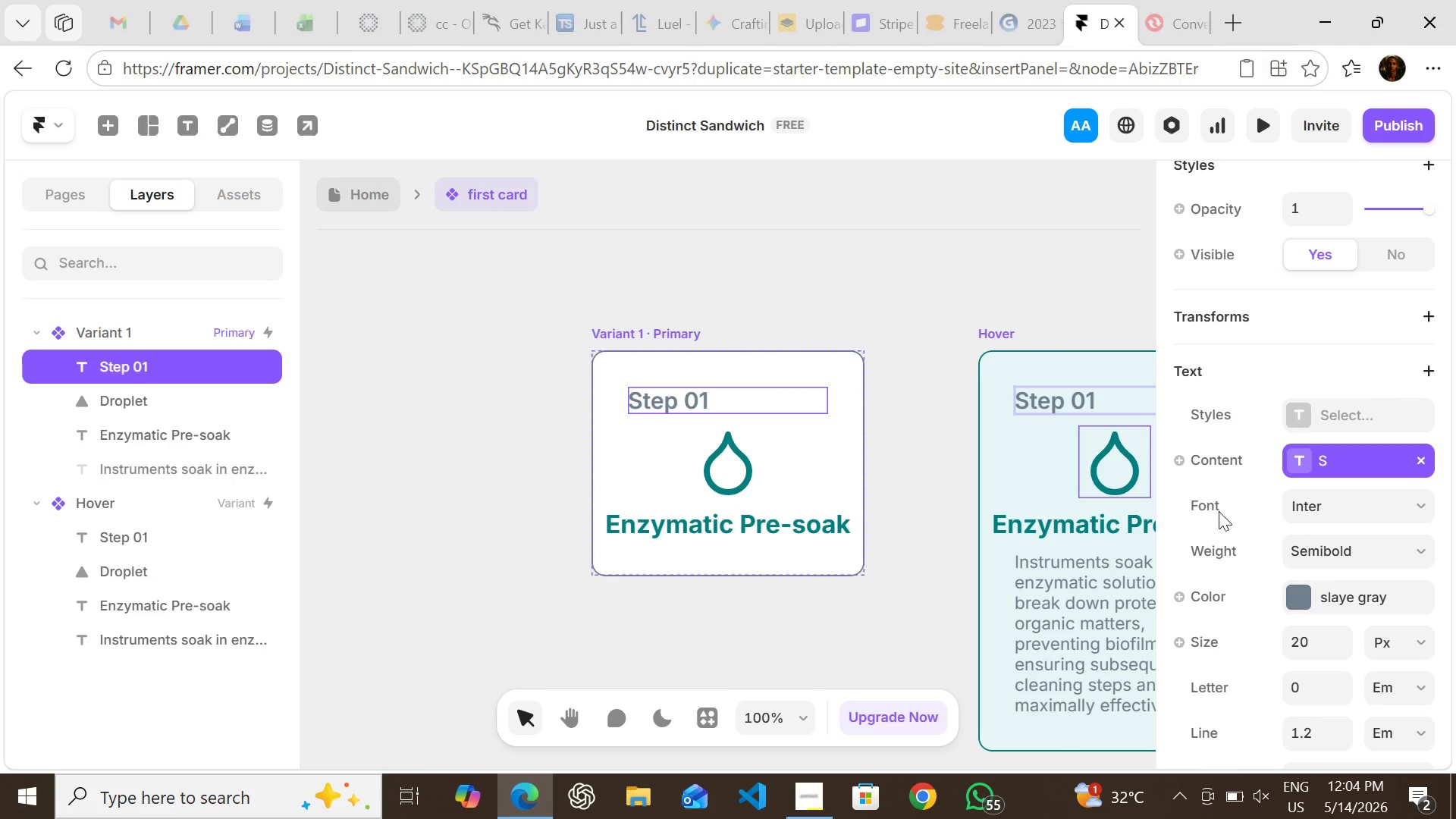 
mouse_move([1208, 532])
 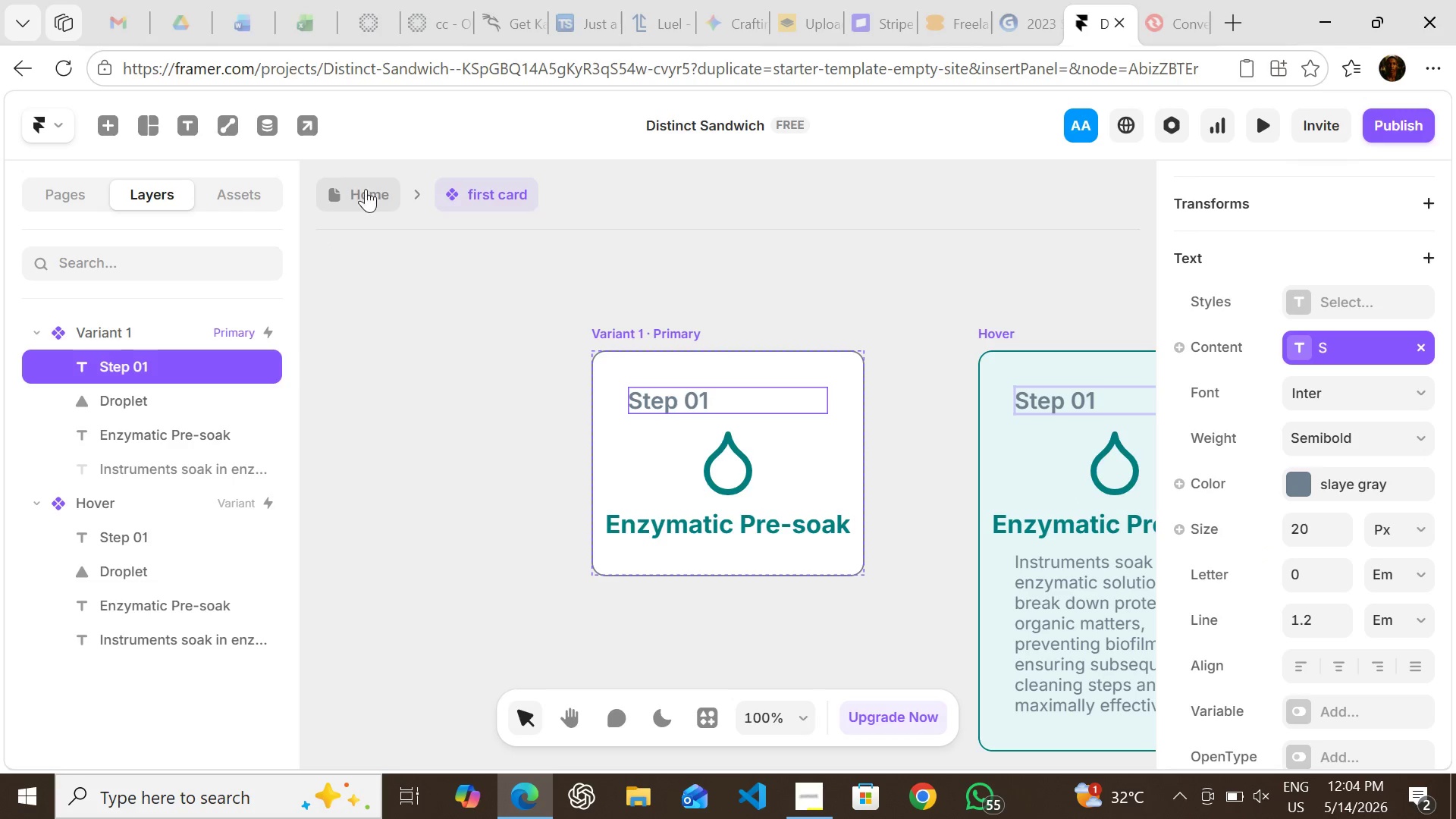 
left_click([367, 188])
 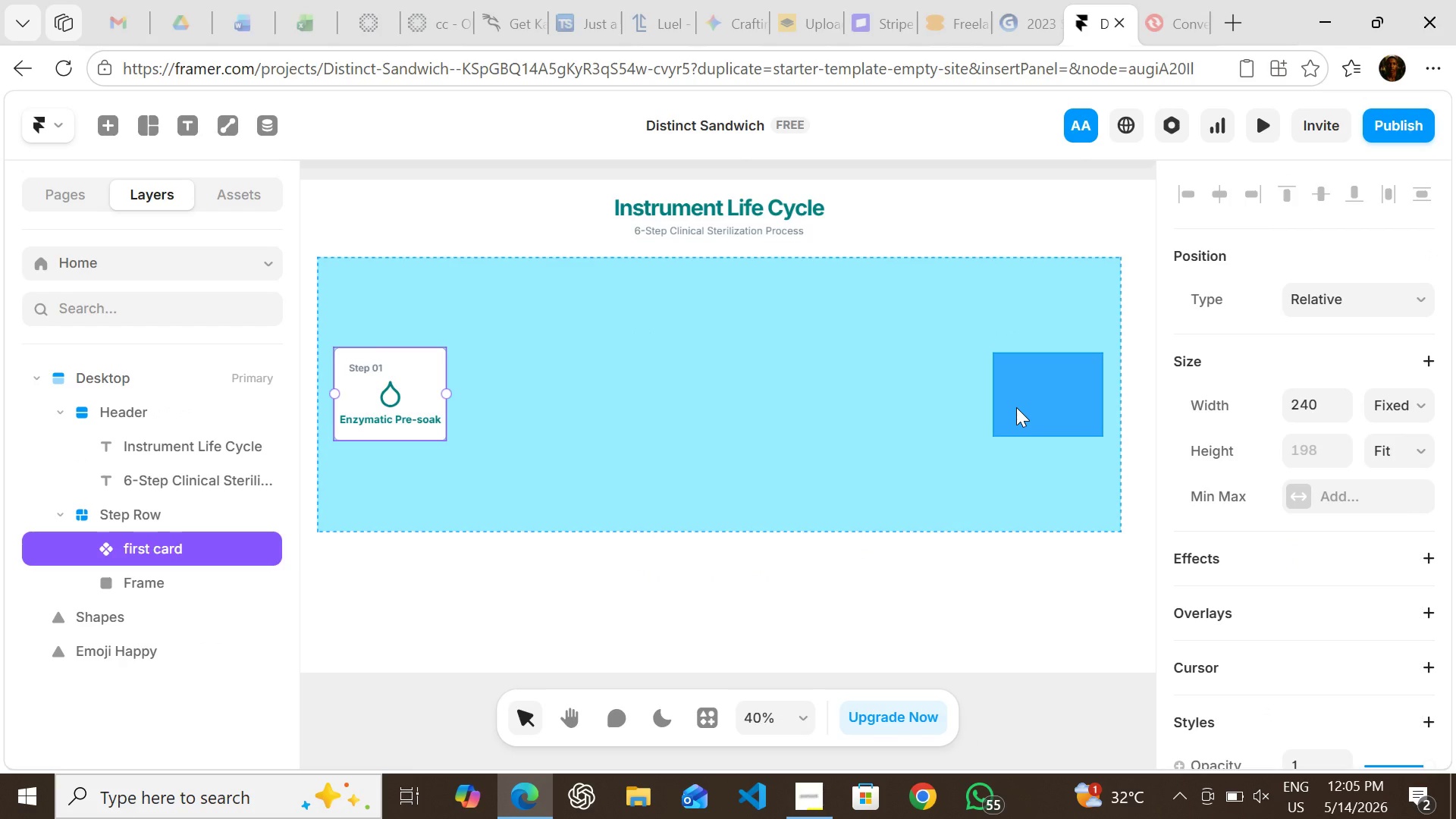 
left_click([1016, 407])
 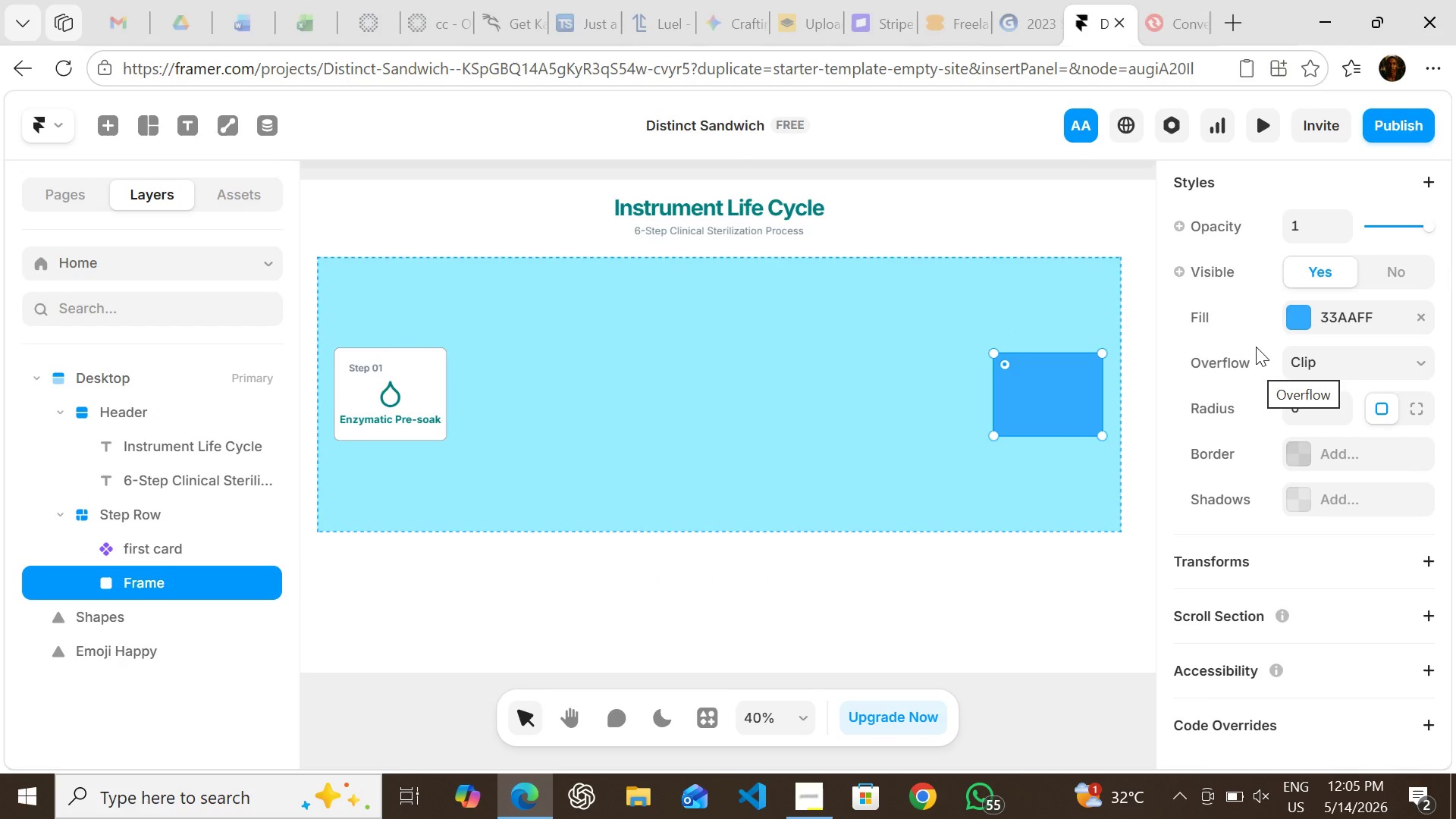 
wait(9.47)
 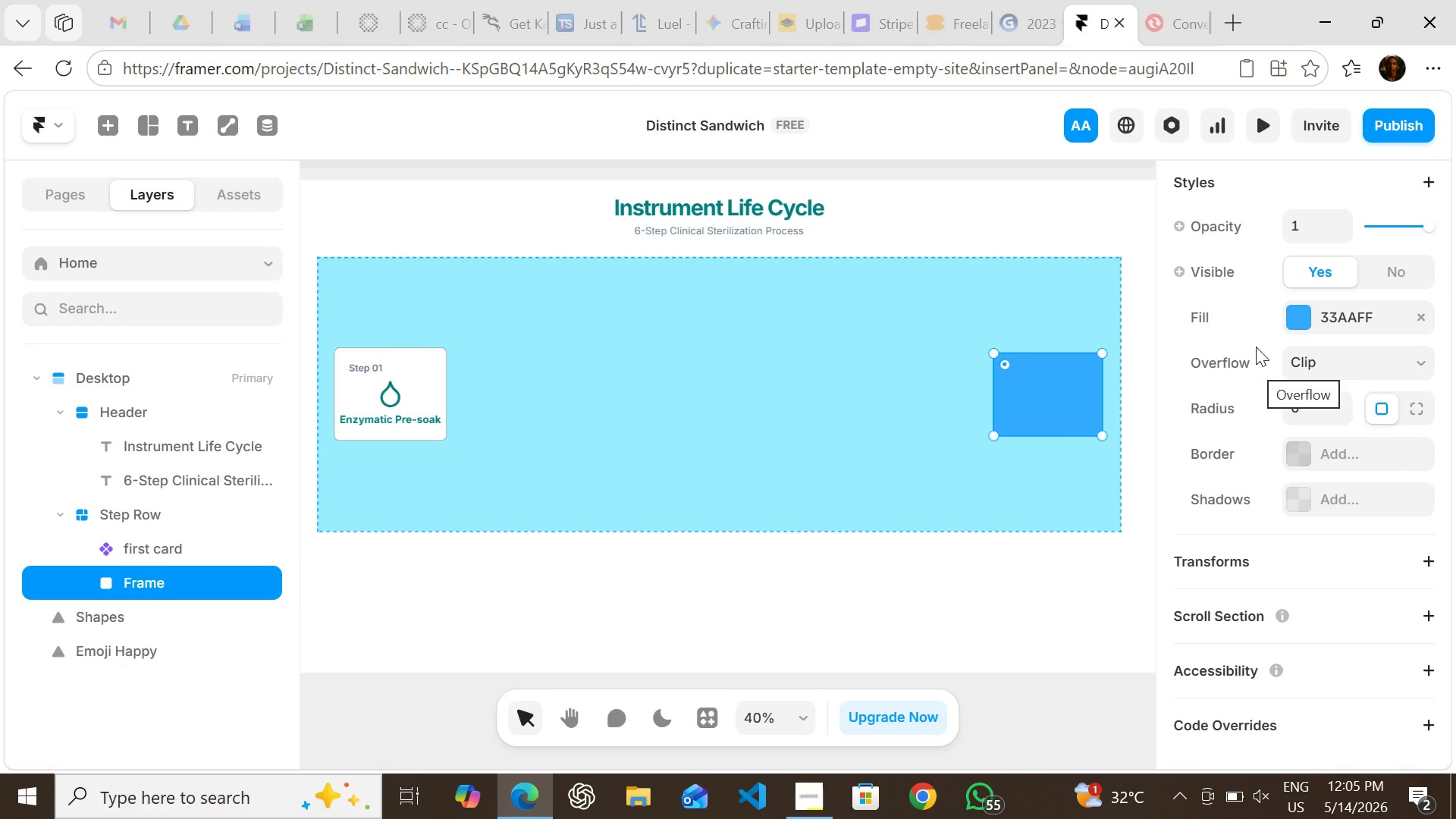 
left_click([1320, 318])
 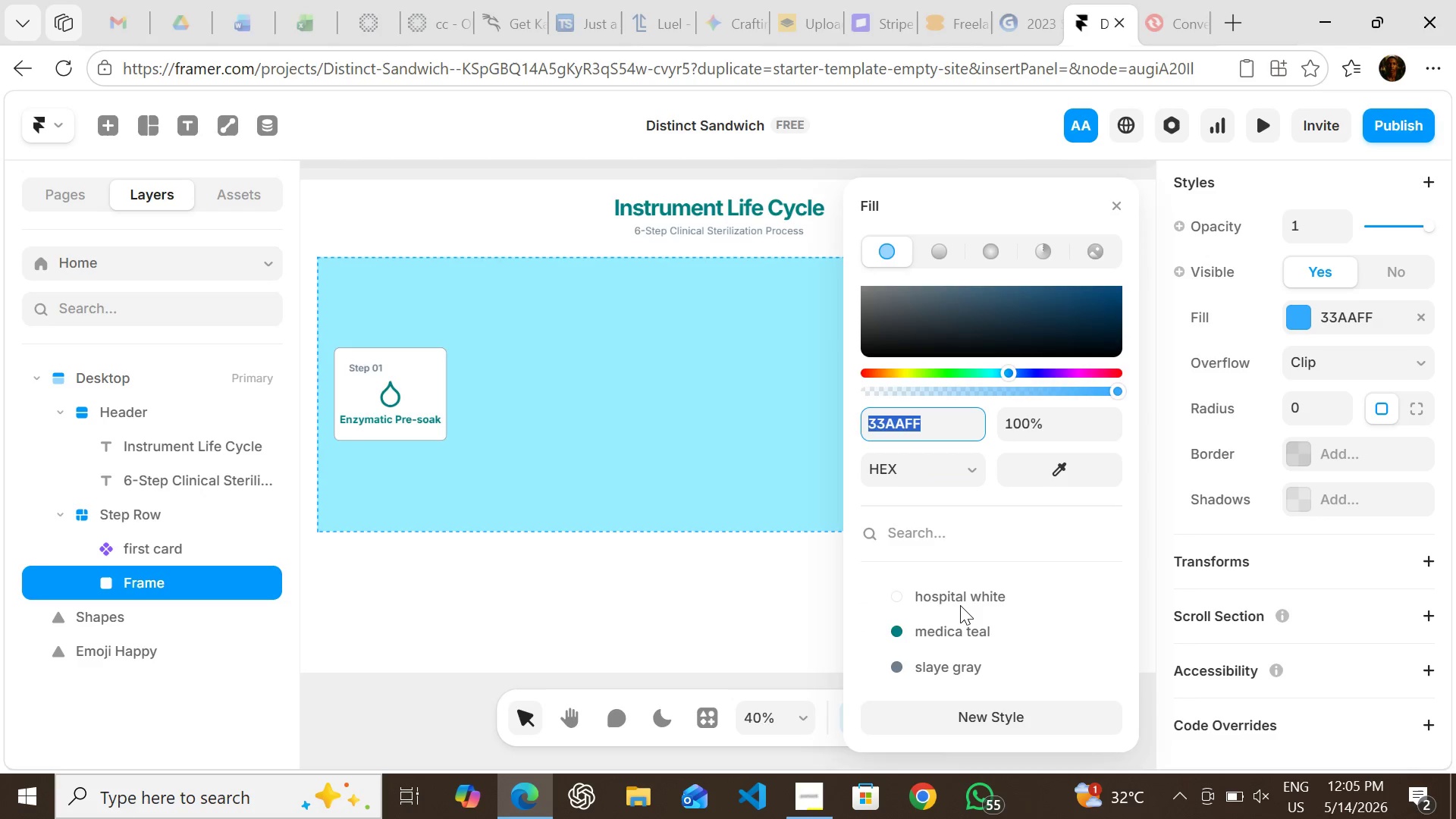 
left_click([954, 600])
 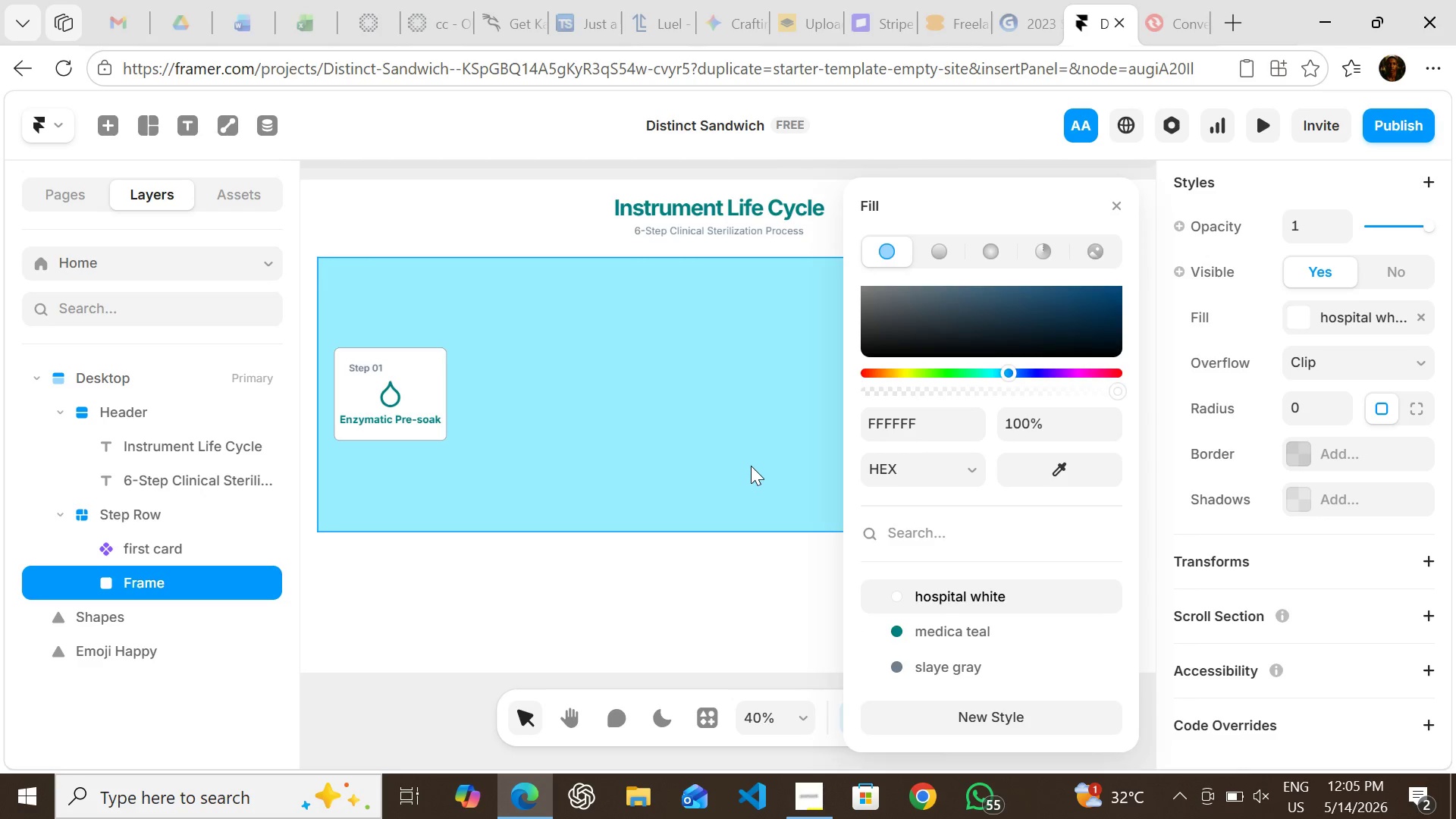 
left_click([751, 466])
 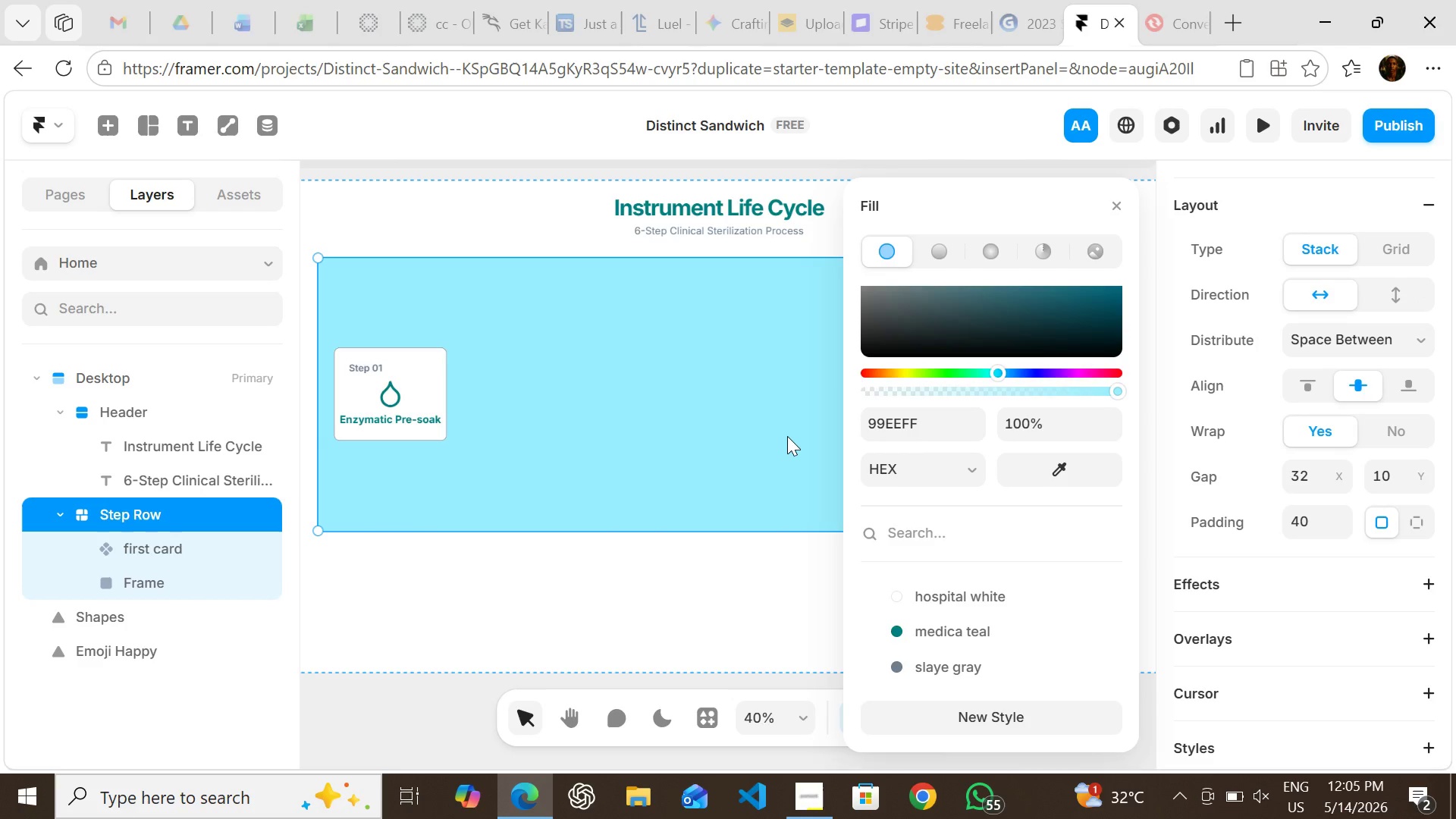 
left_click([787, 436])
 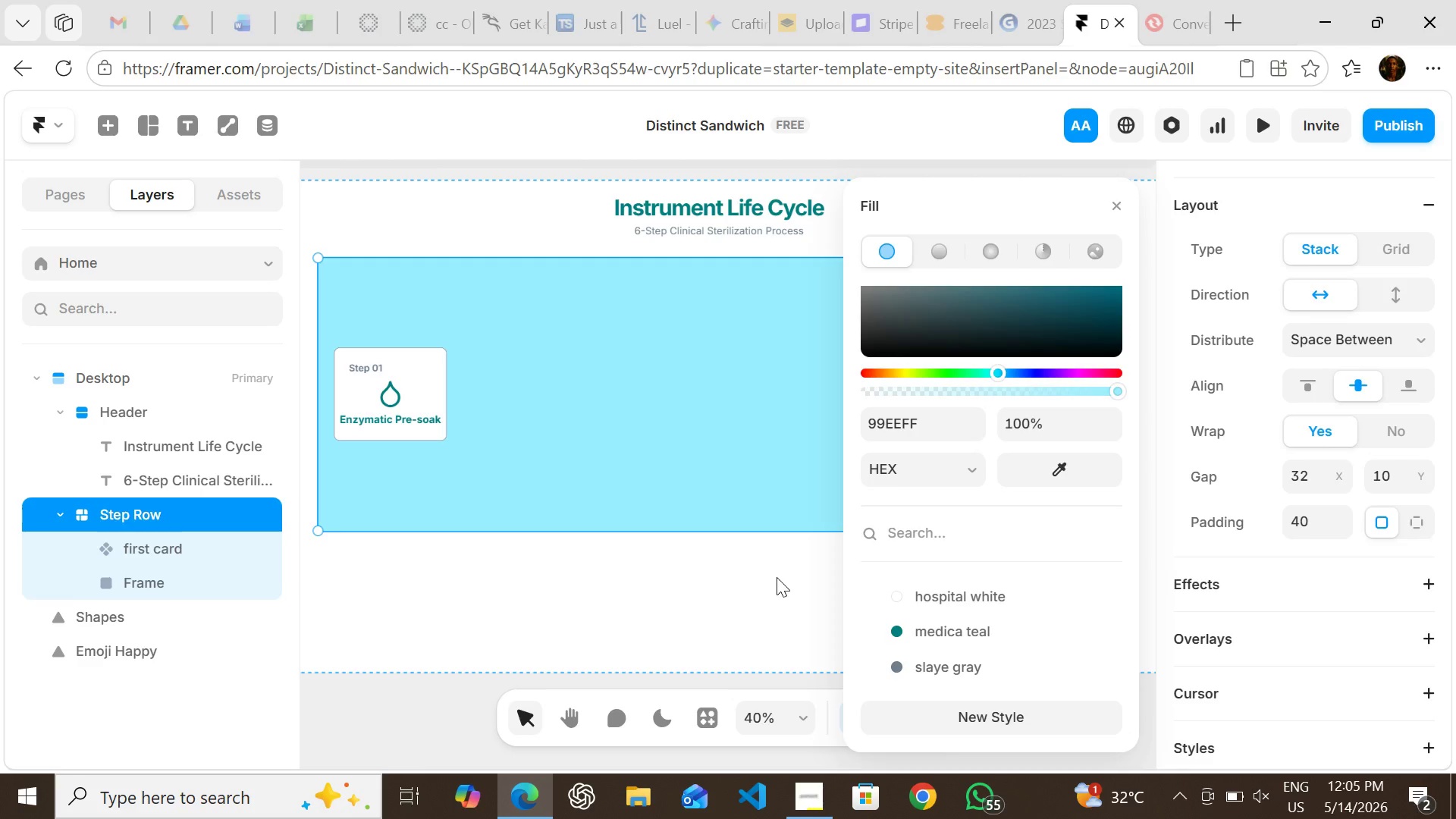 
left_click([777, 577])
 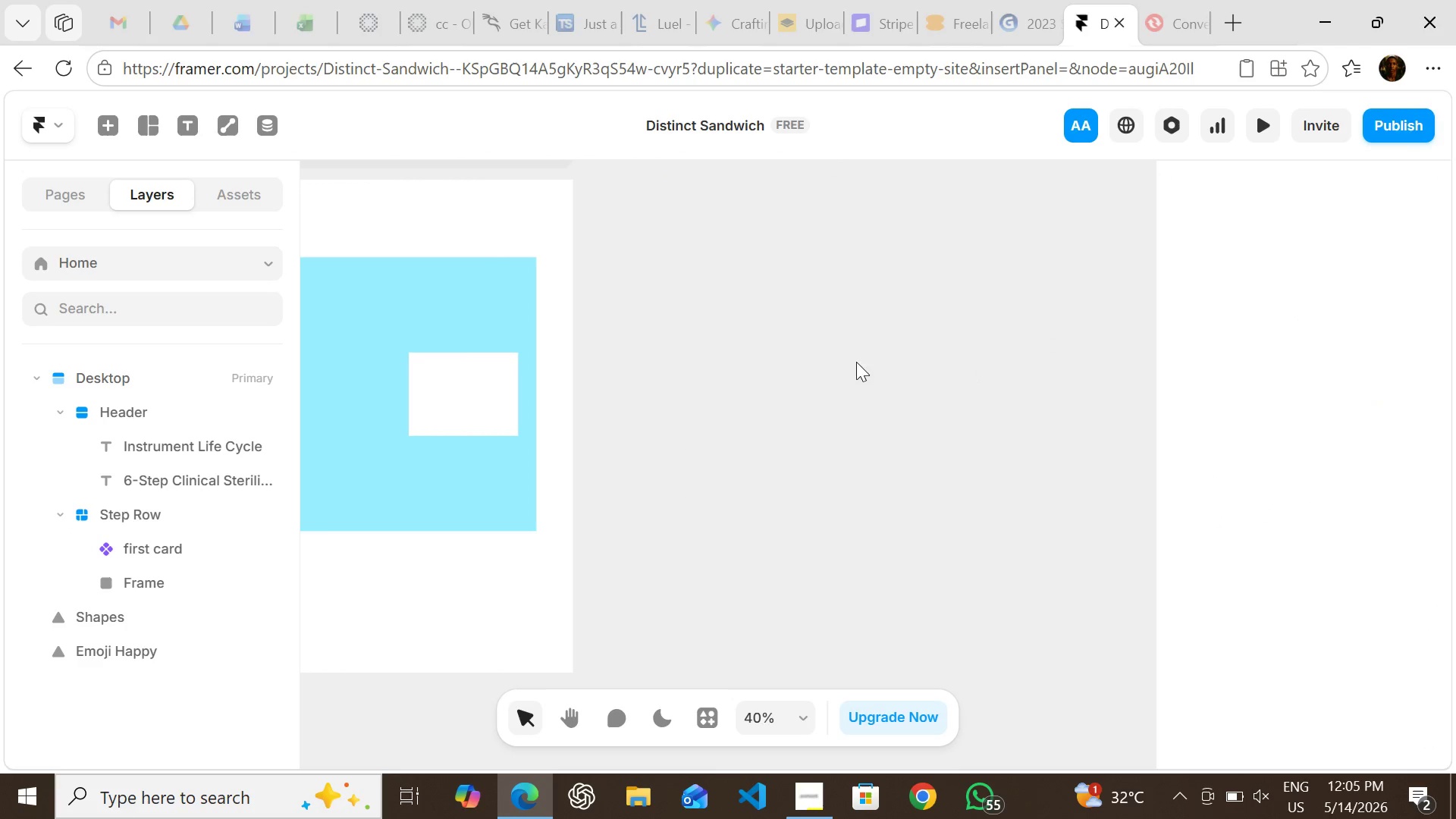 
left_click([516, 385])
 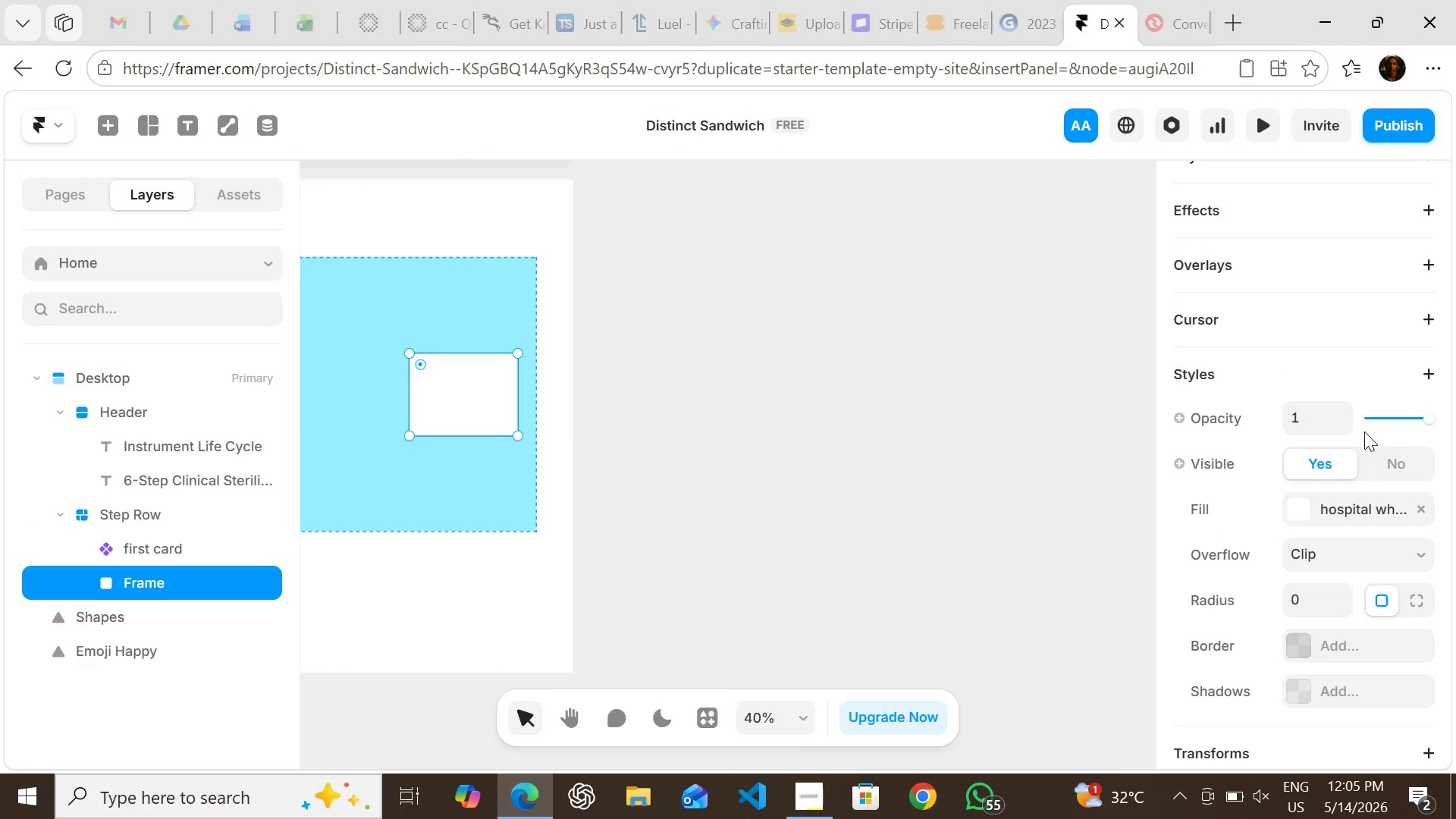 
wait(5.8)
 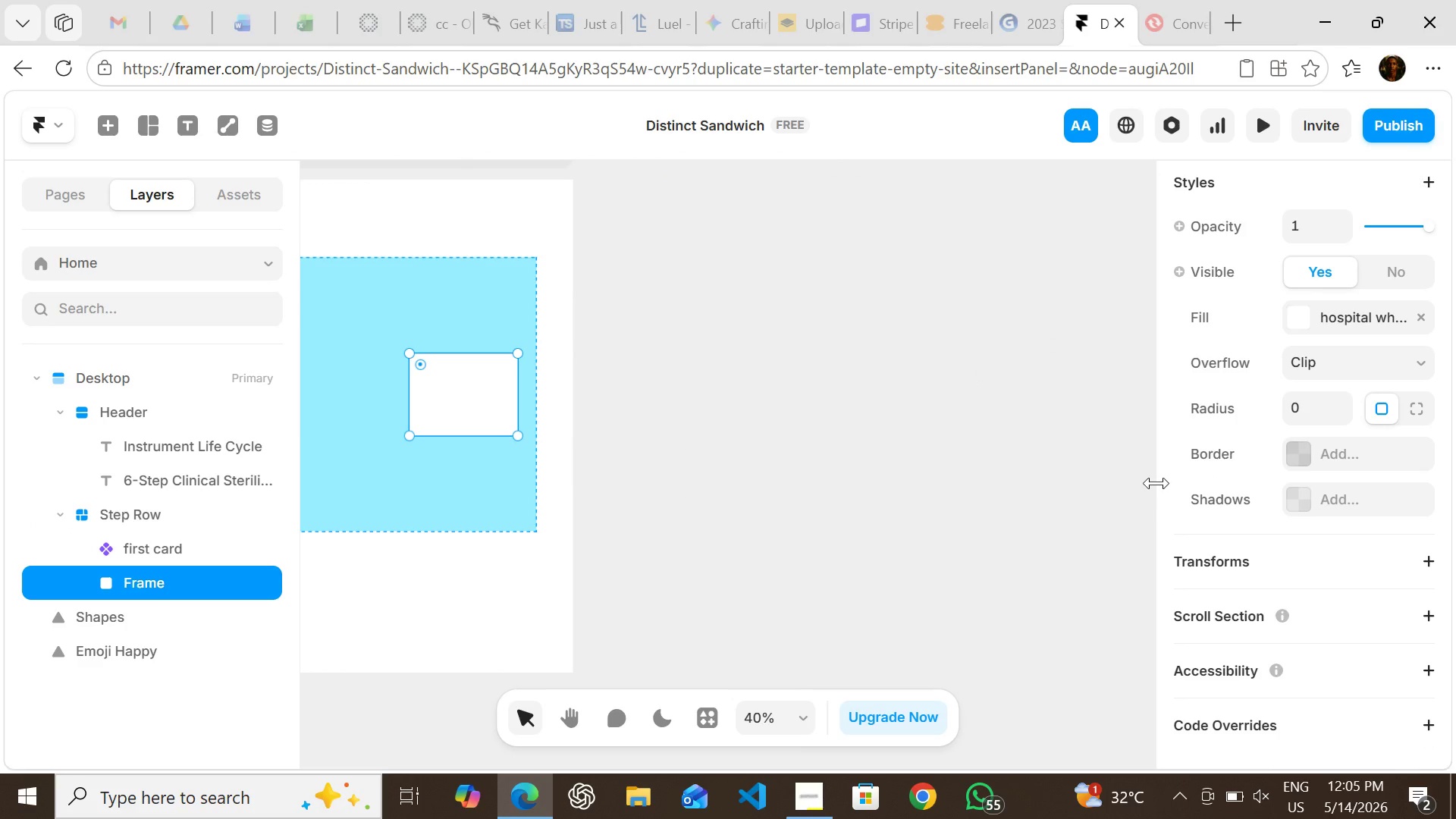 
left_click([829, 438])
 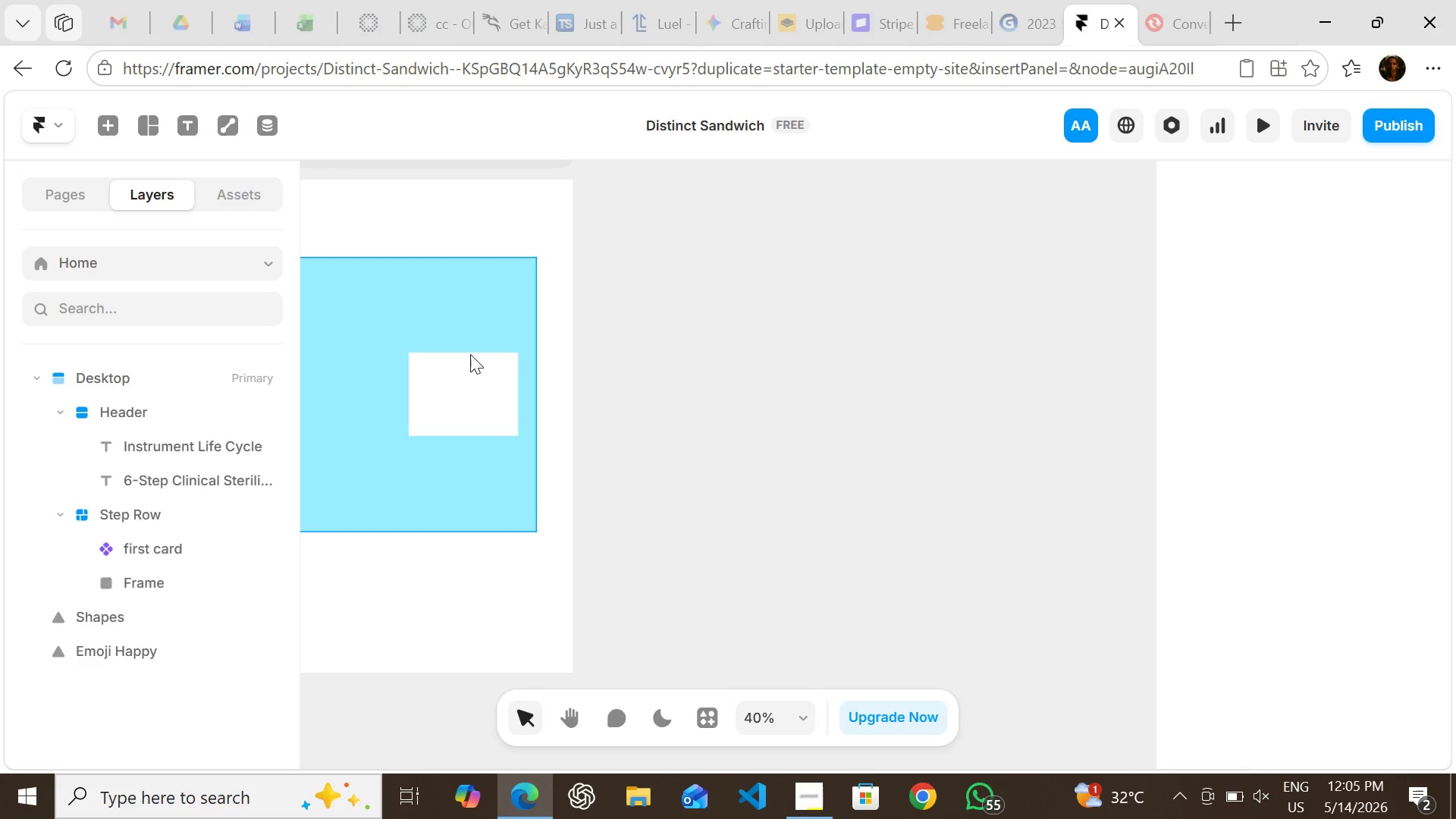 
left_click([467, 358])
 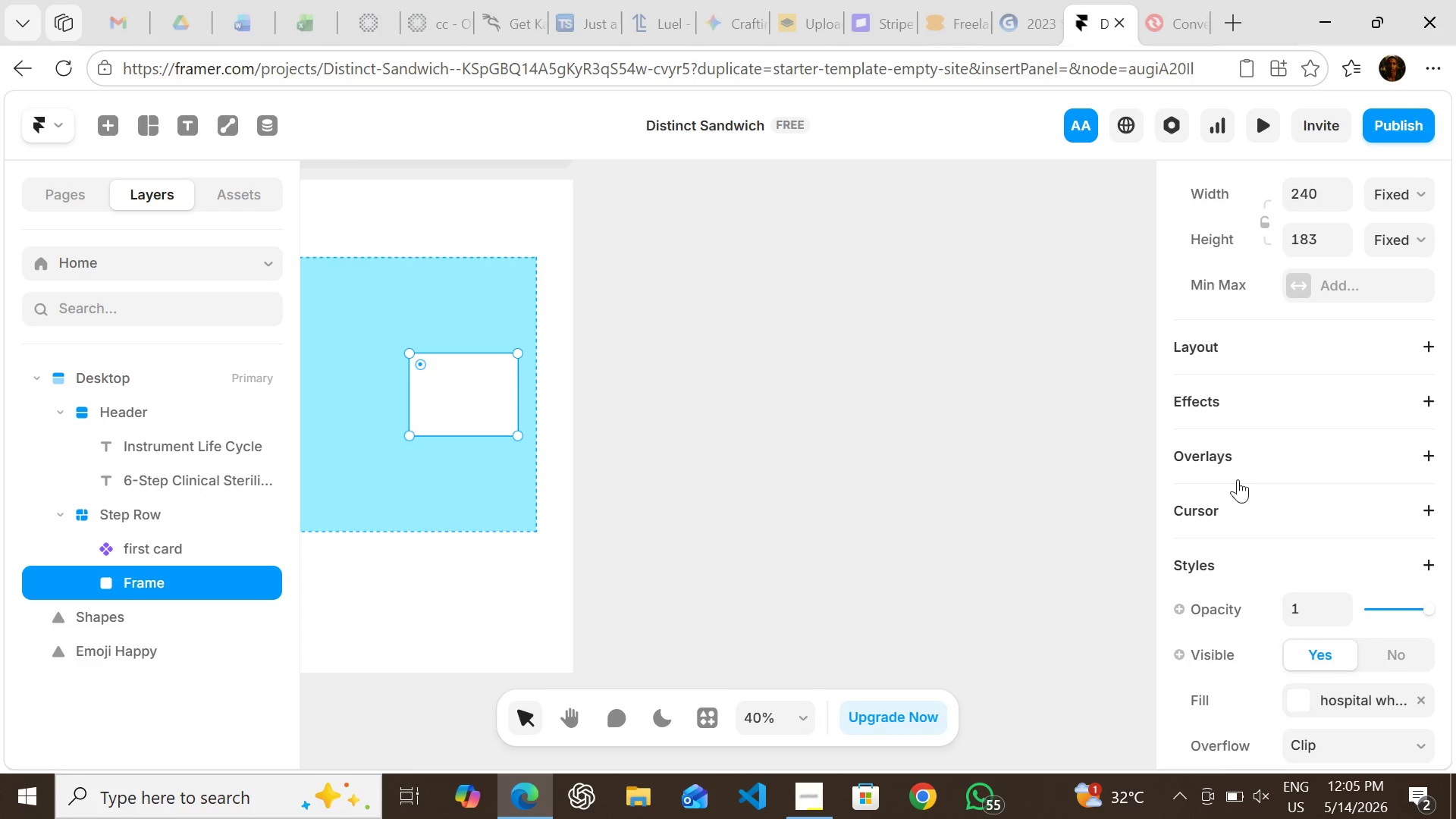 
left_click([1313, 335])
 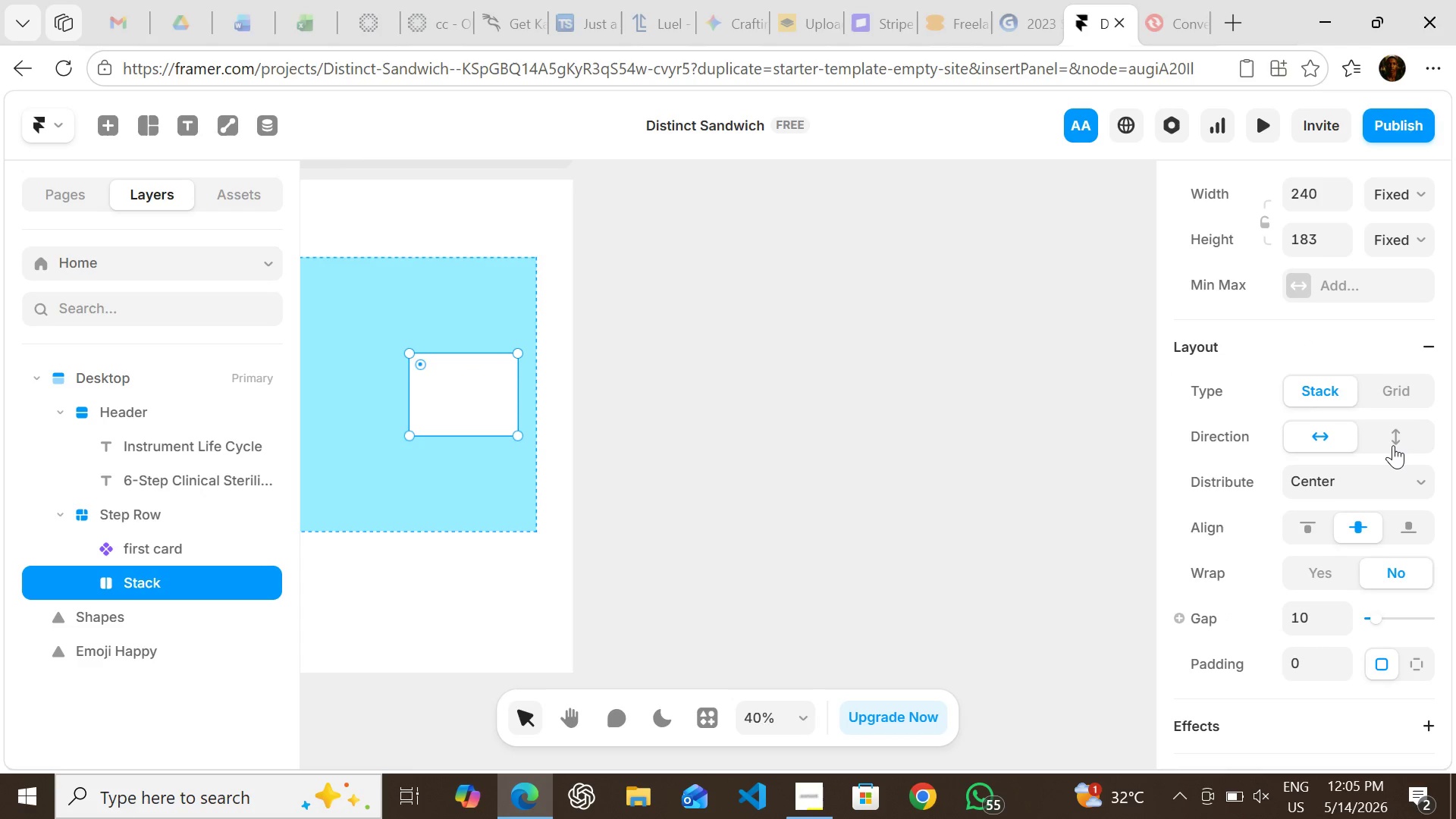 
left_click([1394, 434])
 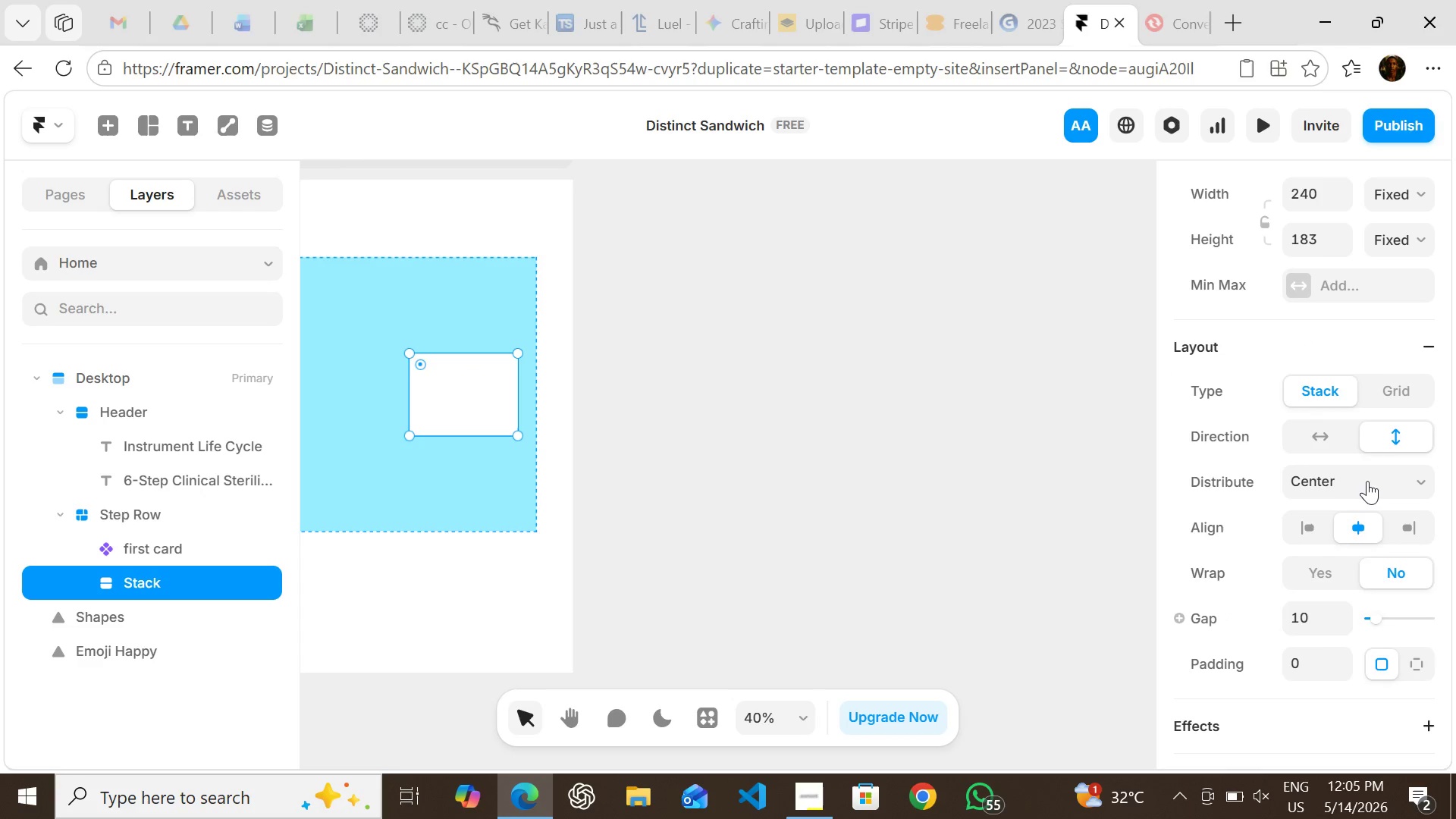 
left_click([1367, 481])
 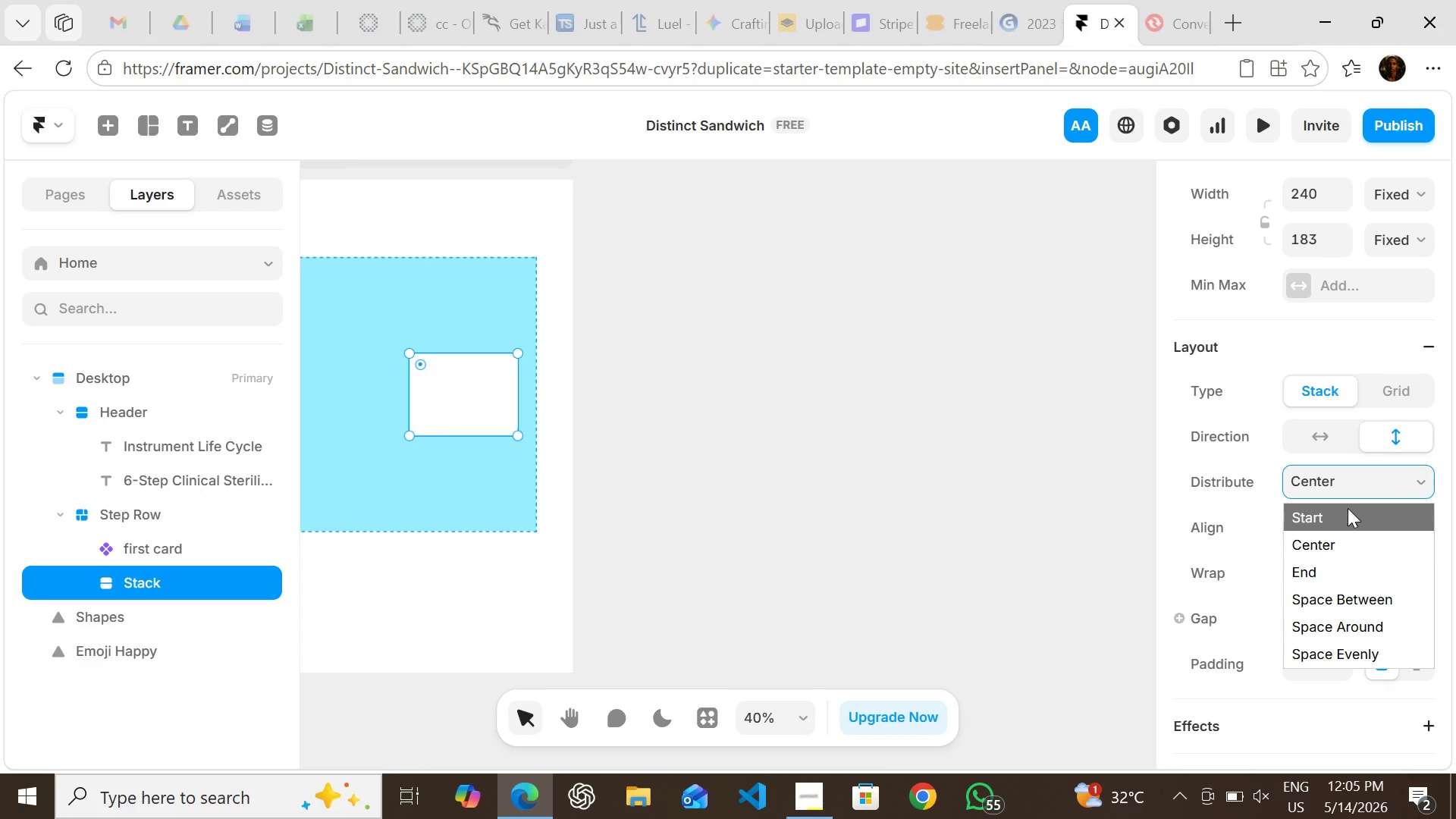 
left_click([1348, 508])
 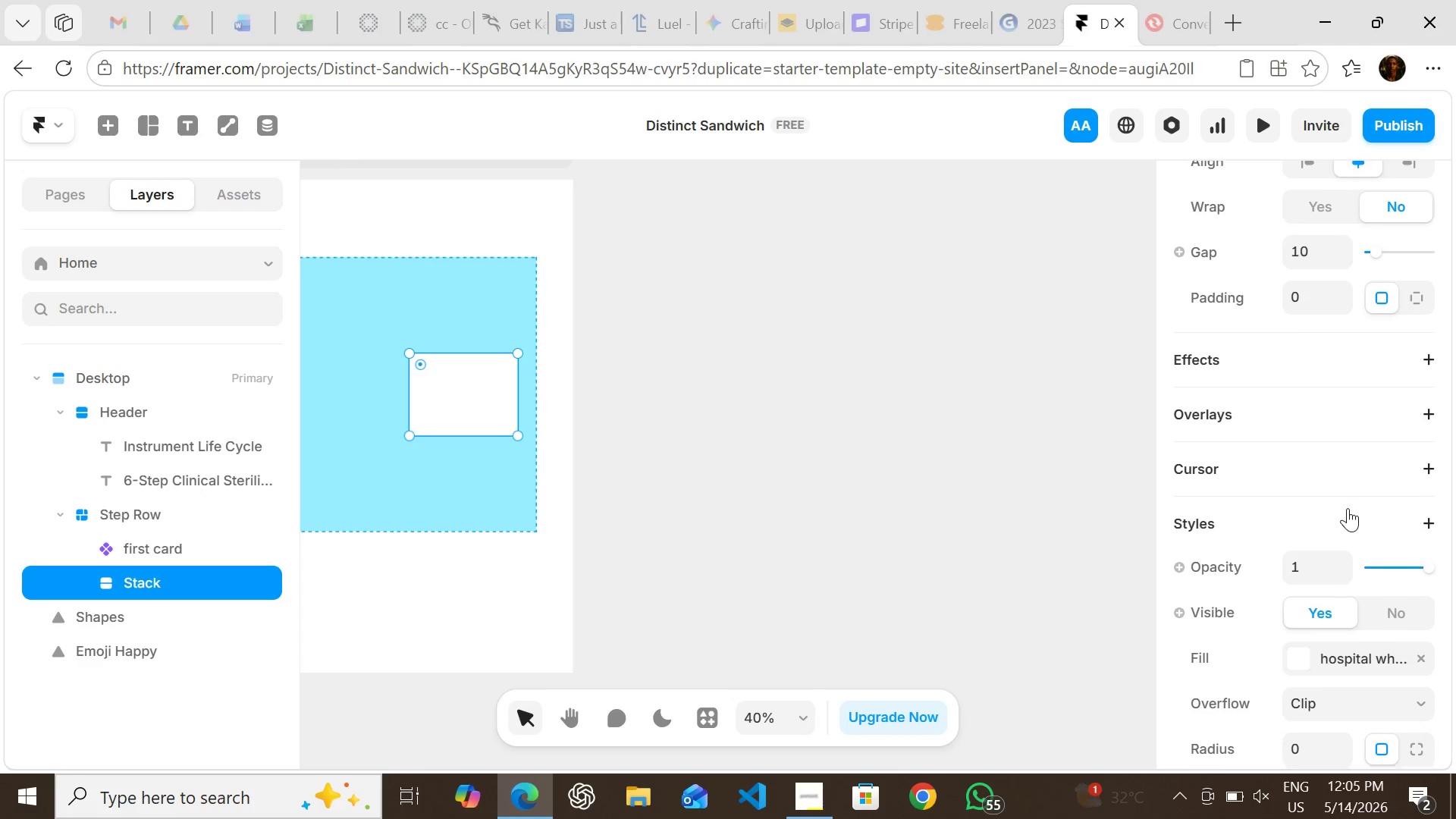 
wait(9.52)
 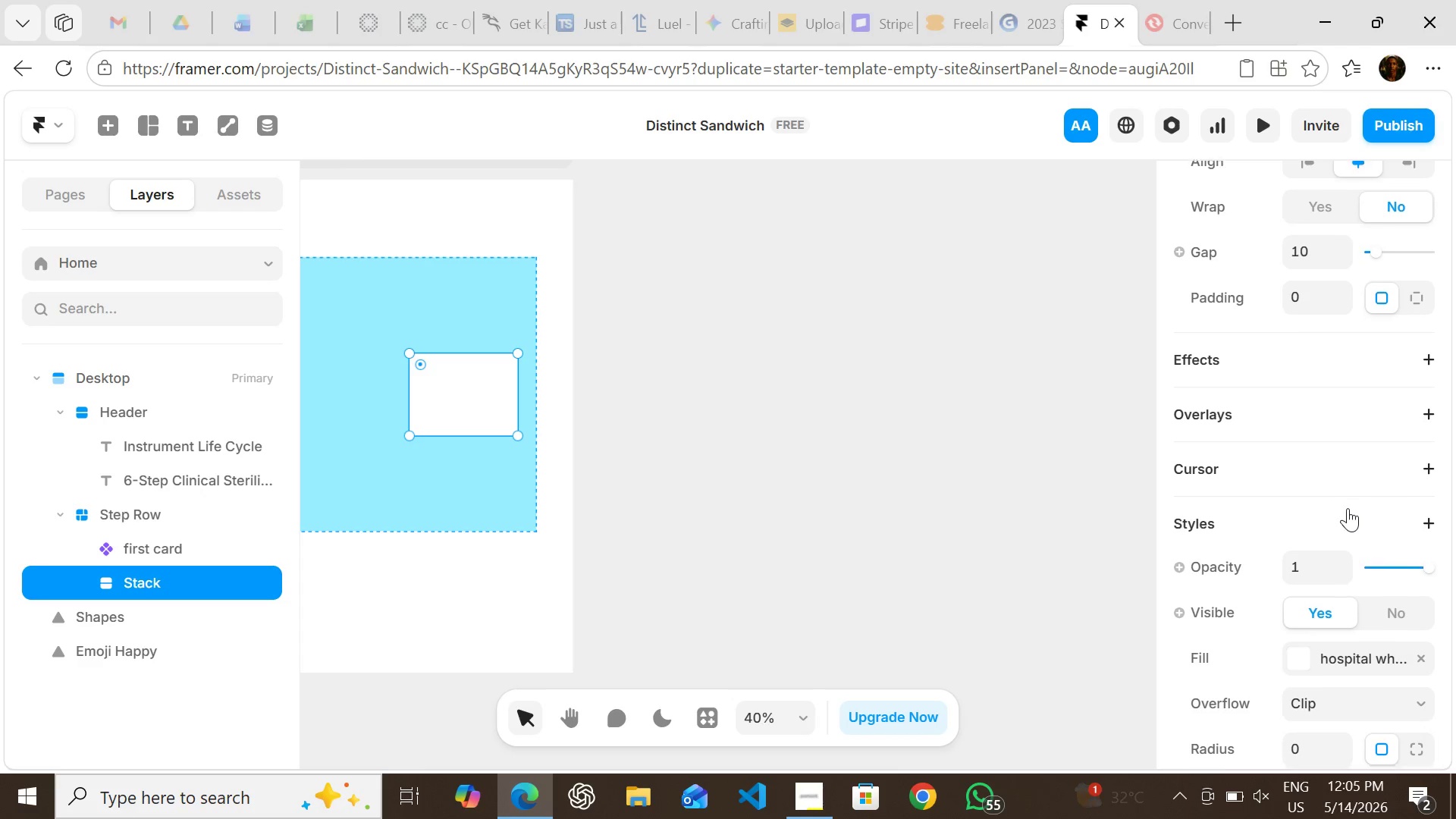 
left_click([671, 186])
 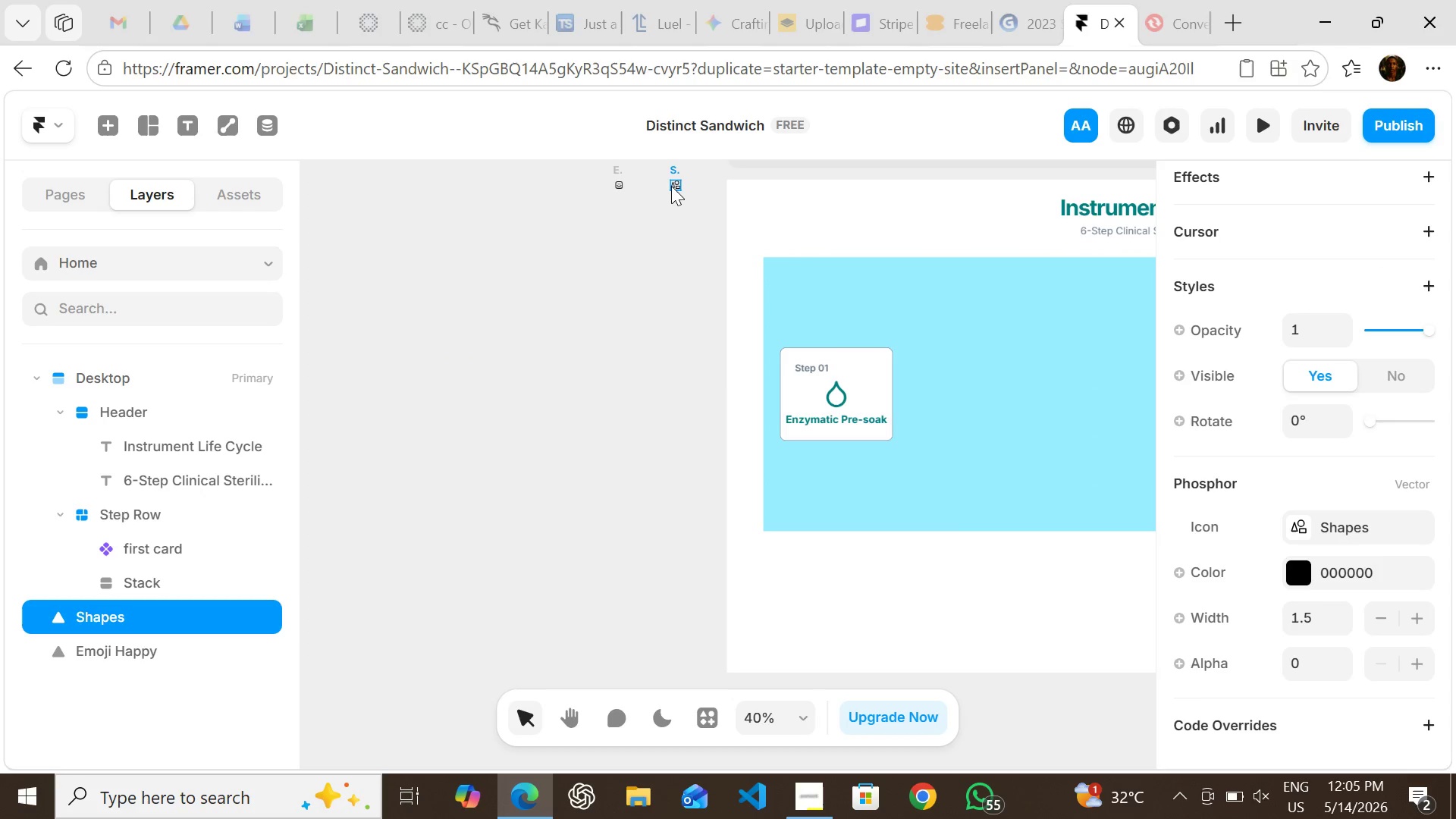 
key(Delete)
 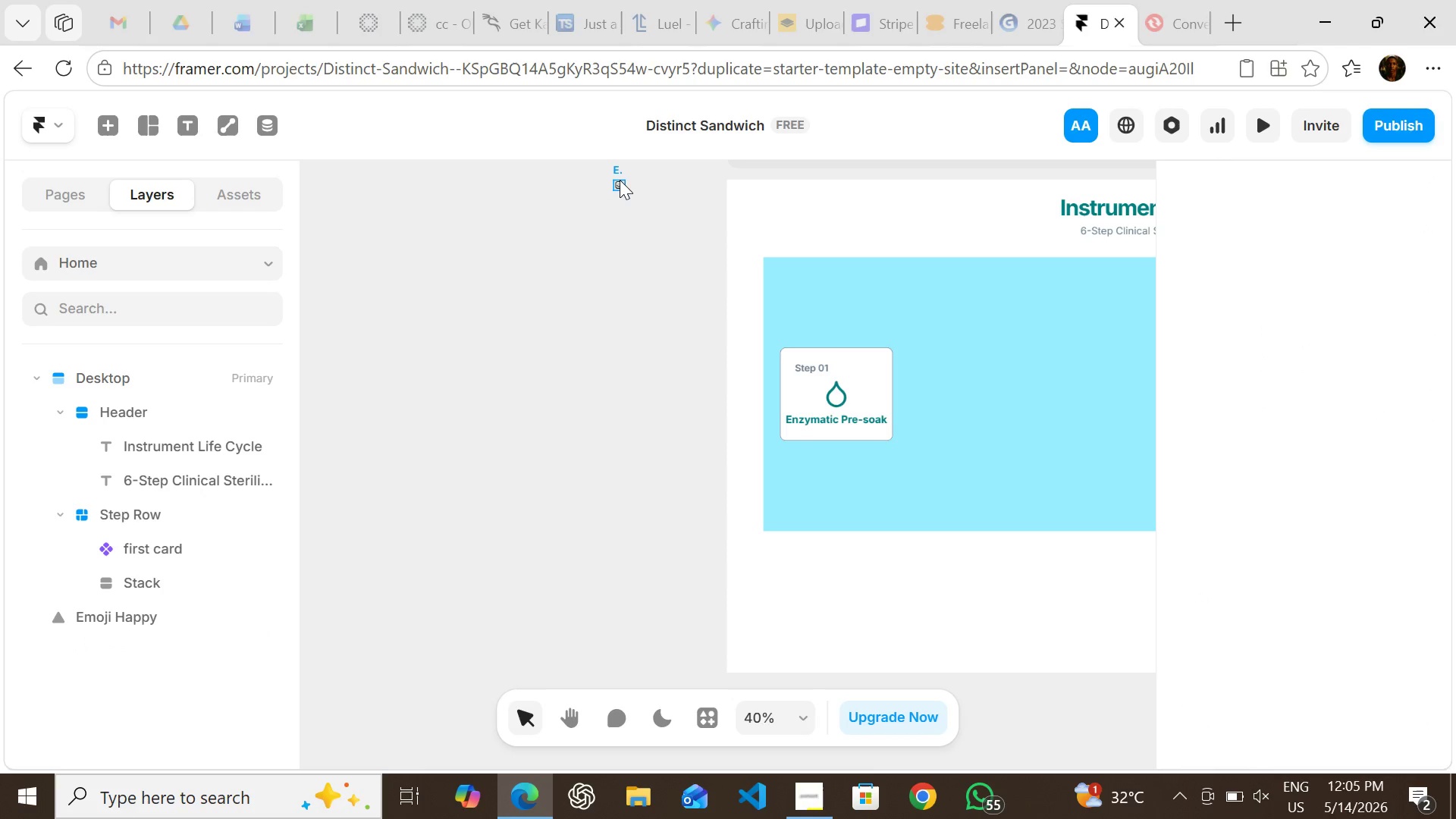 
left_click([620, 180])
 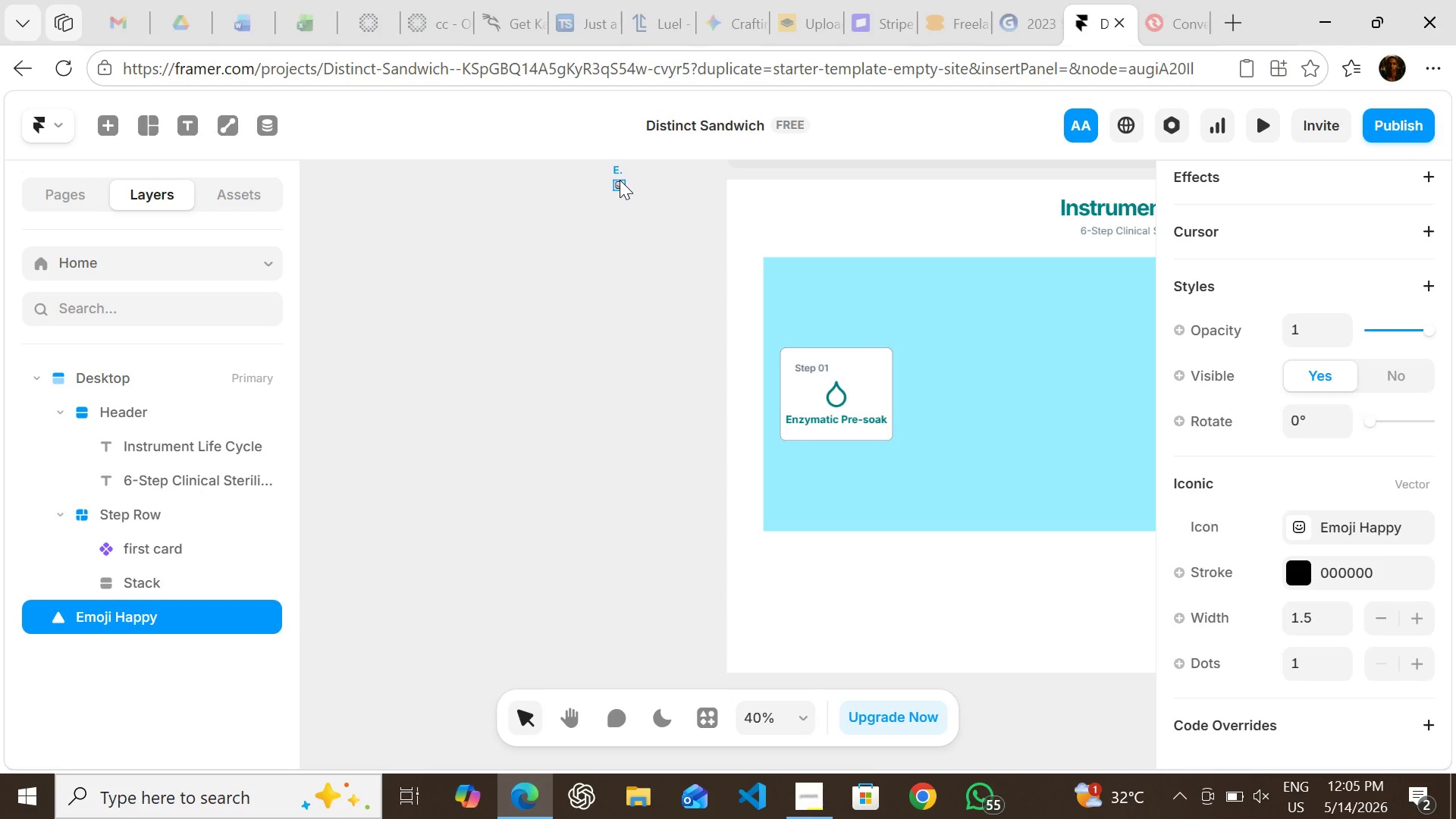 
key(Delete)
 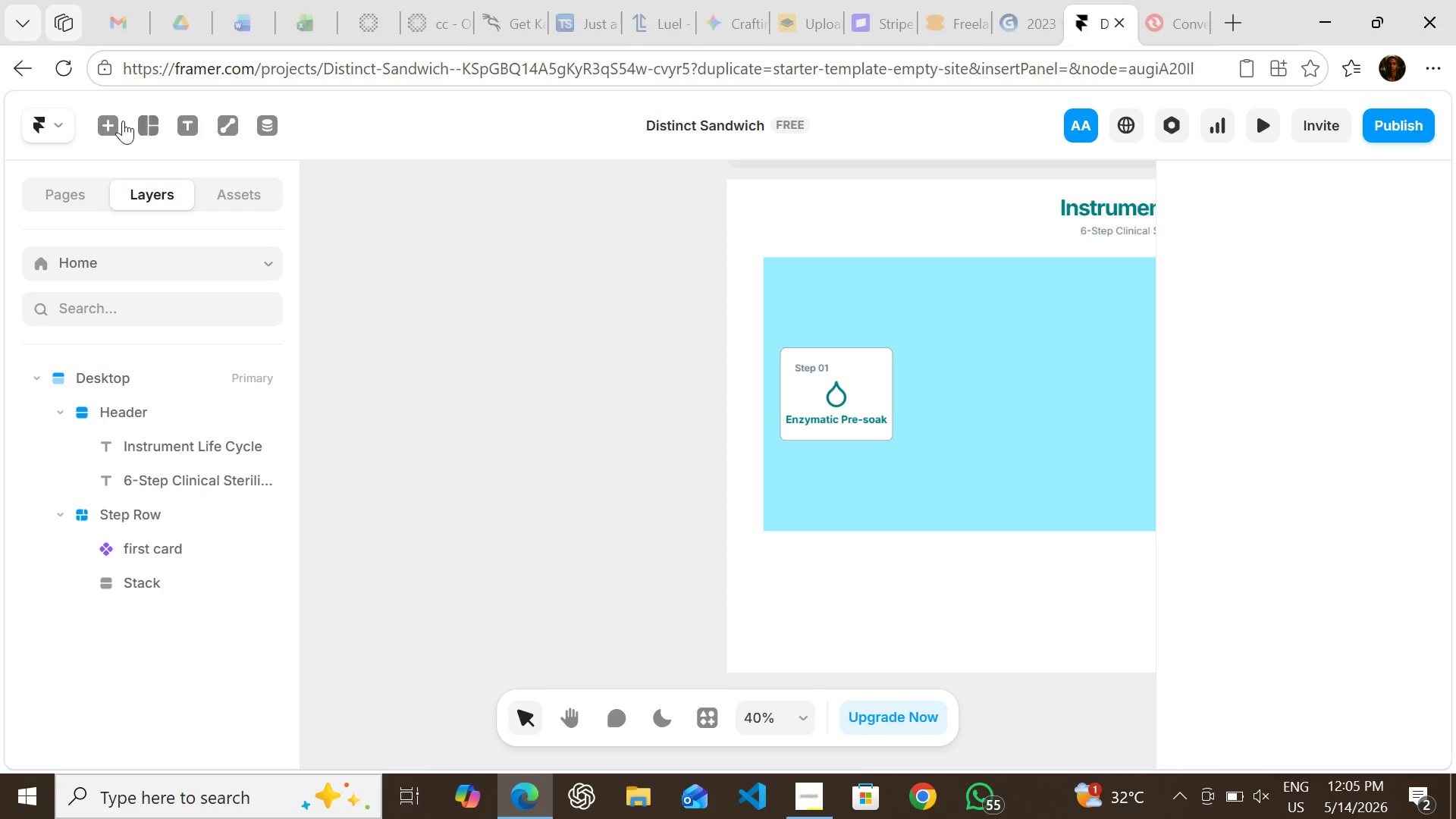 
left_click([110, 117])
 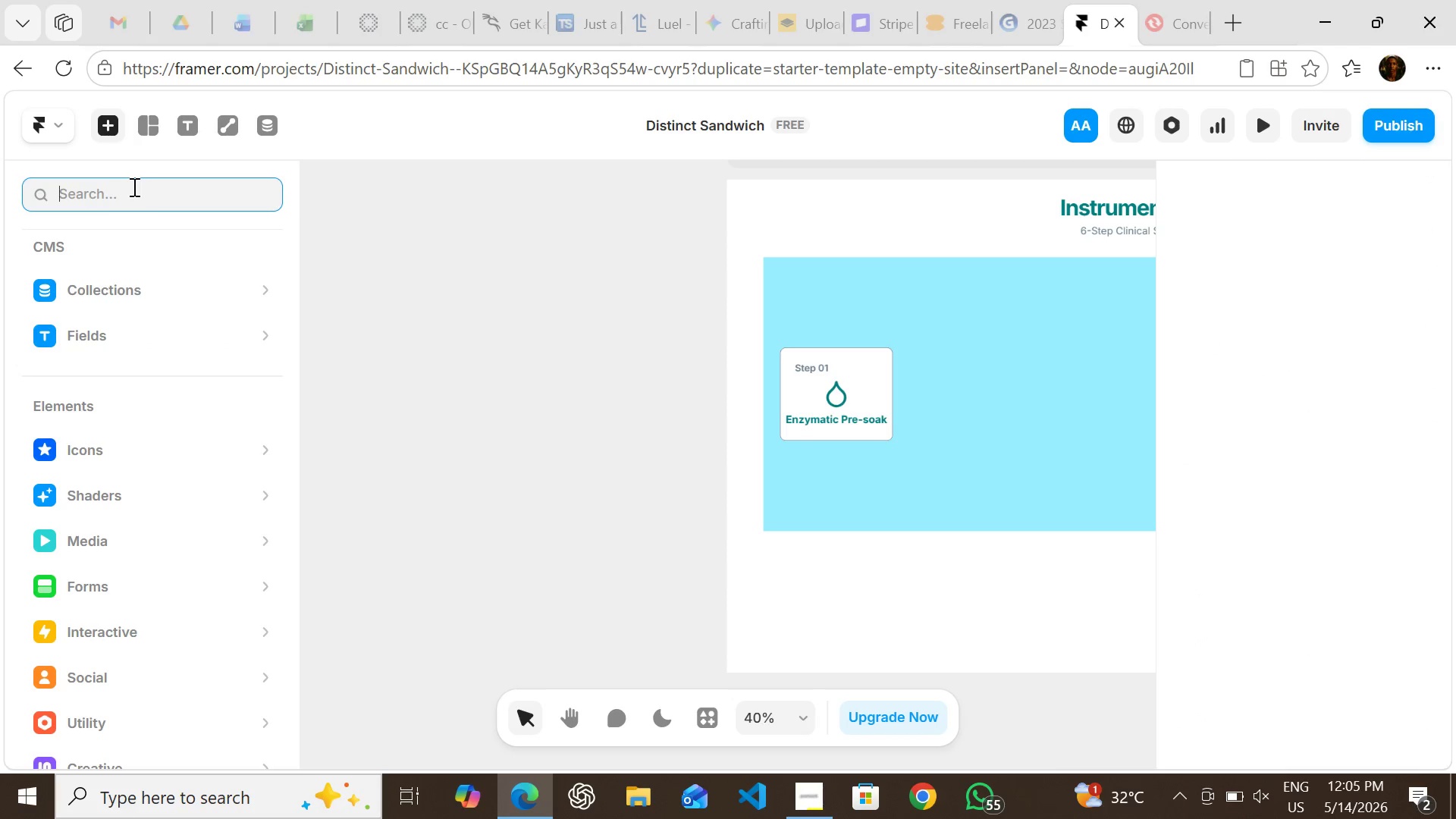 
left_click([133, 187])
 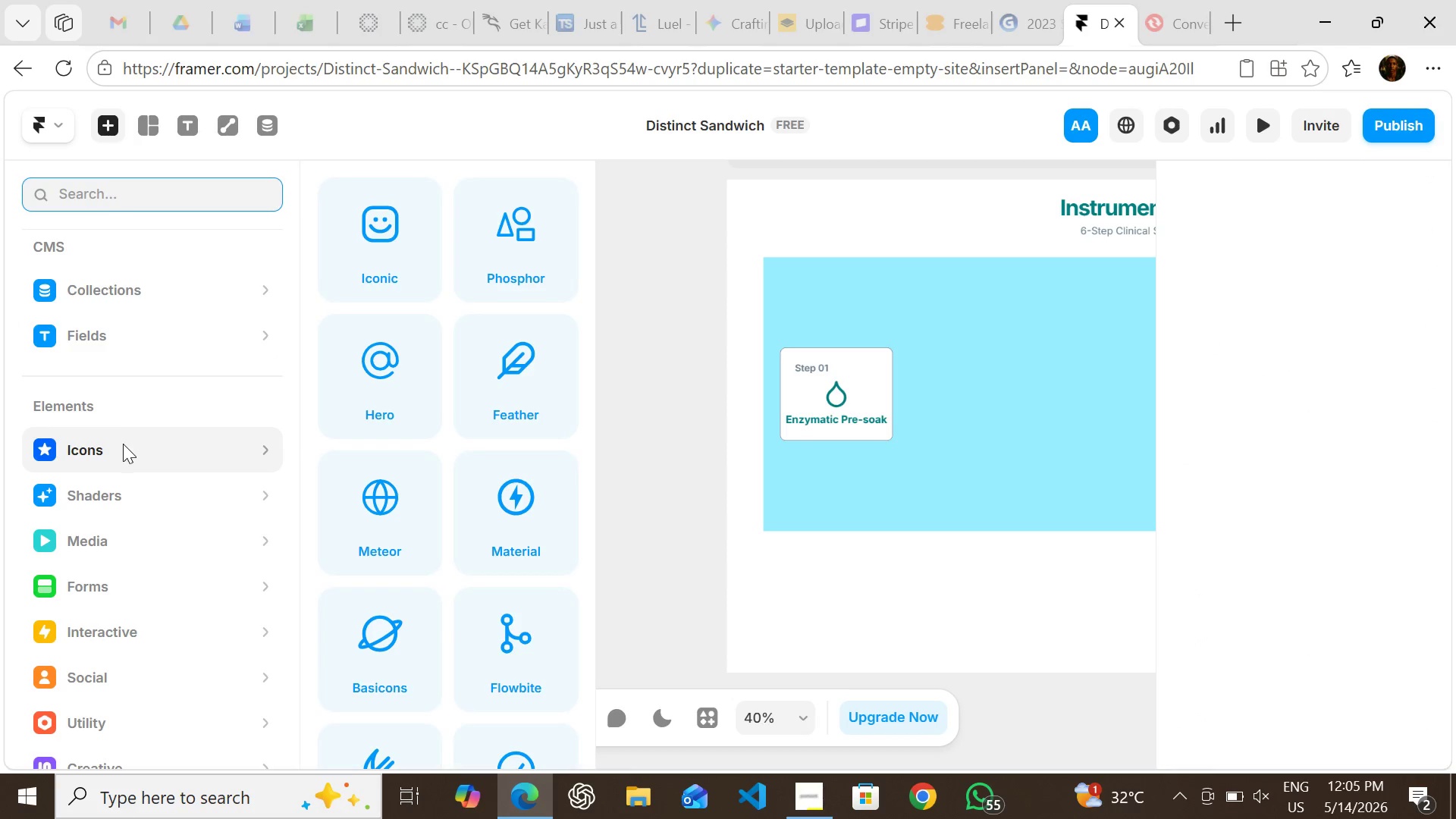 
left_click([123, 447])
 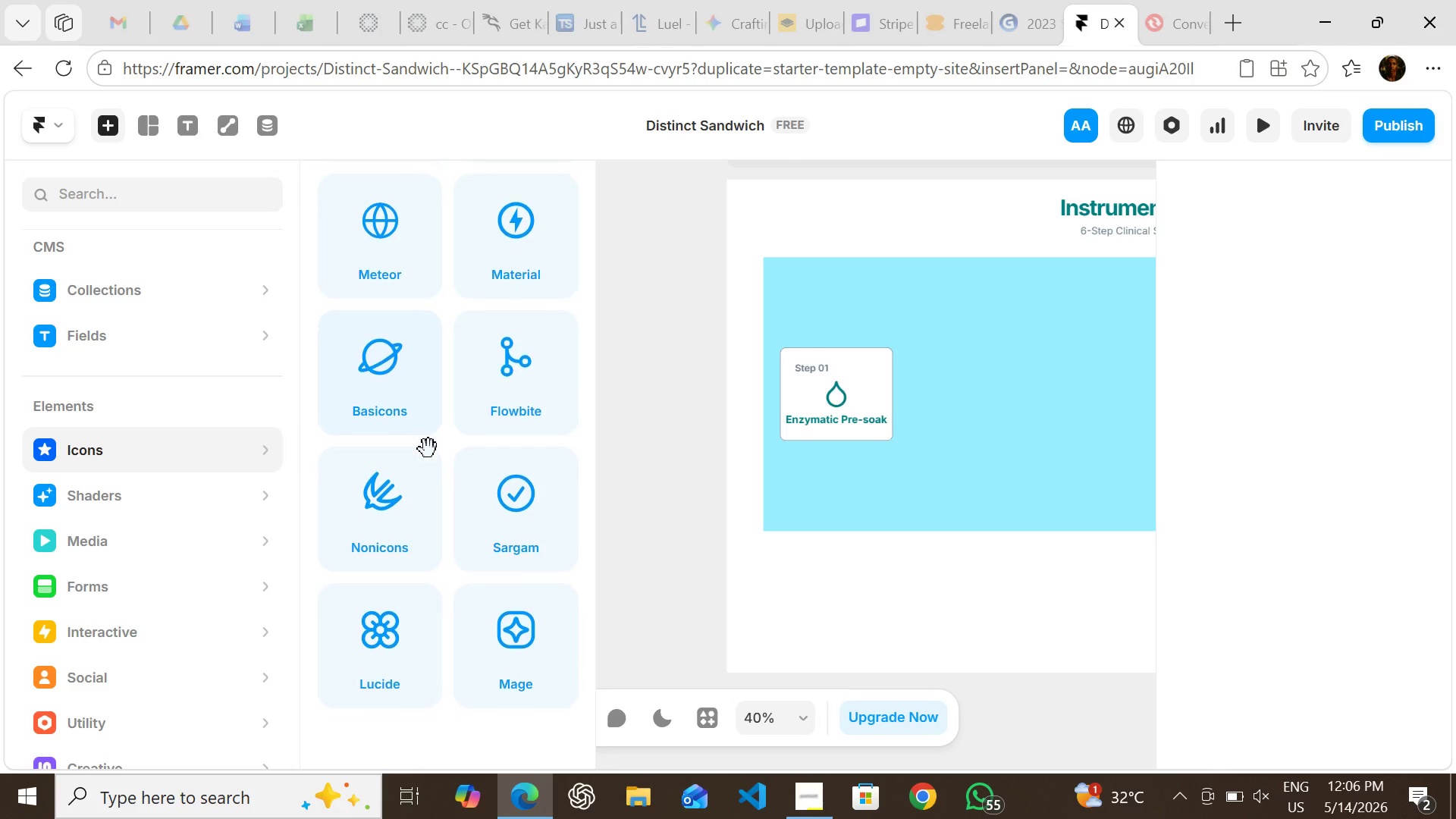 
left_click([400, 681])
 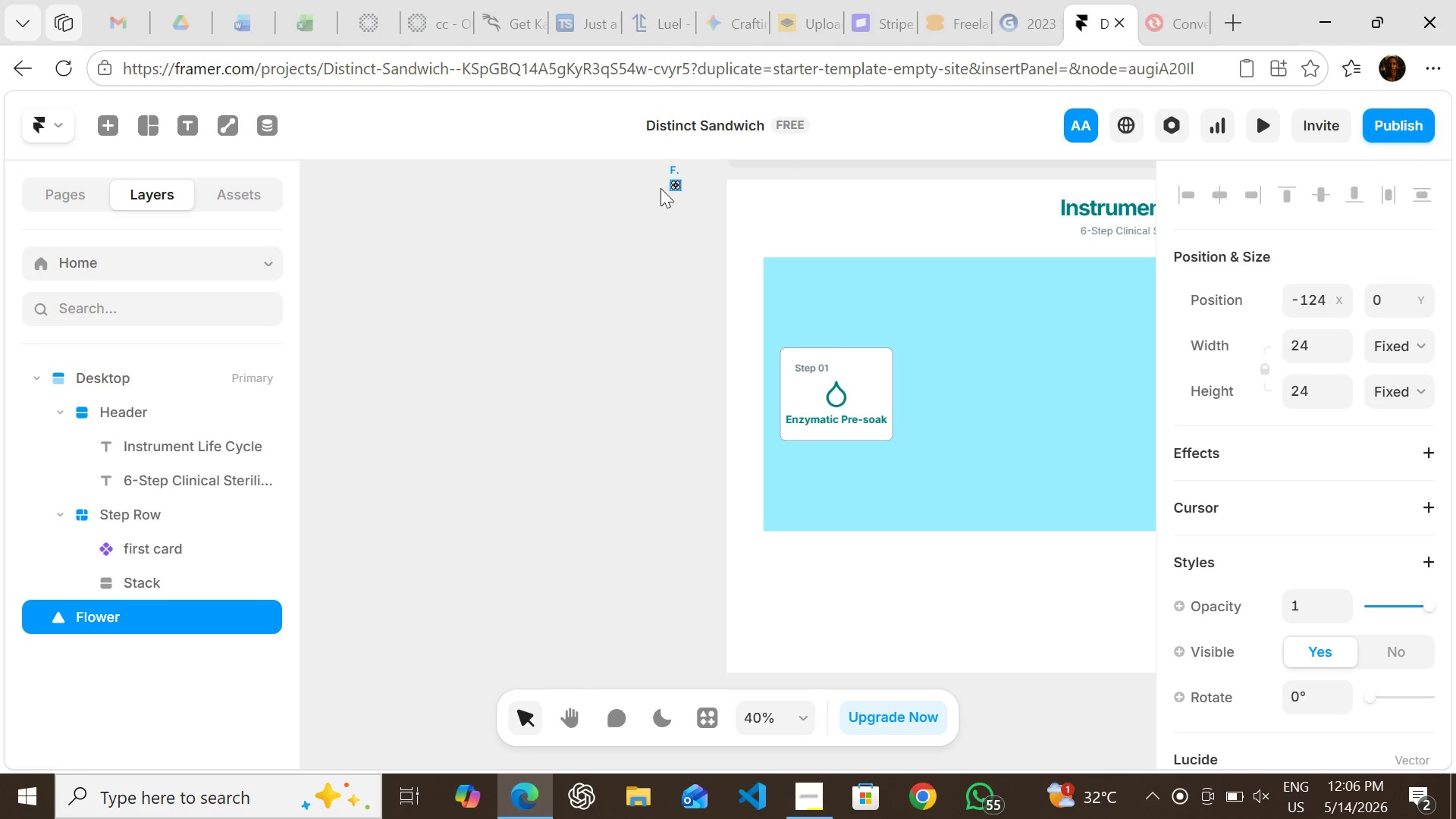 
left_click_drag(start_coordinate=[672, 187], to_coordinate=[930, 383])
 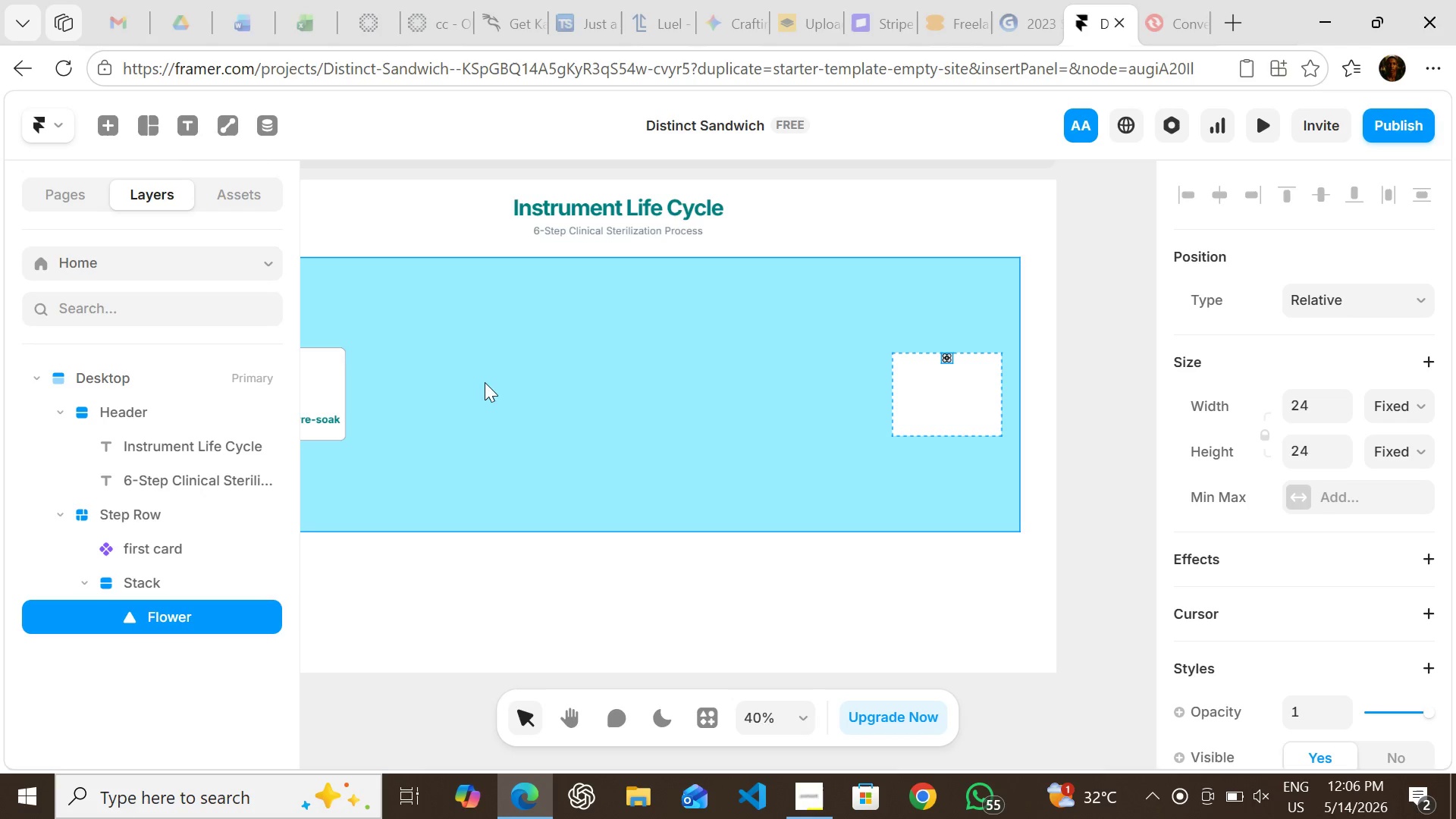 
left_click([555, 579])
 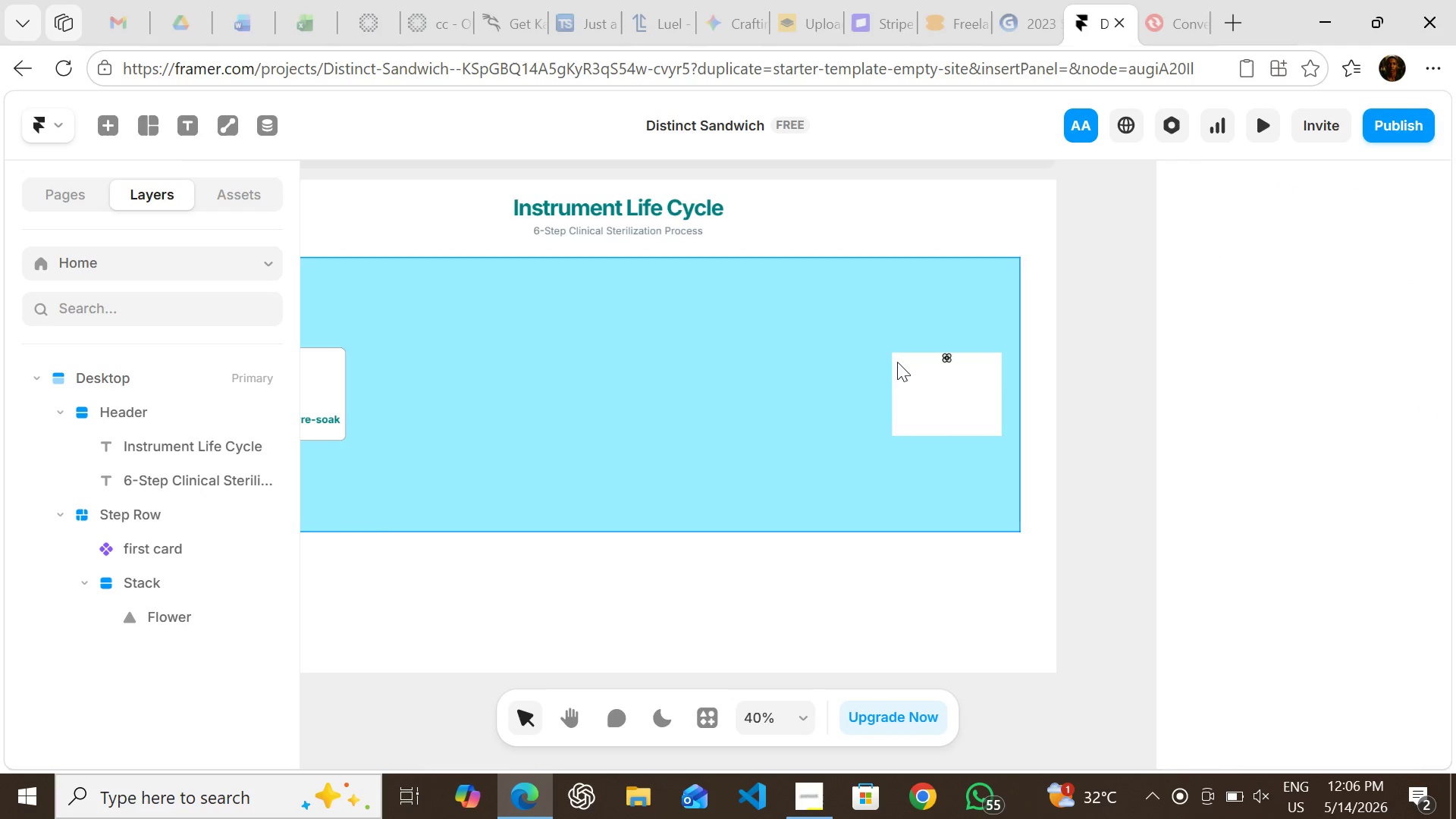 
wait(6.02)
 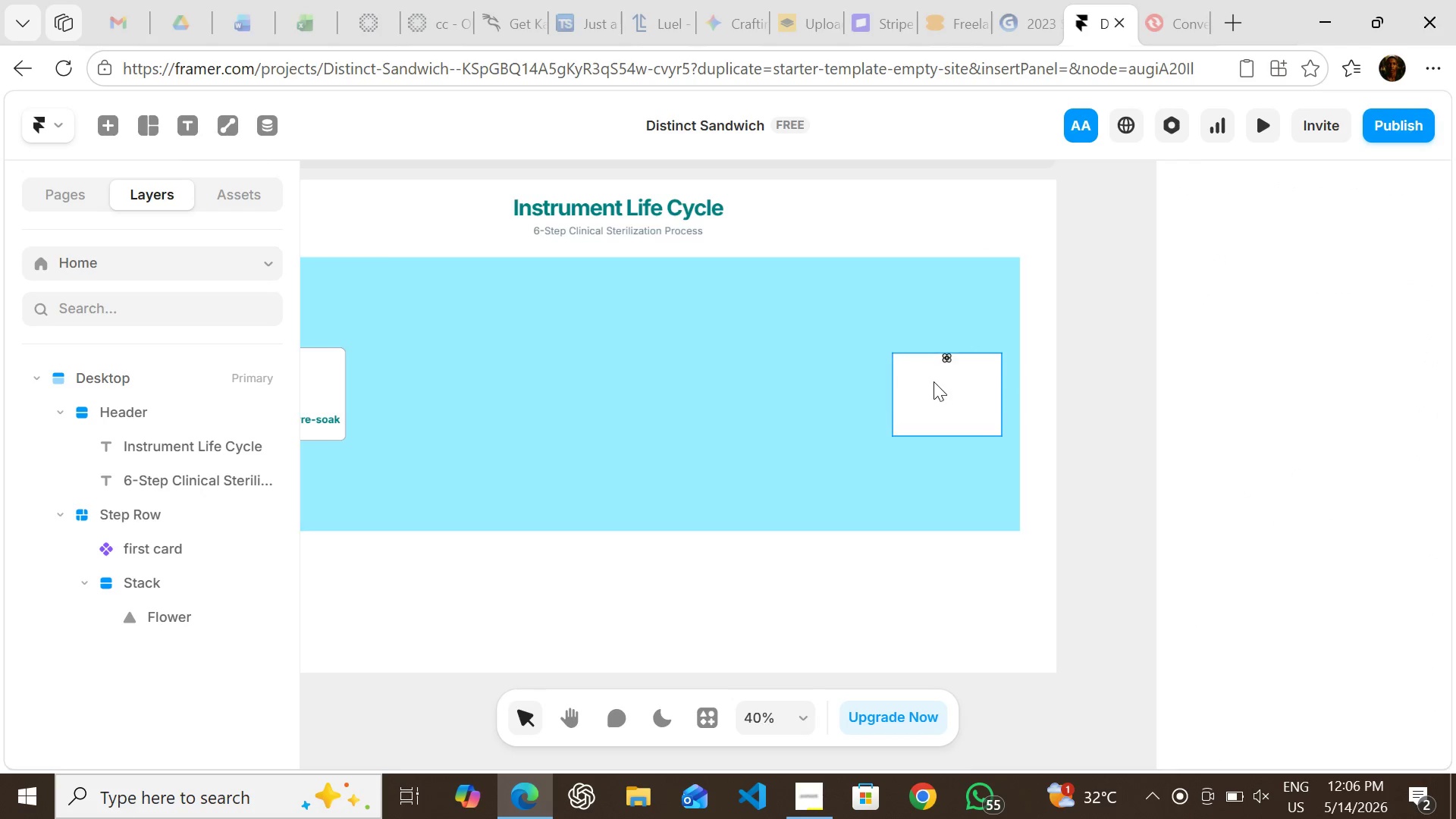 
left_click_drag(start_coordinate=[947, 355], to_coordinate=[915, 364])
 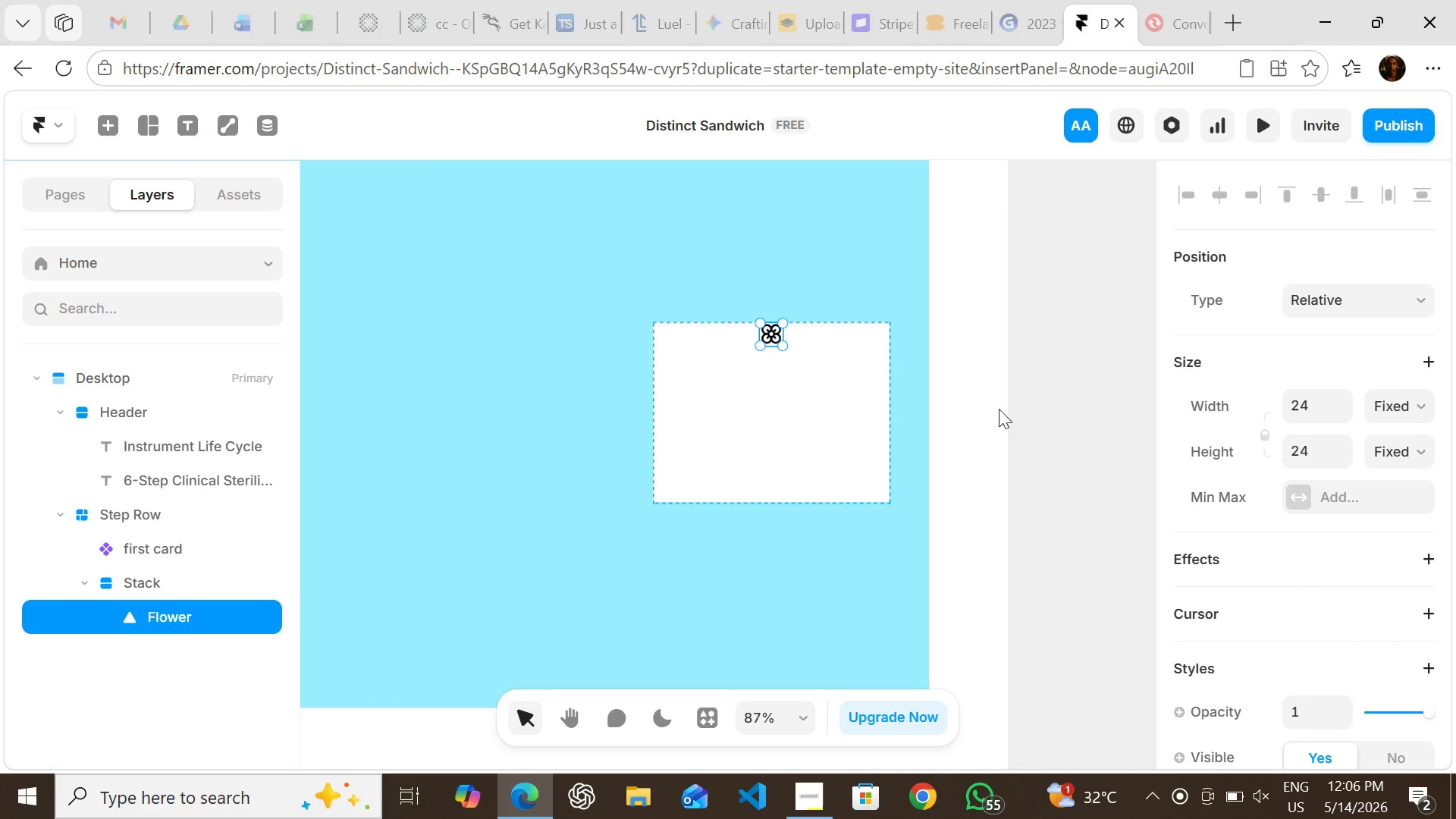 
wait(9.92)
 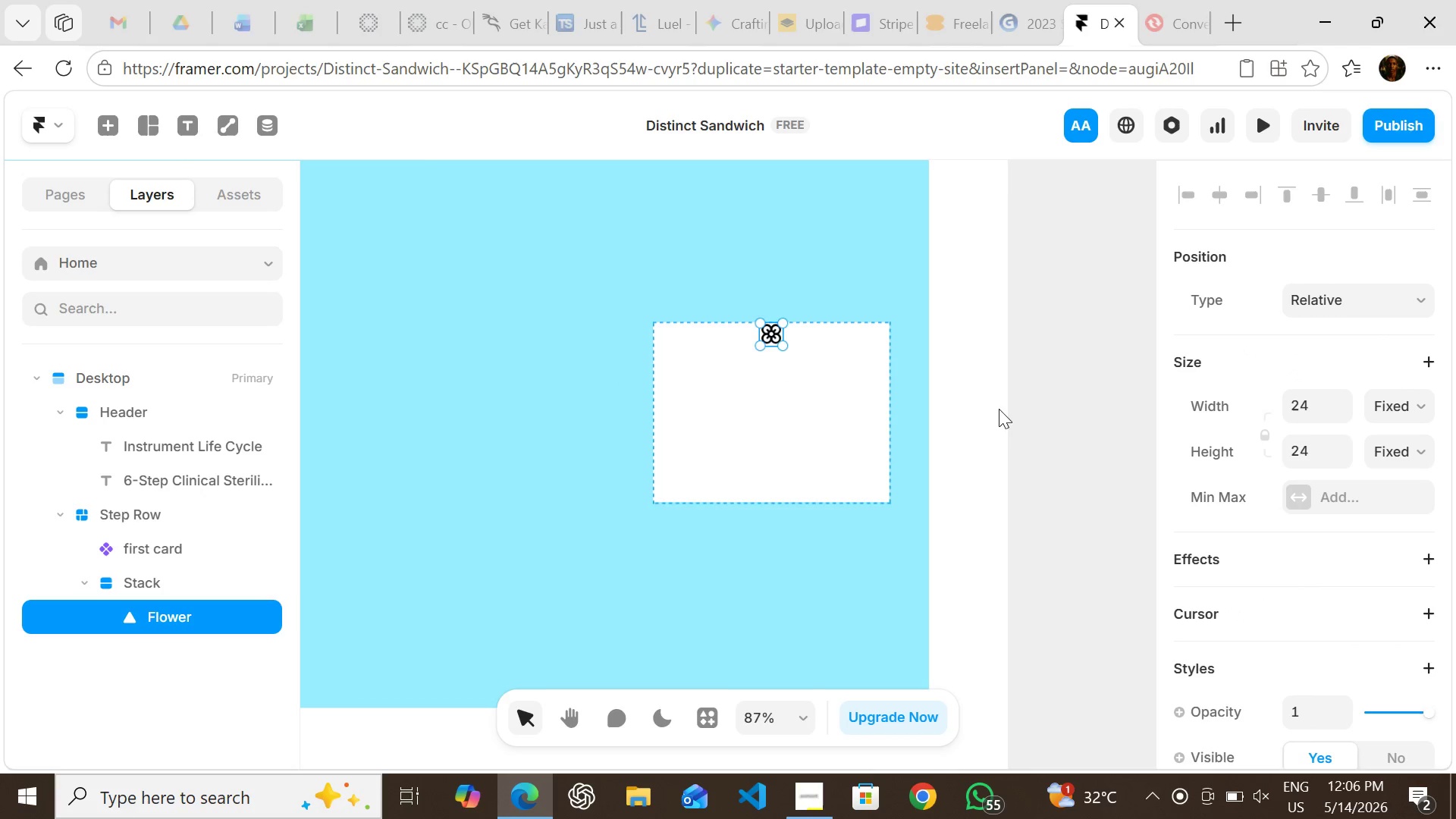 
left_click([1306, 519])
 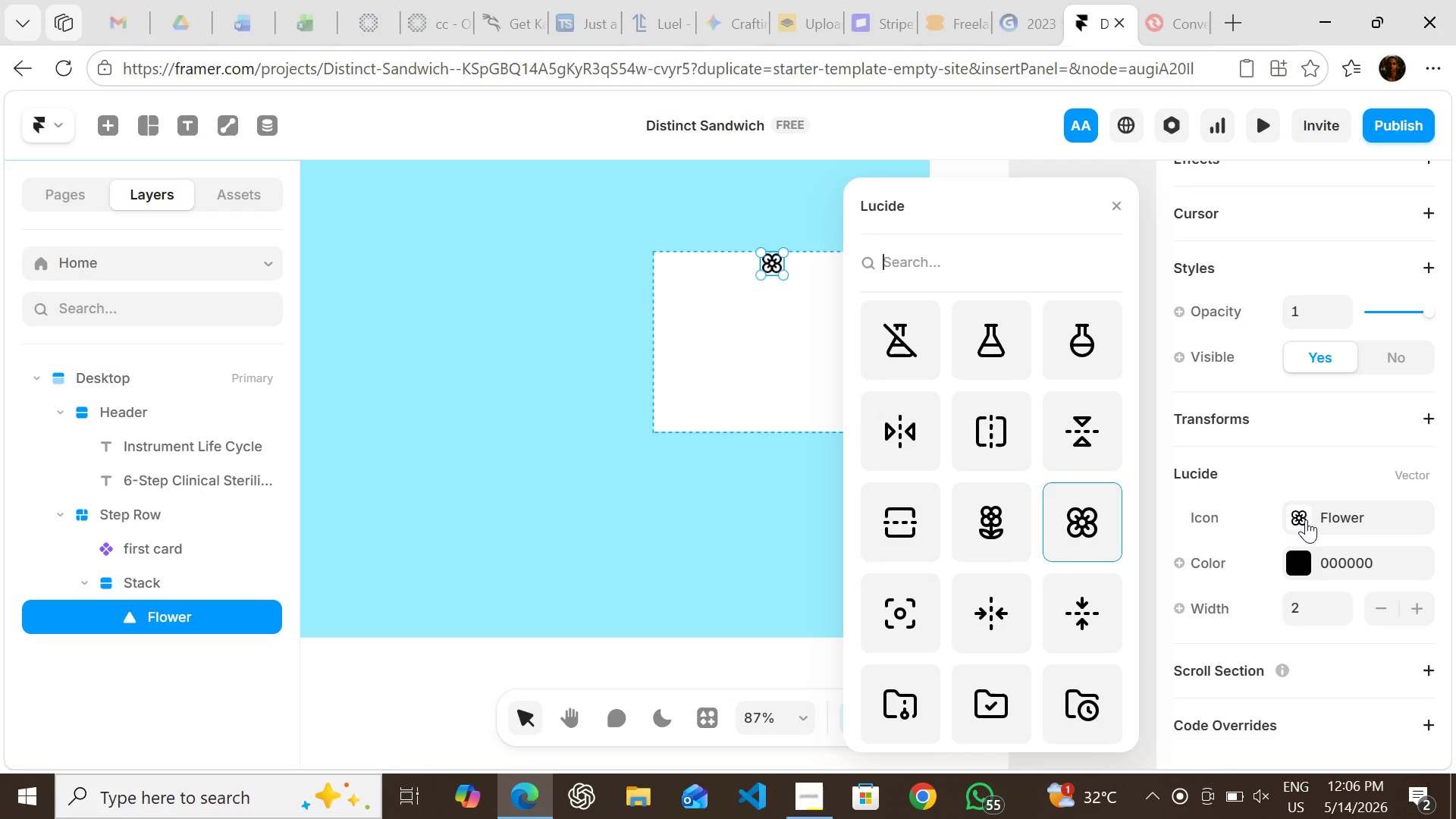 
type(brush)
 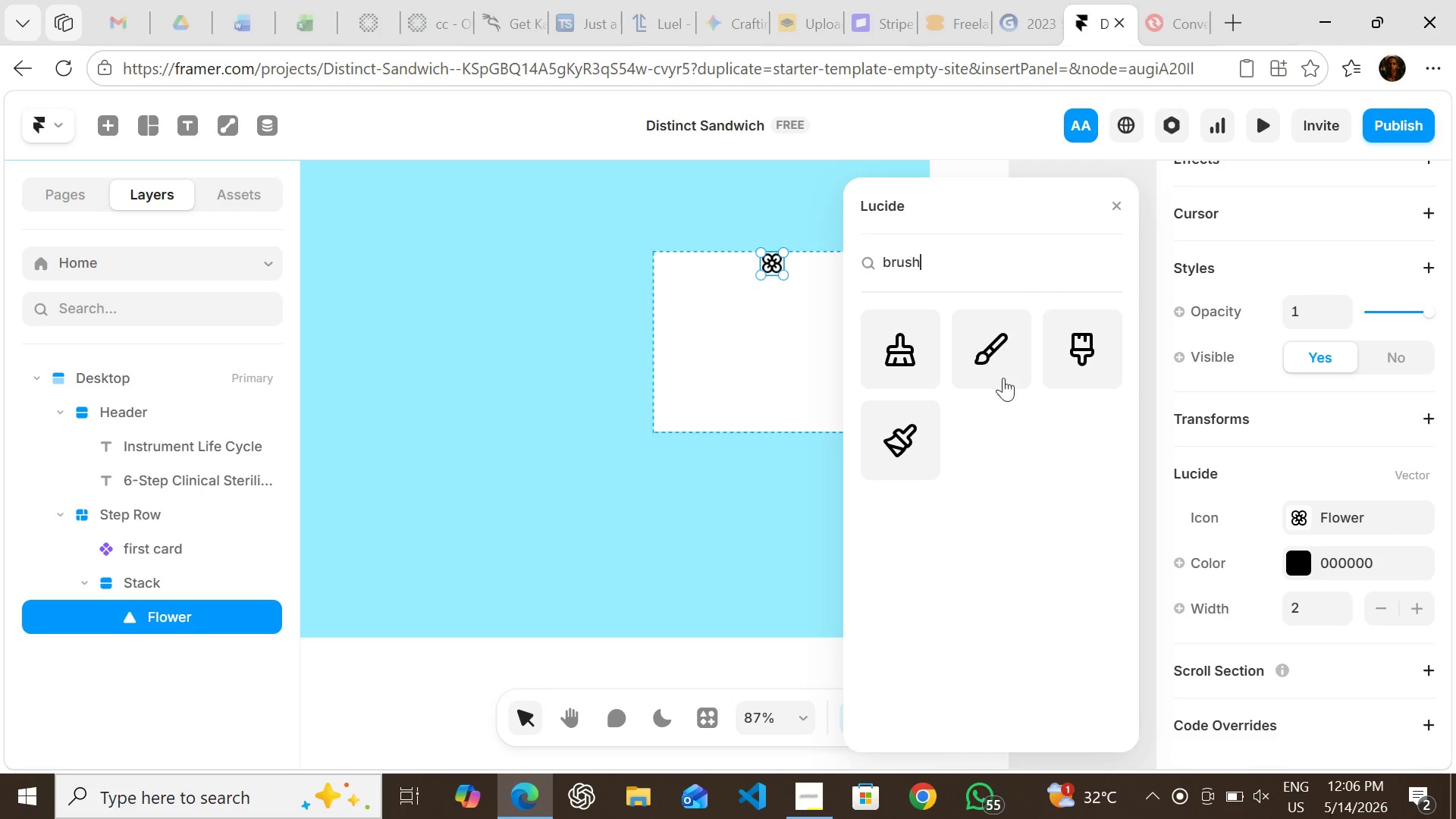 
left_click([999, 359])
 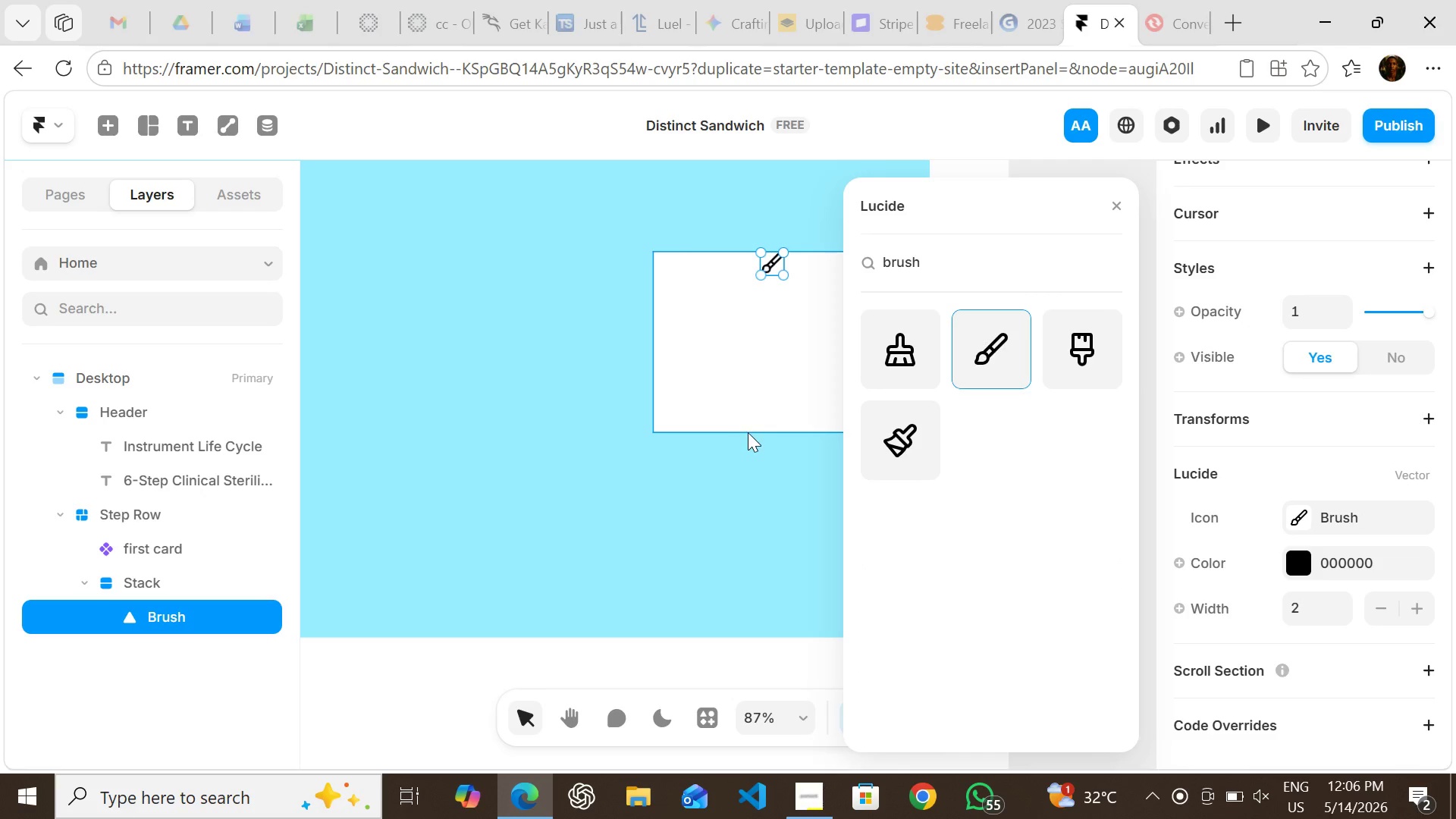 
left_click([764, 469])
 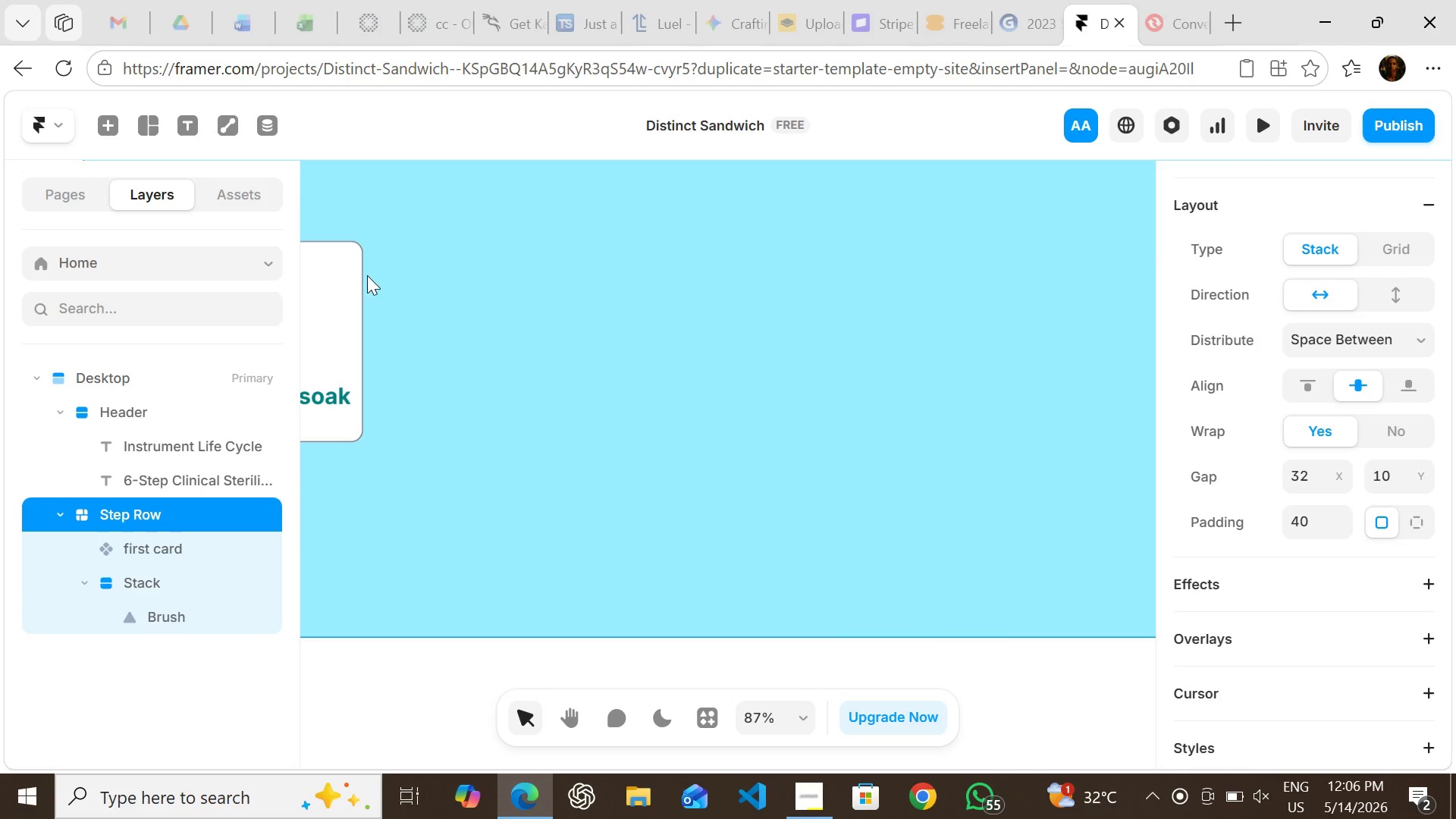 
left_click([334, 282])
 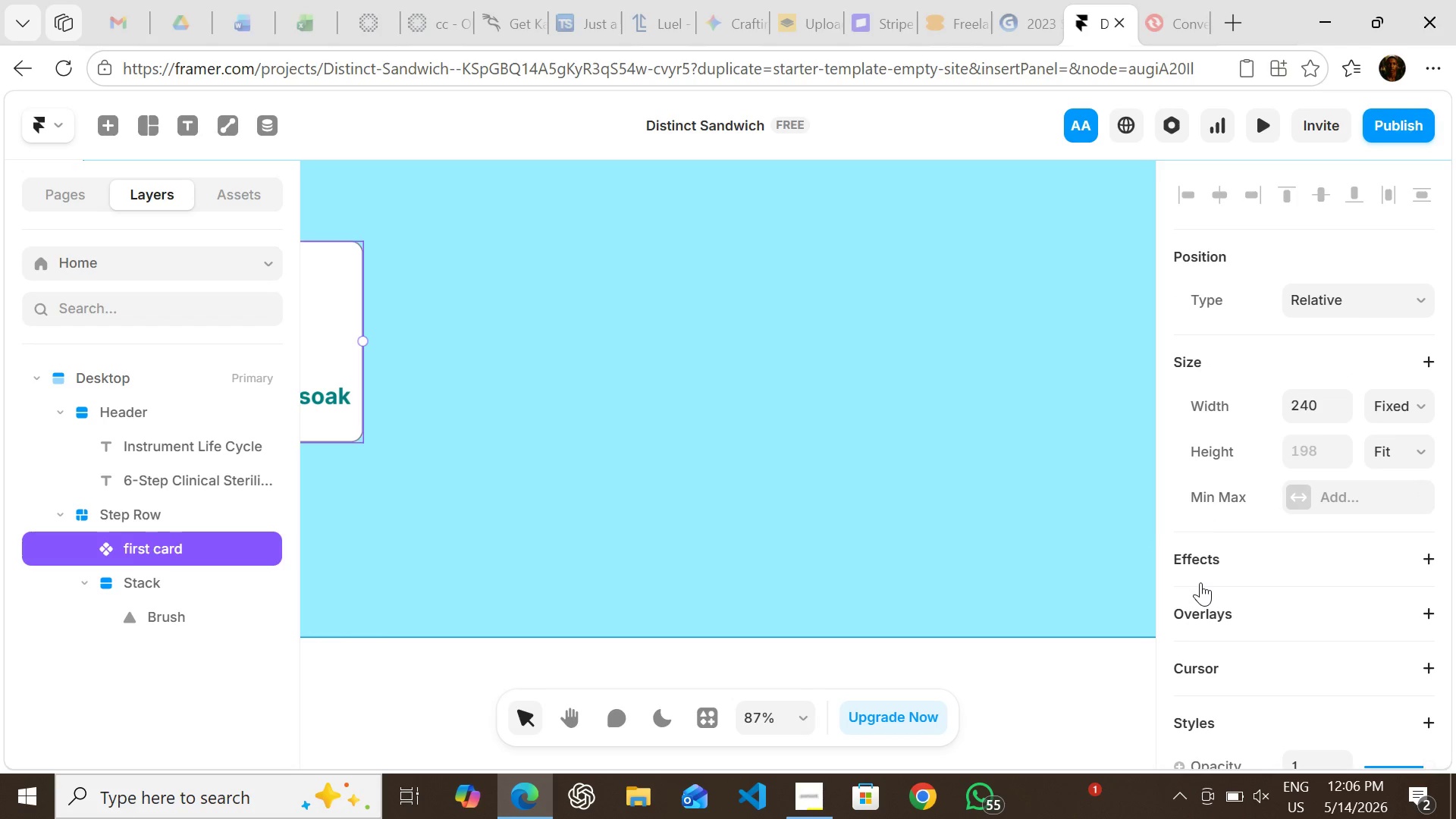 
wait(5.72)
 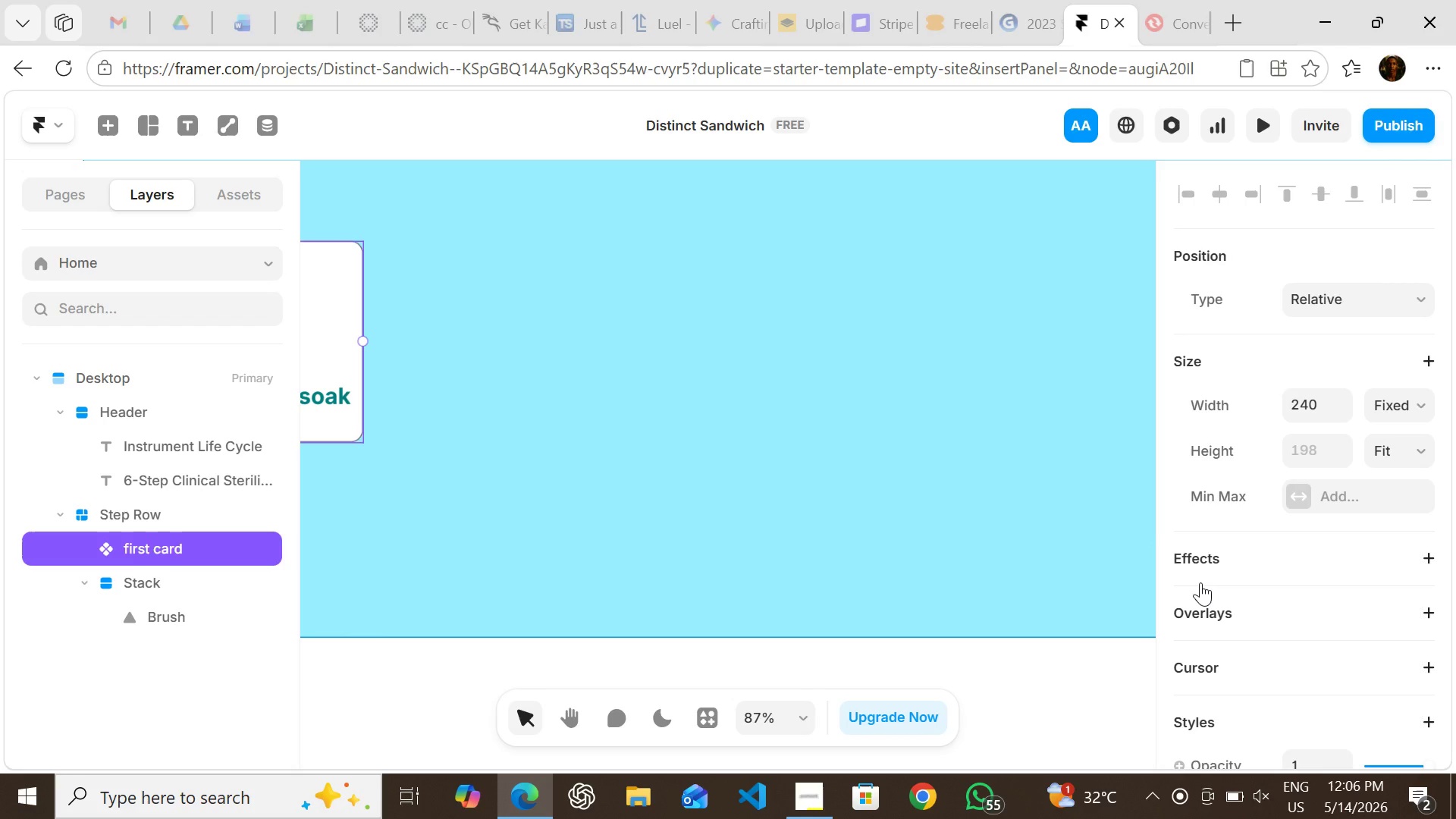 
double_click([325, 343])
 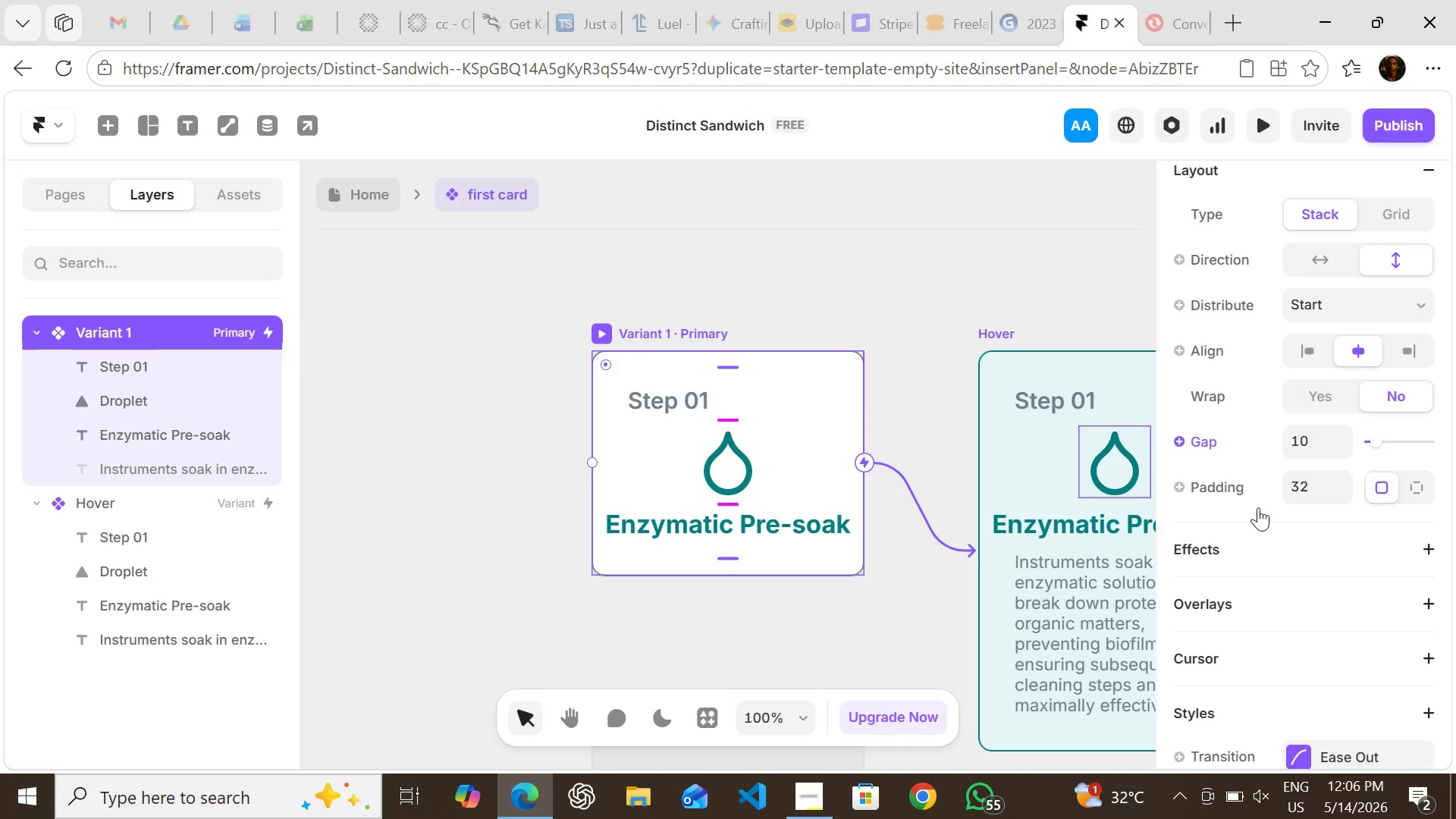 
wait(14.16)
 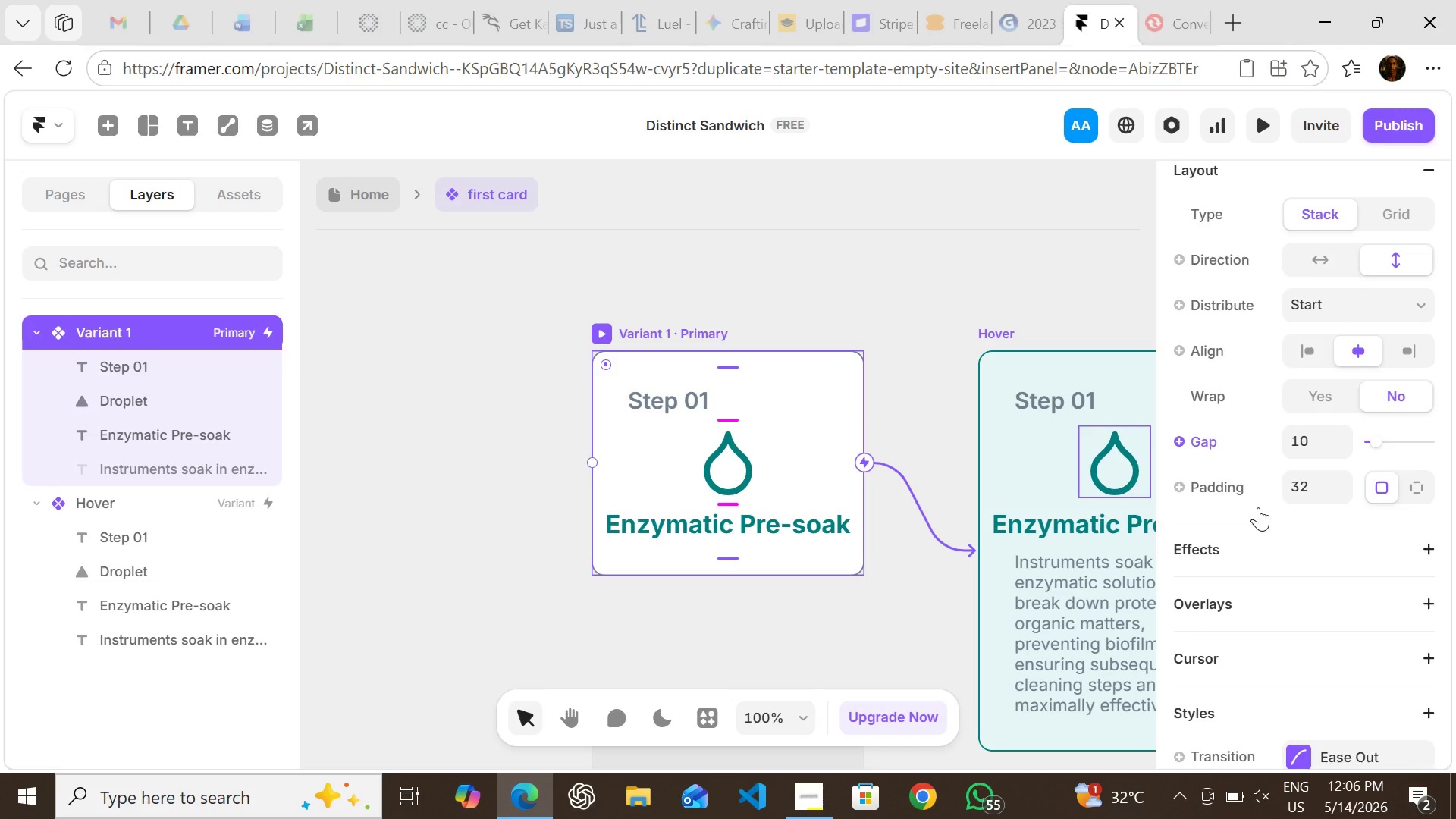 
left_click([874, 570])
 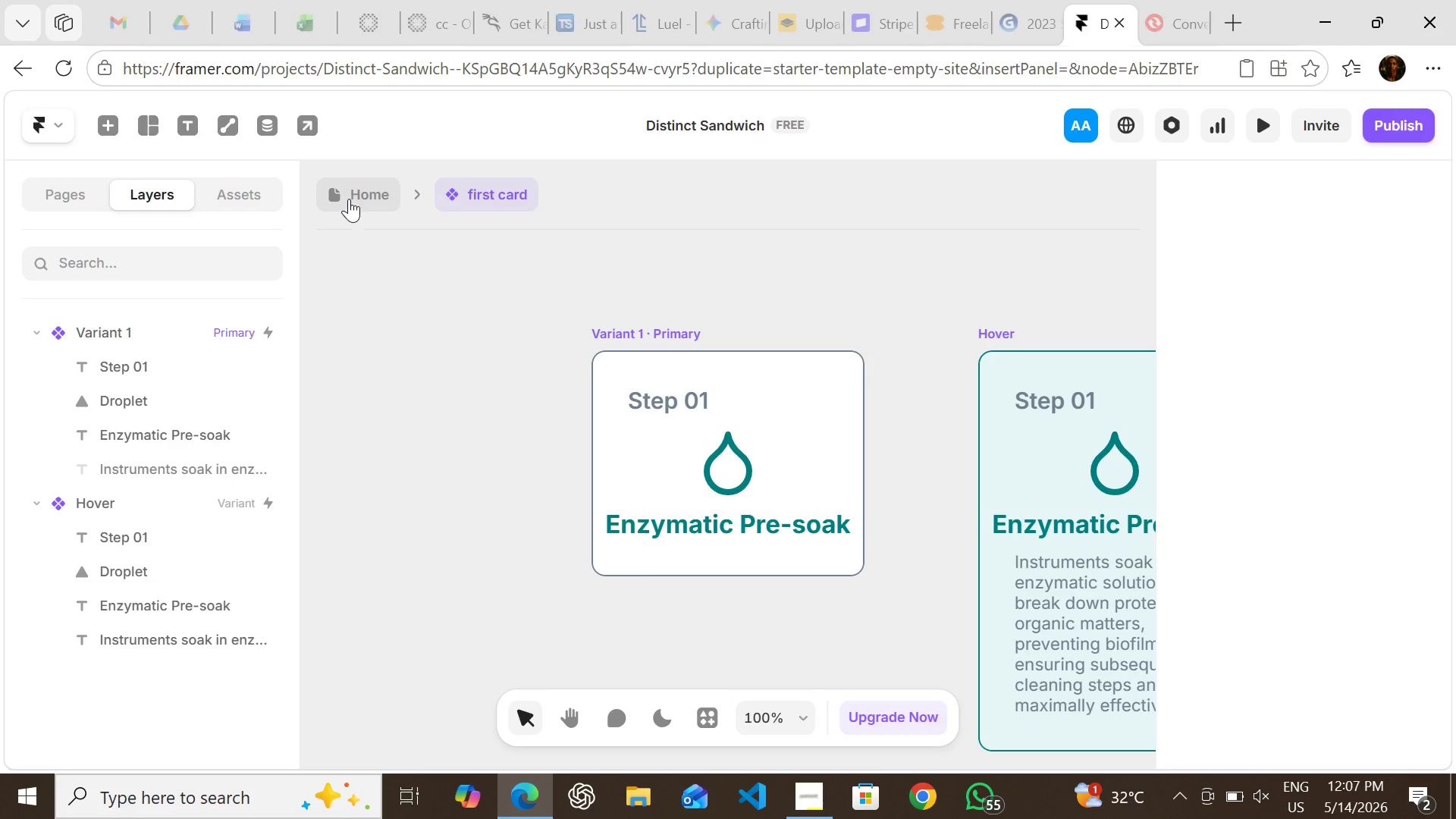 
left_click([349, 198])
 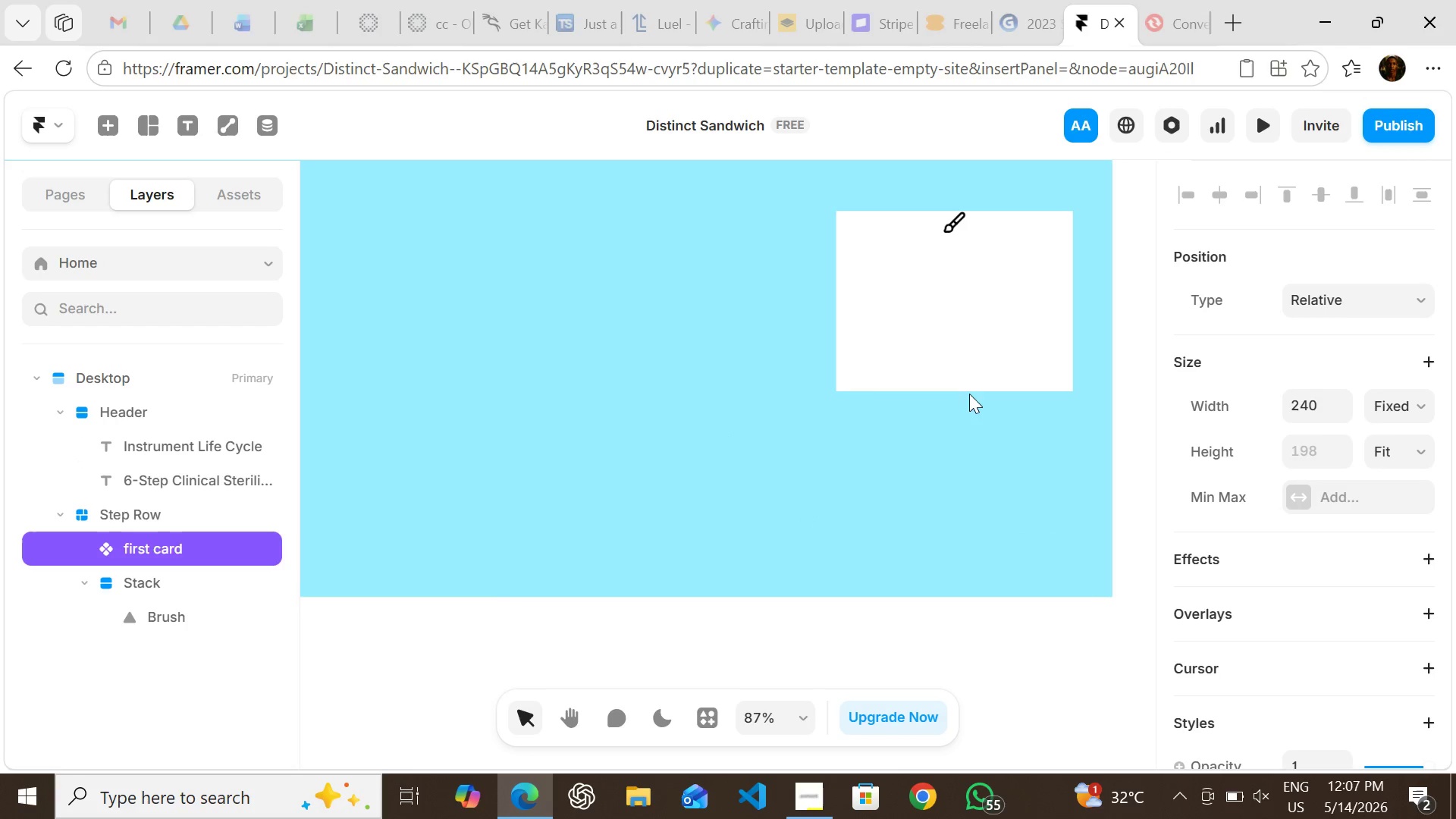 
left_click([930, 337])
 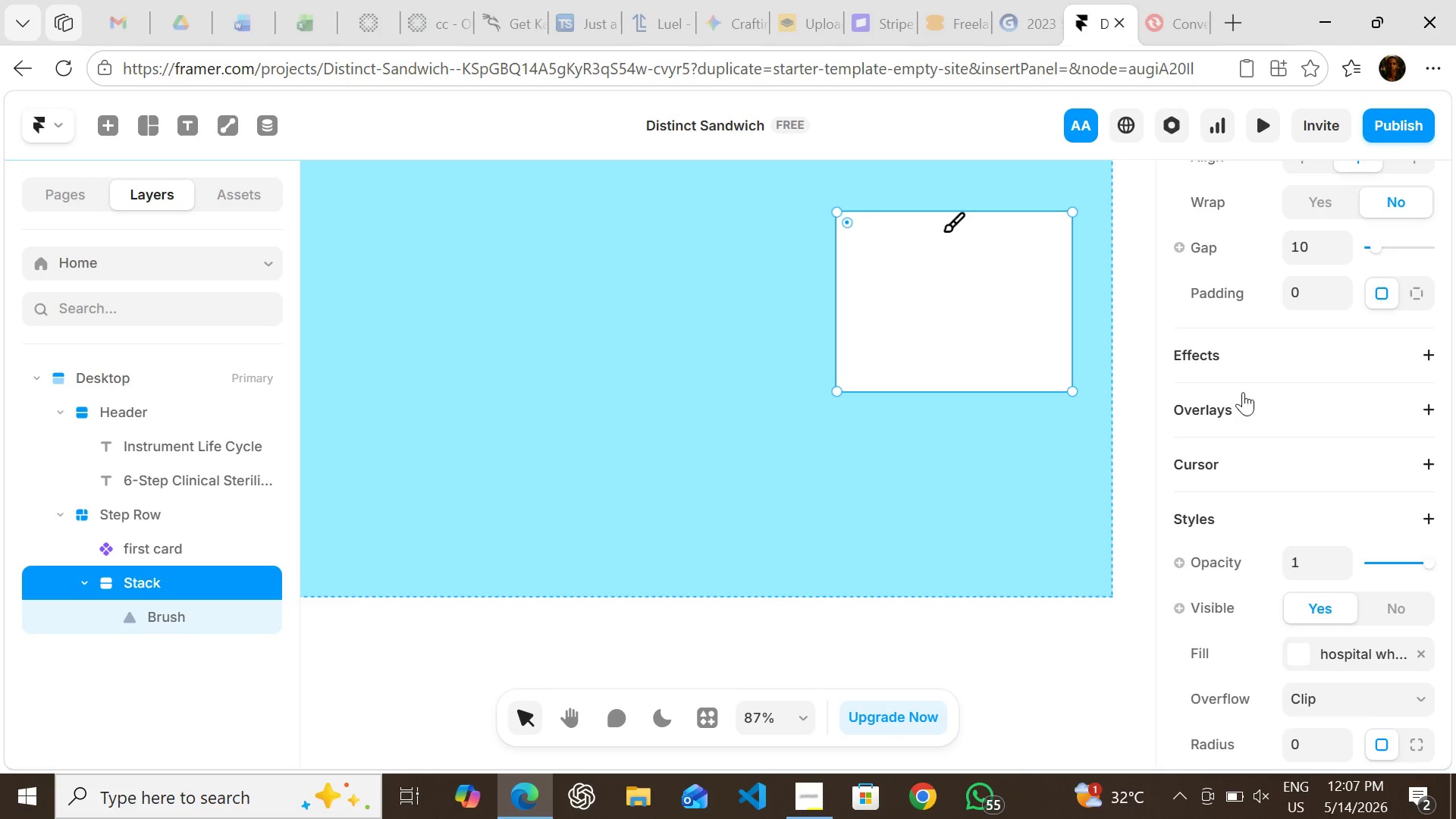 
mouse_move([1308, 415])
 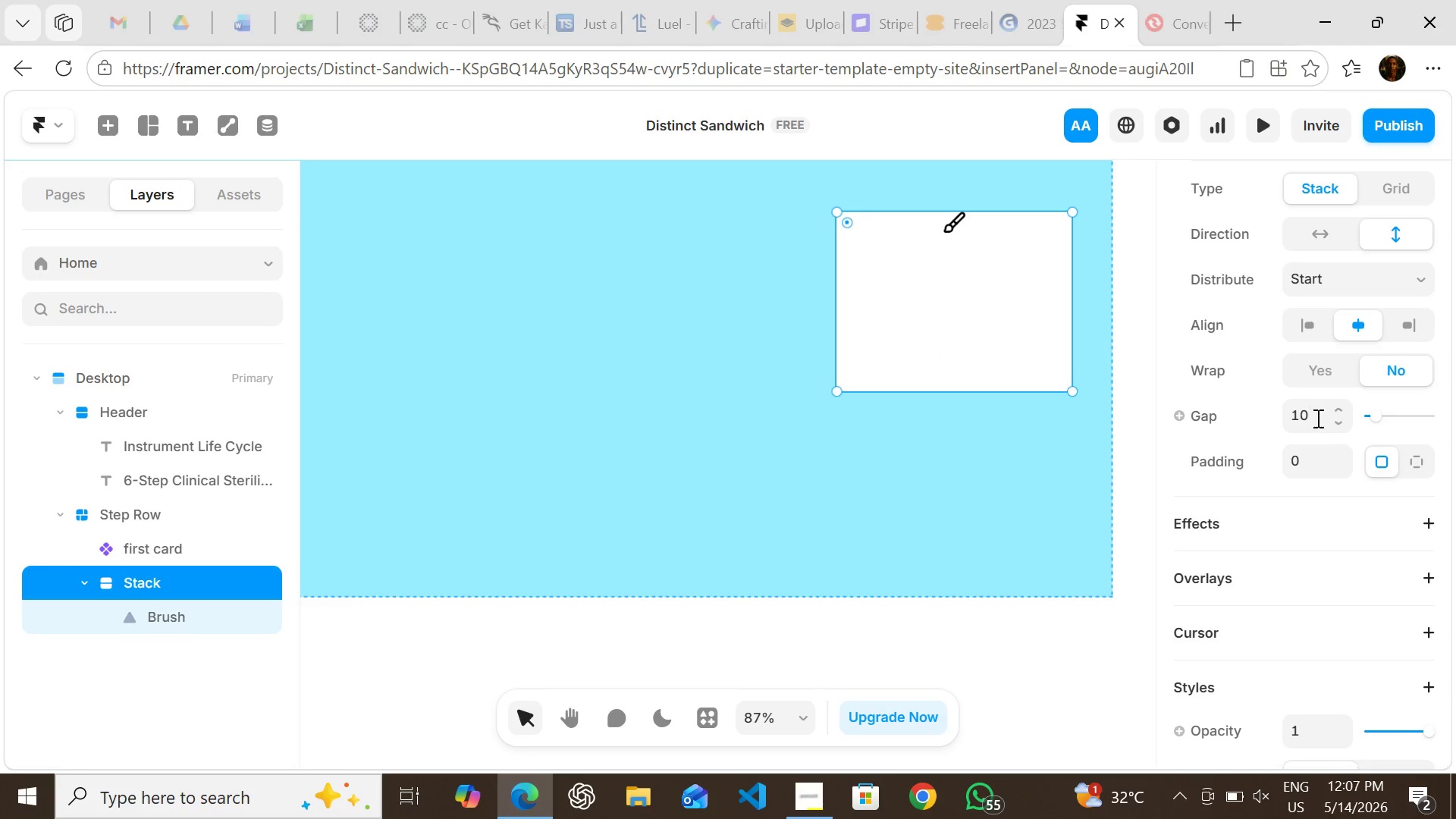 
left_click([1304, 464])
 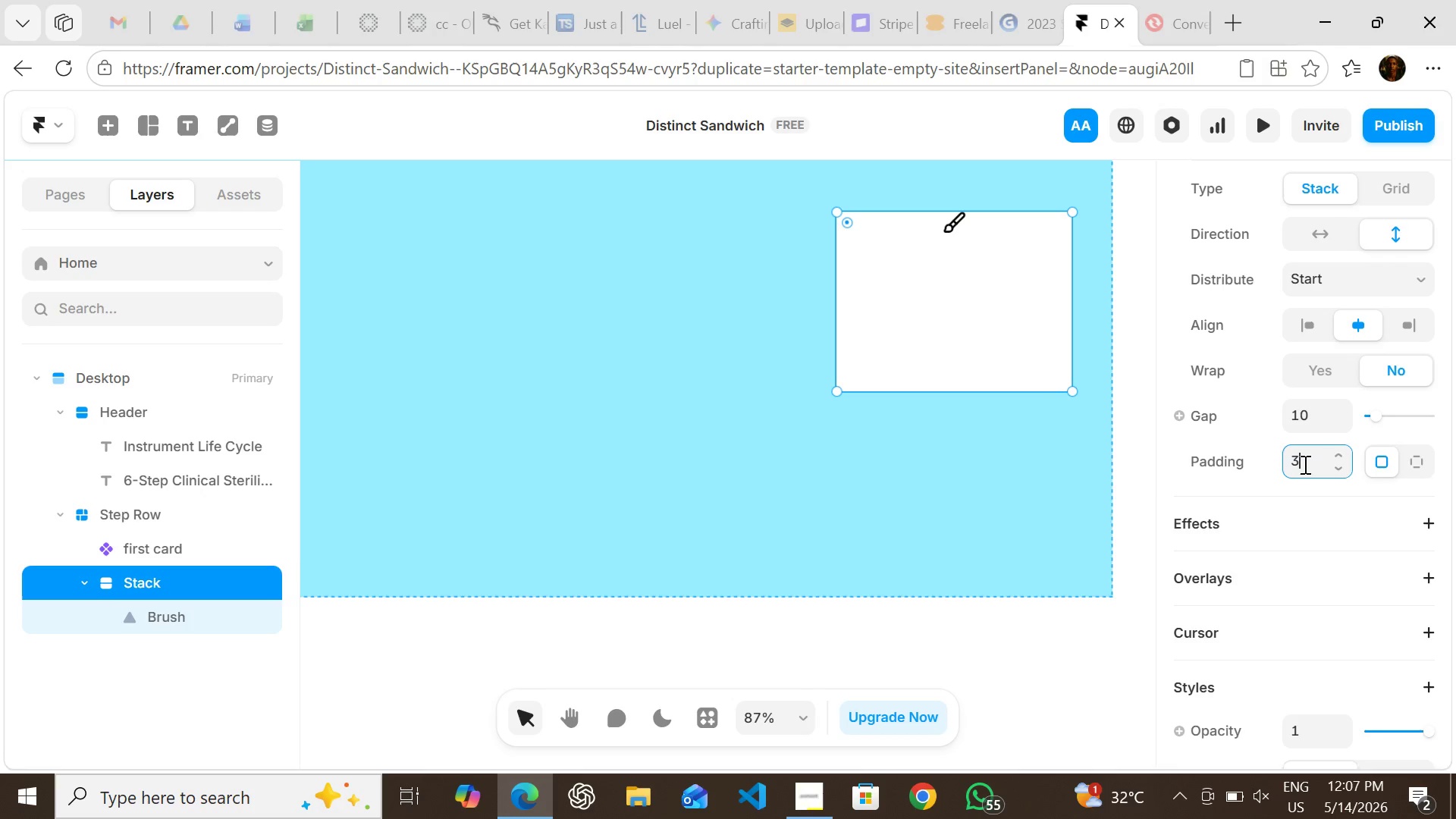 
type(32)
 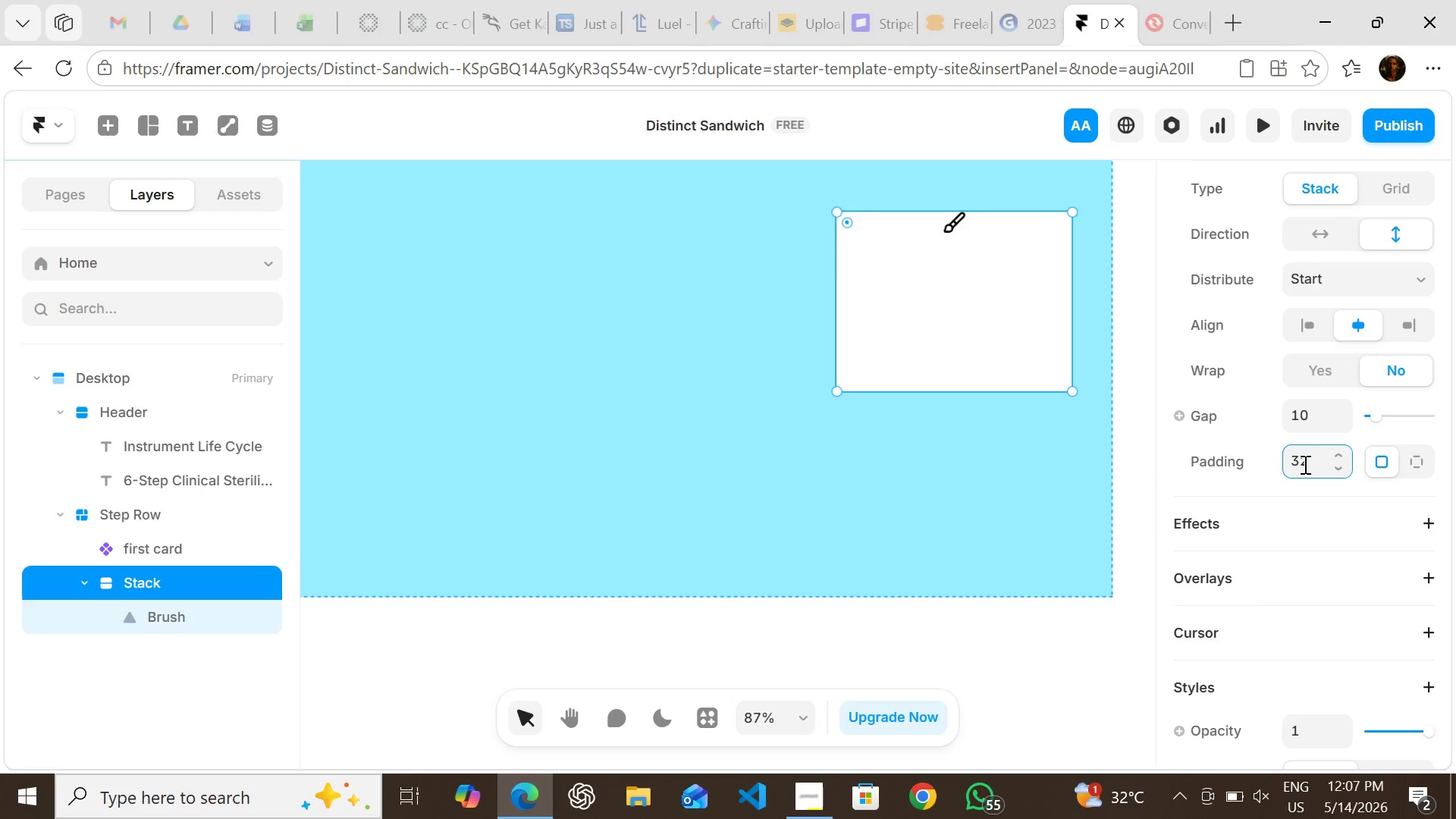 
key(Enter)
 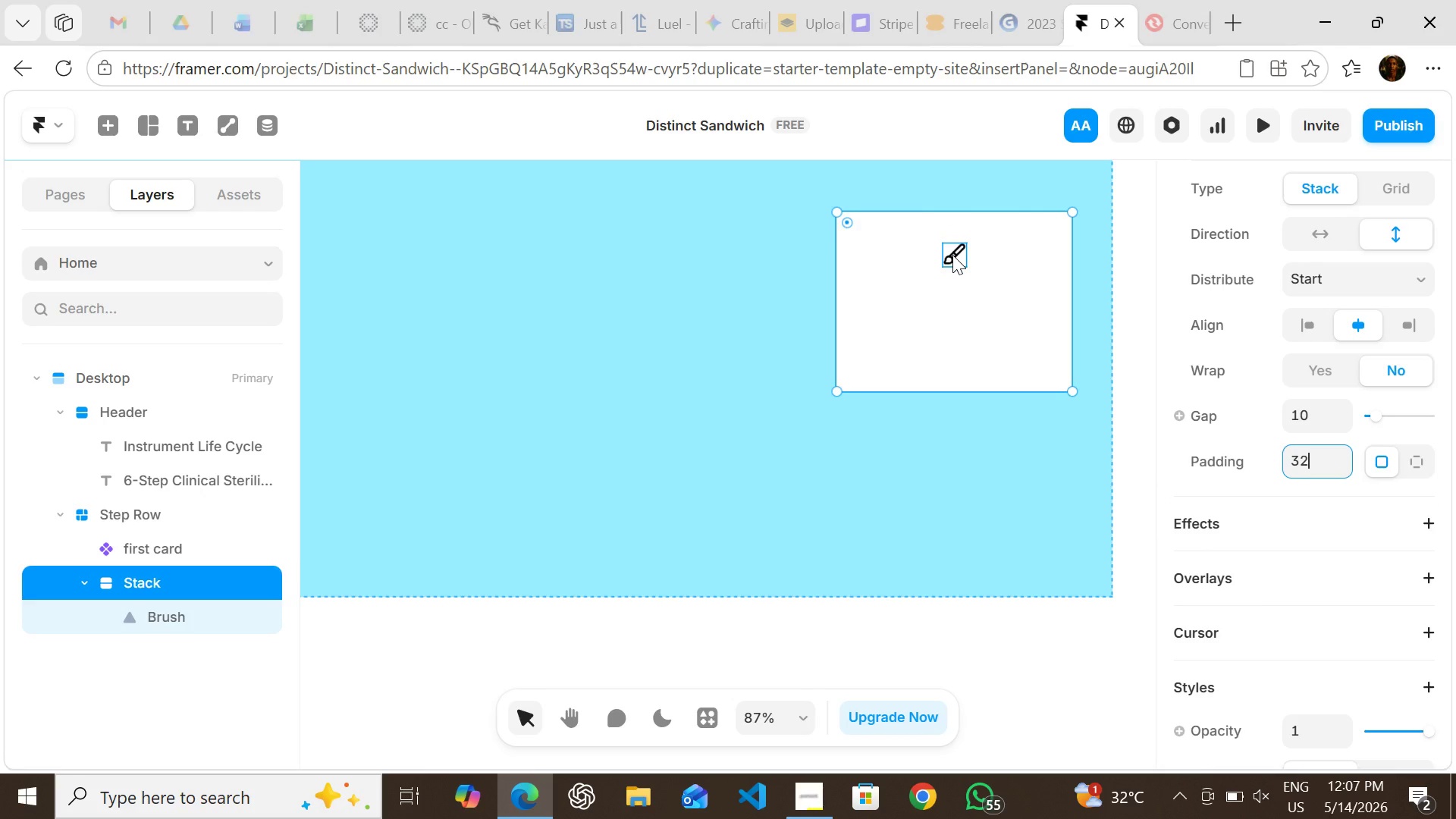 
left_click([942, 283])
 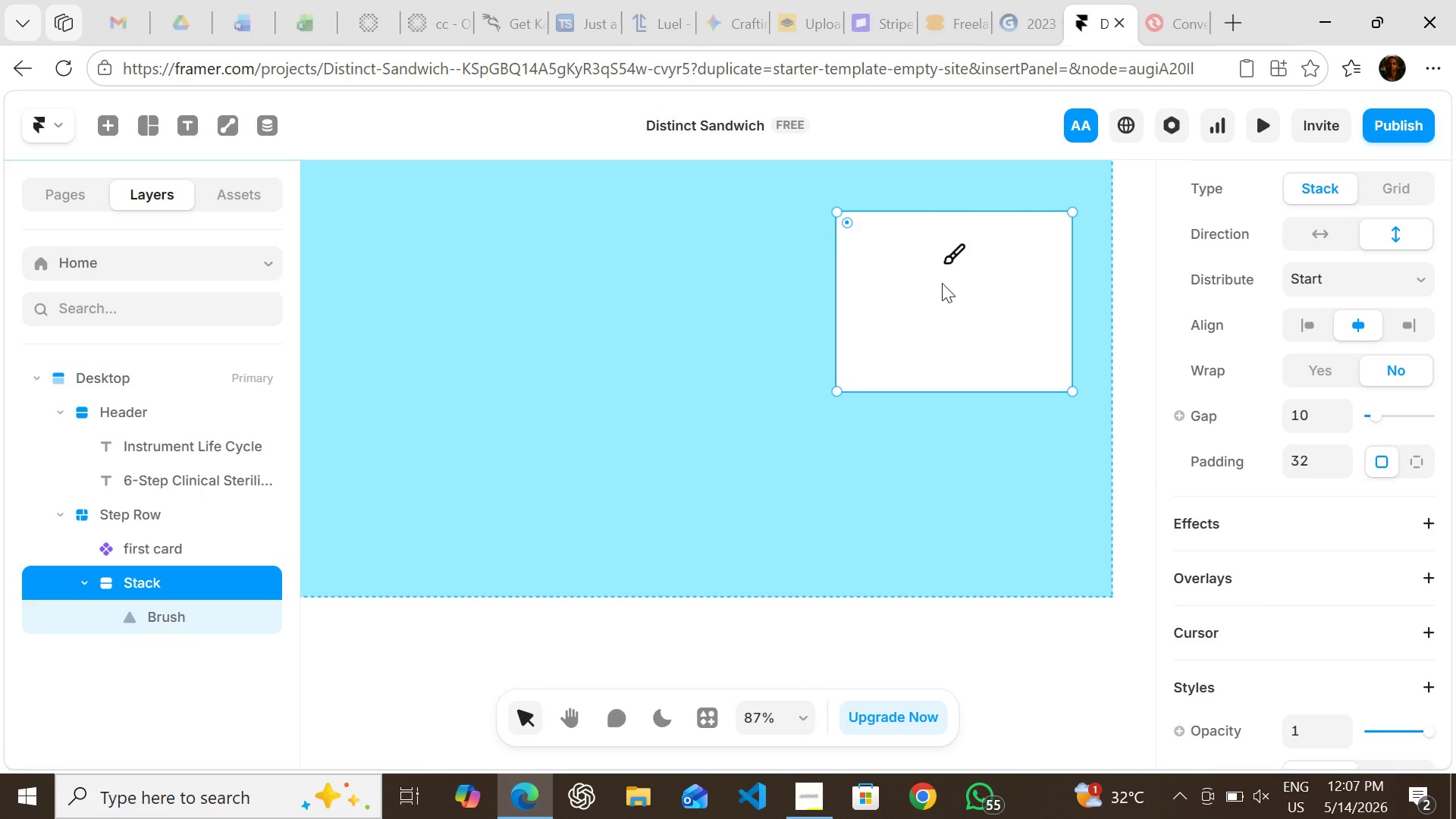 
type(ts)
 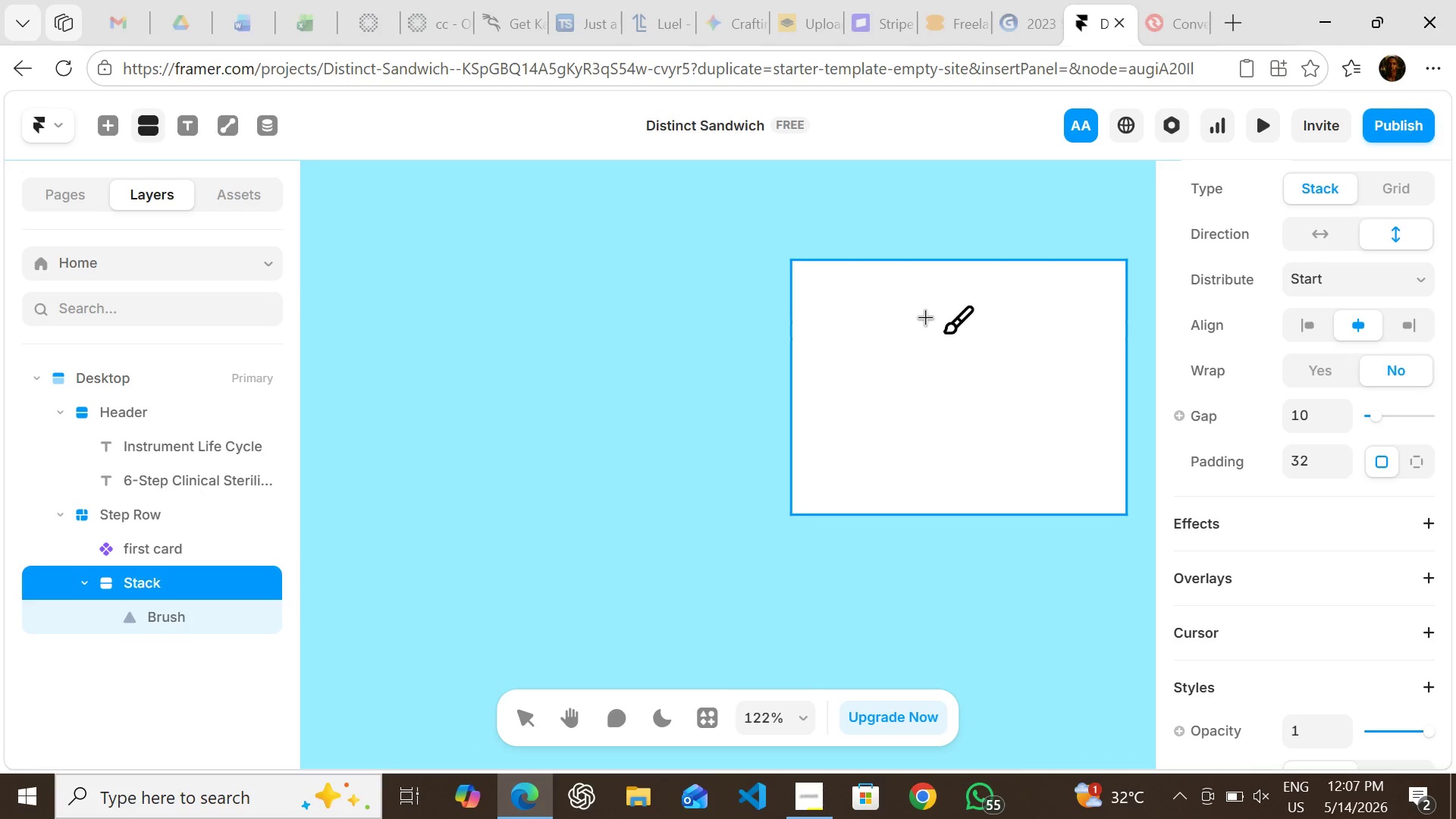 
wait(5.97)
 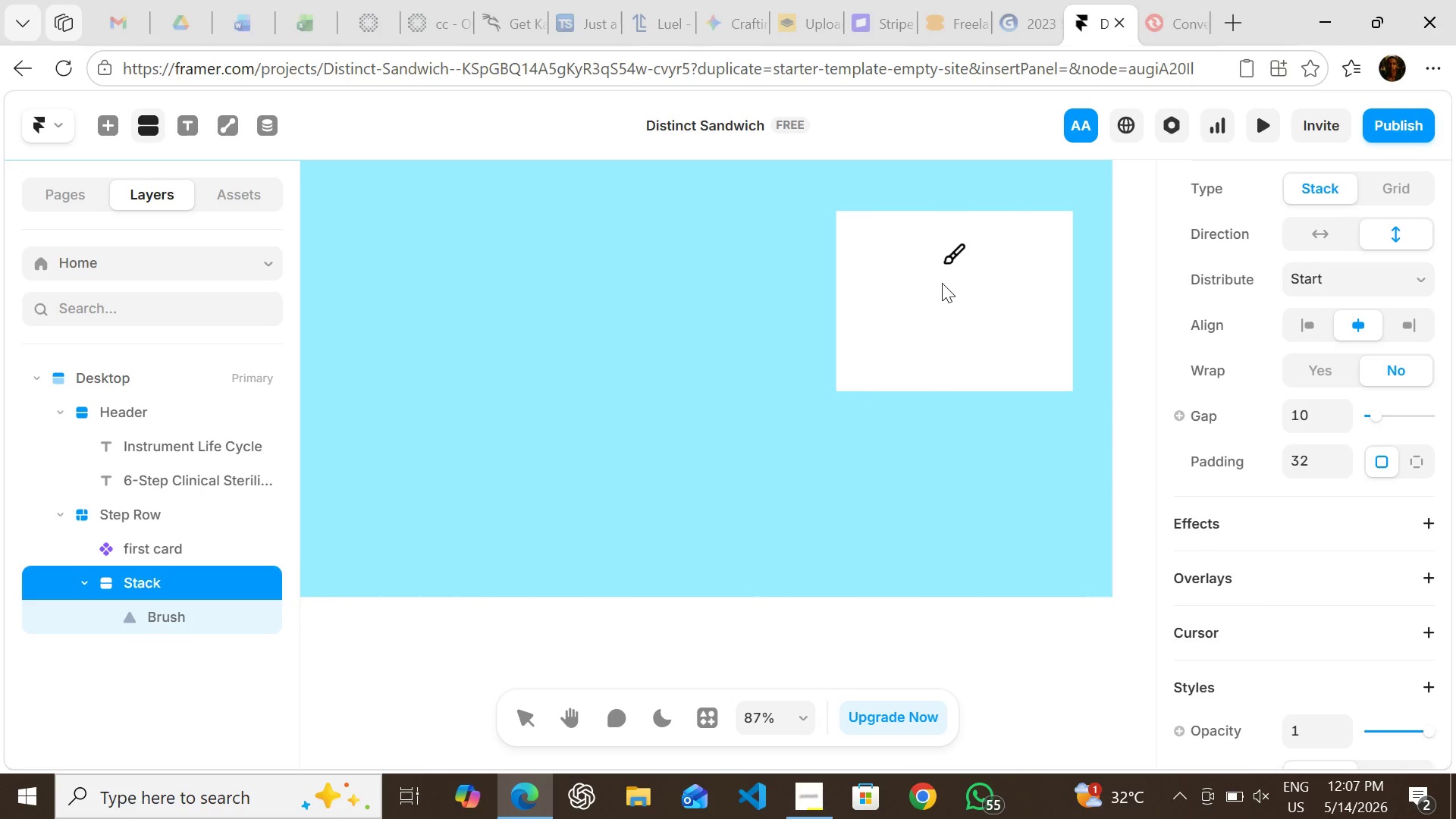 
left_click([958, 293])
 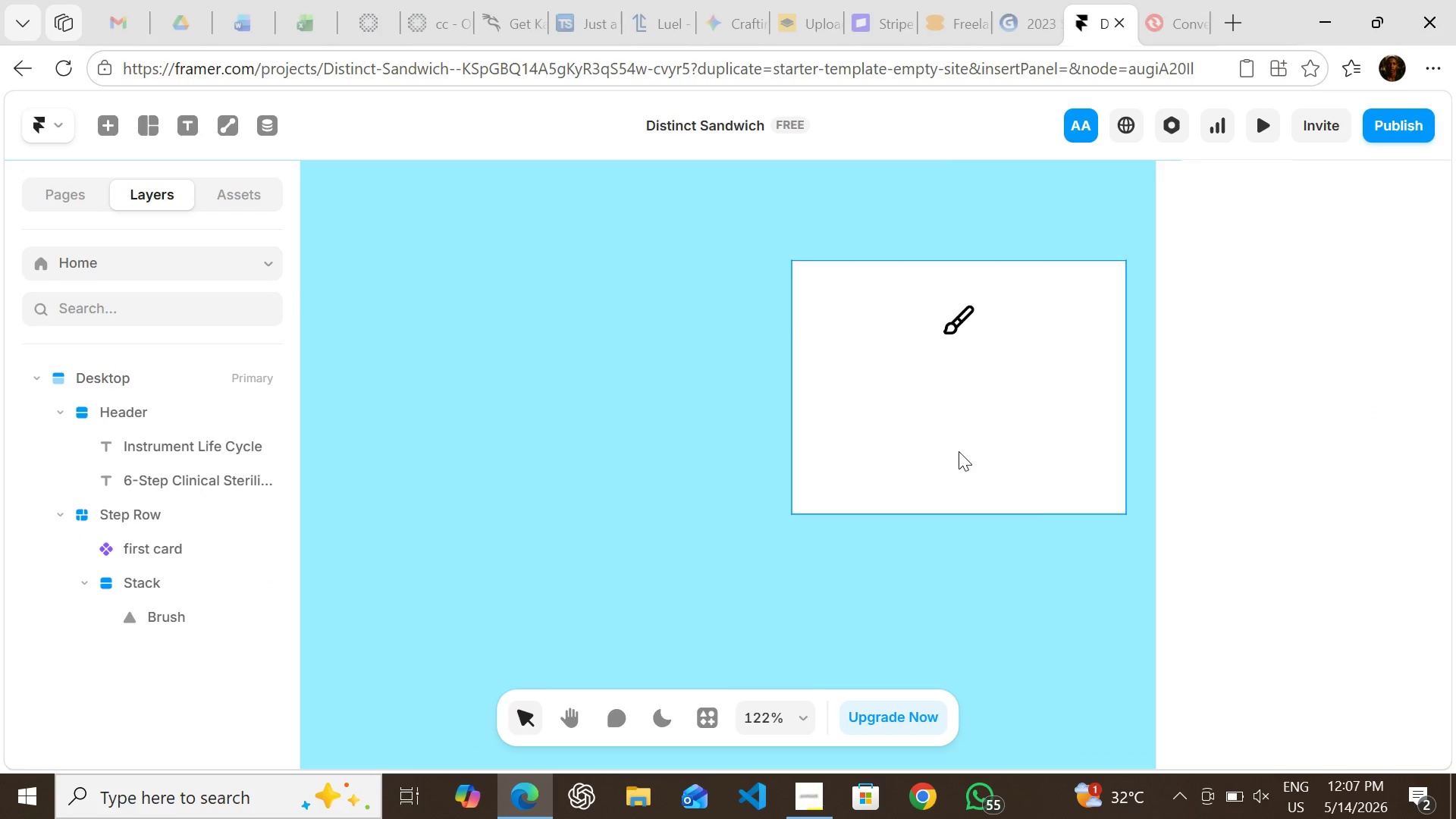 
key(Control+Z)
 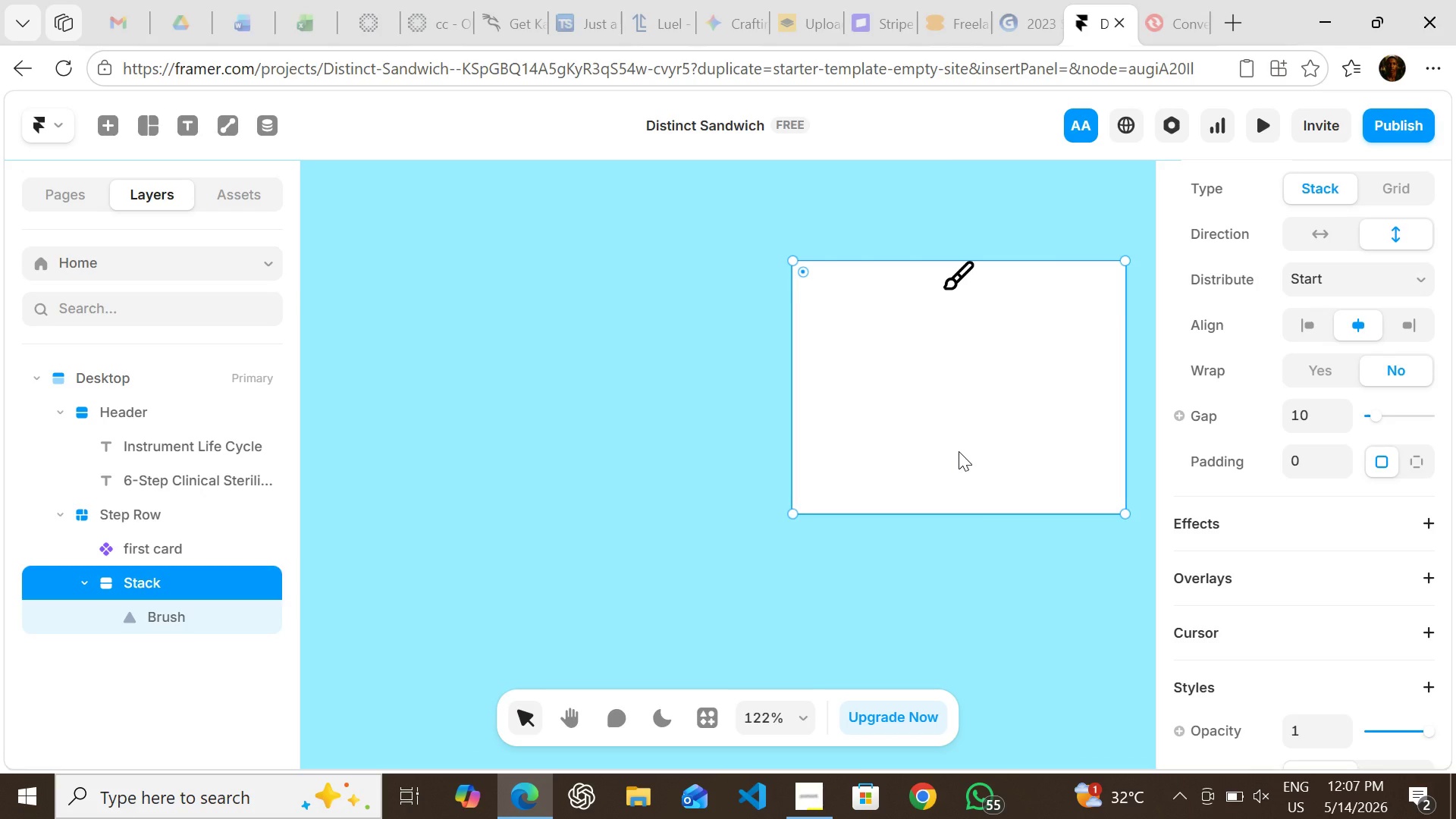 
key(Control+Shift+Z)
 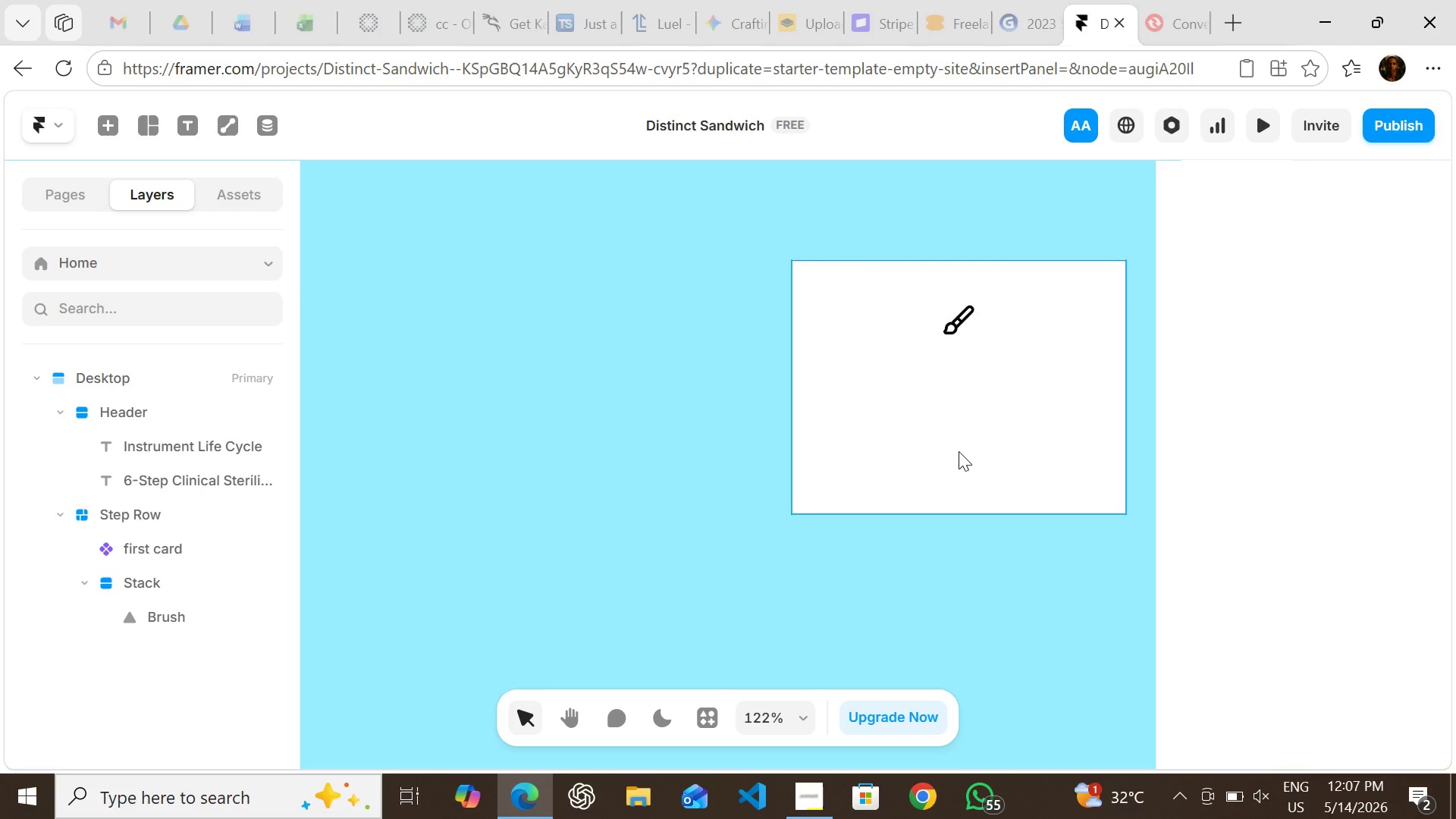 
key(T)
 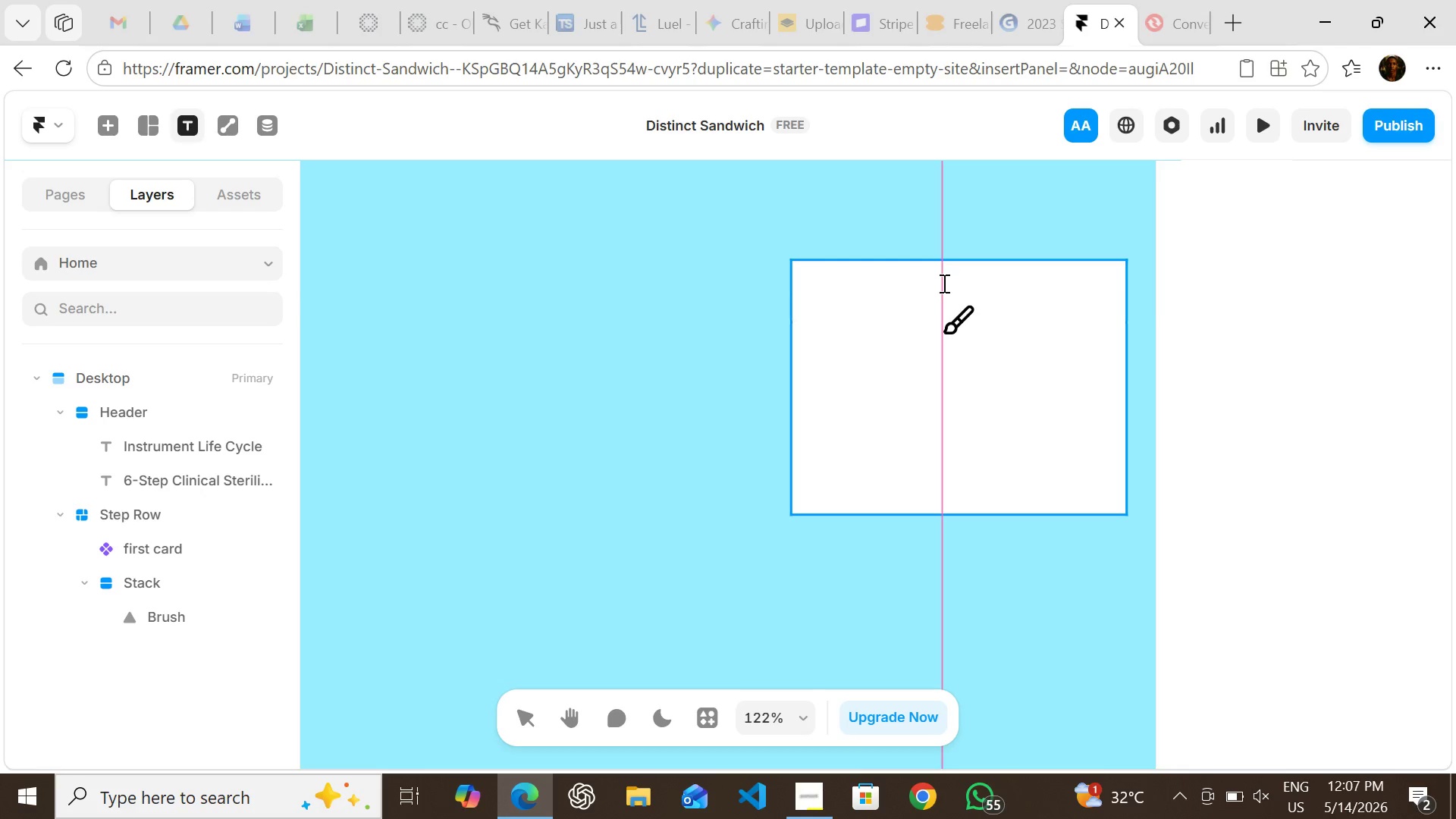 
left_click([943, 281])
 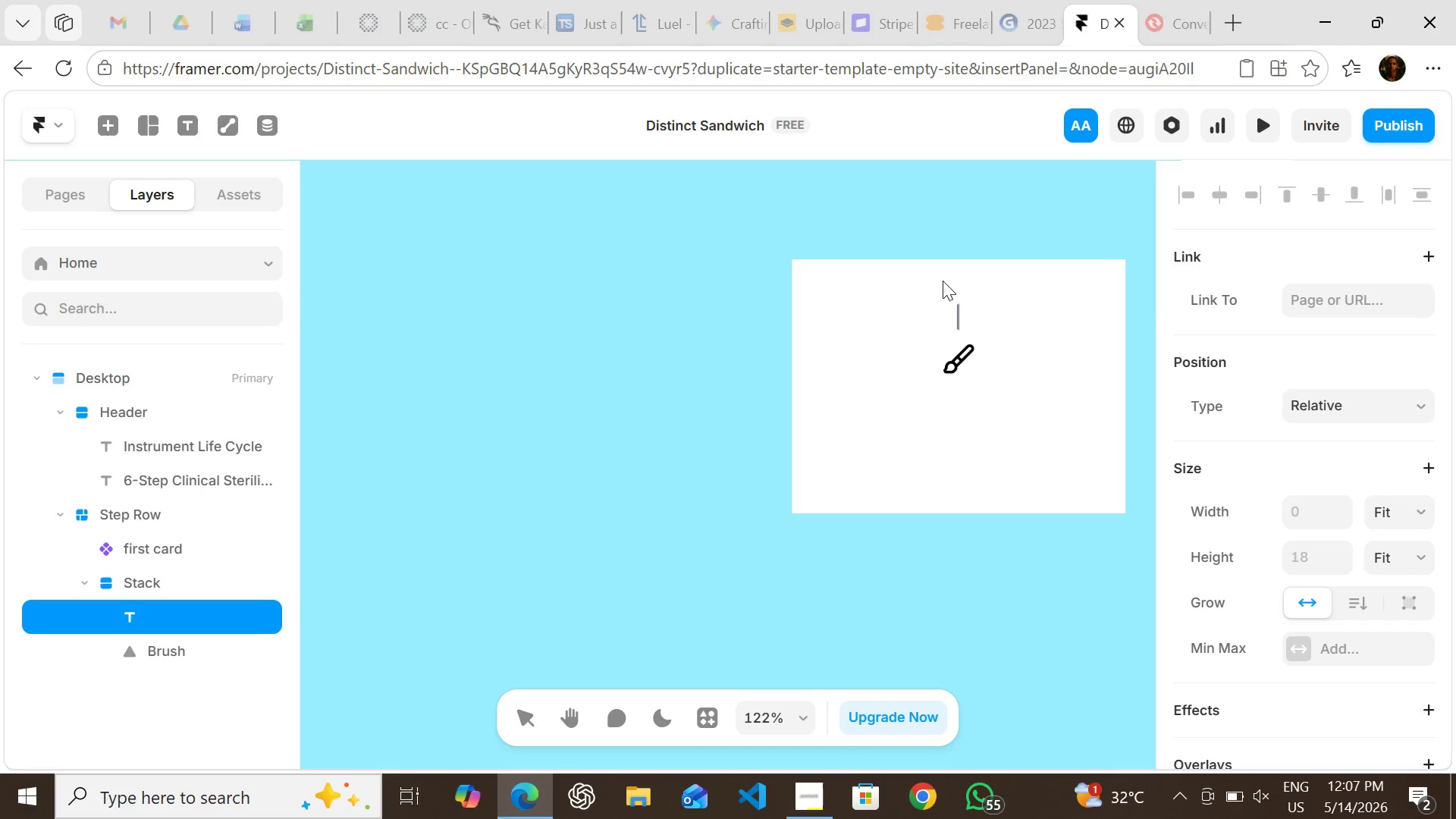 
type(Step 02)
 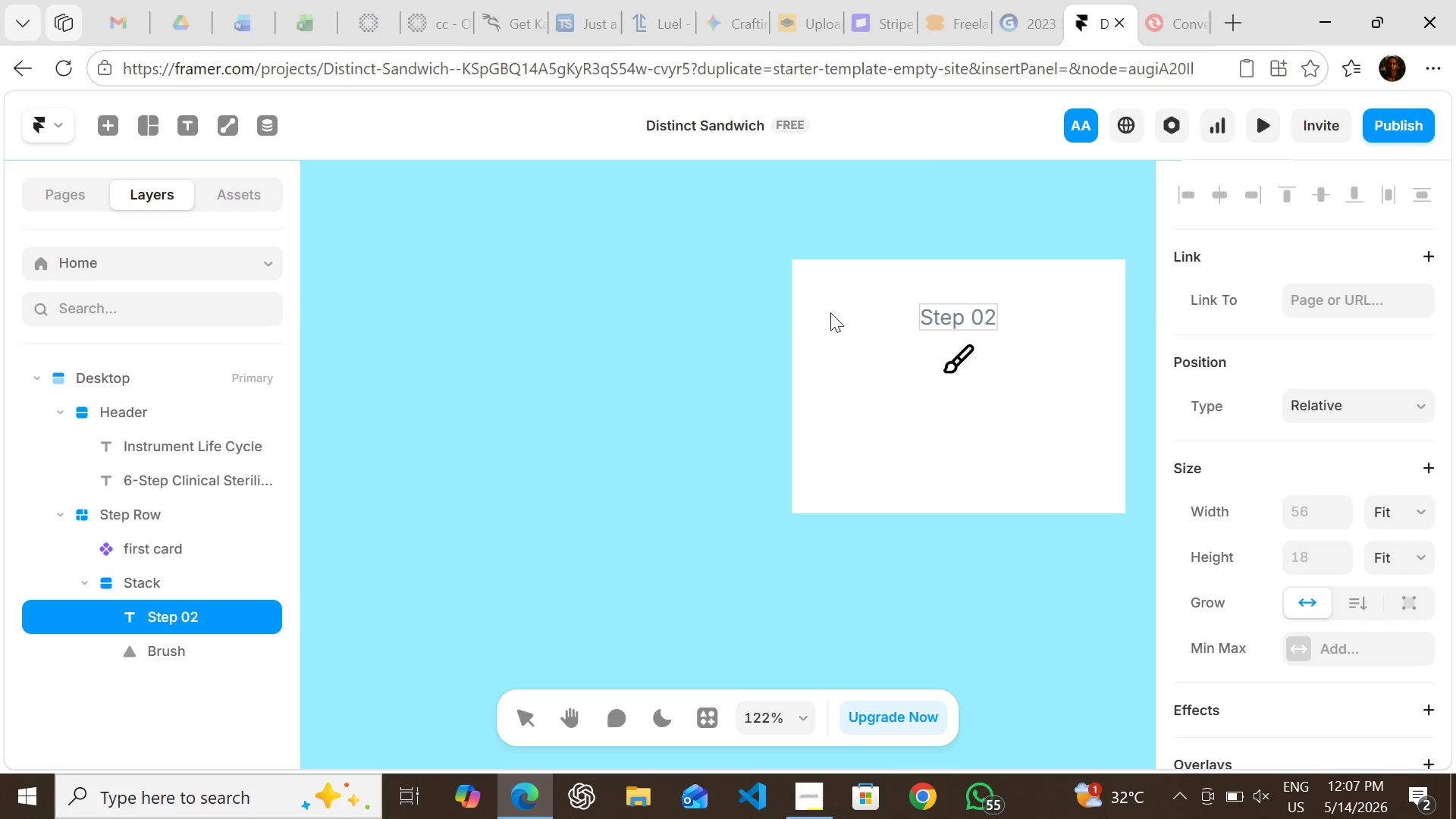 
left_click([767, 309])
 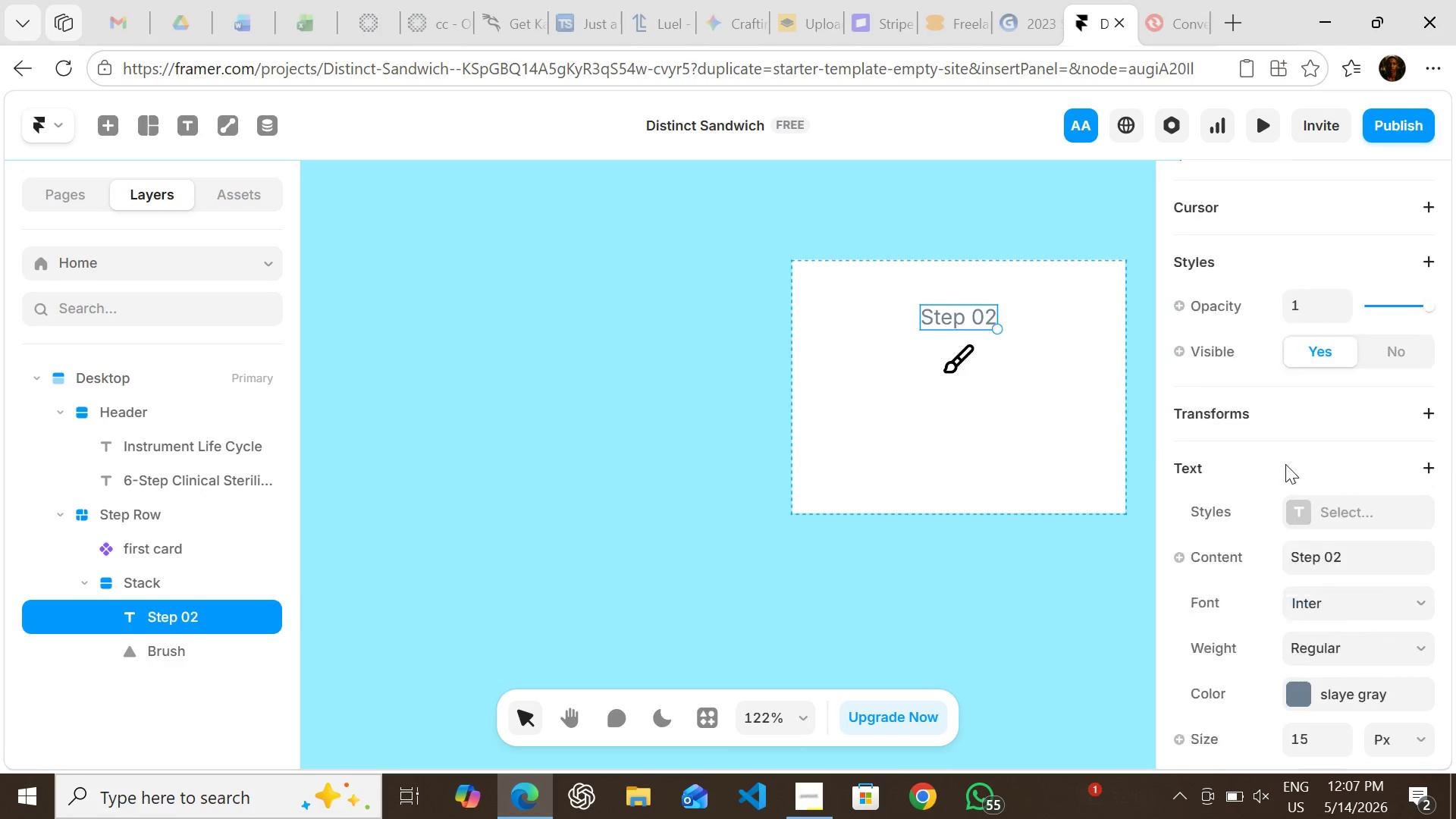 
wait(6.33)
 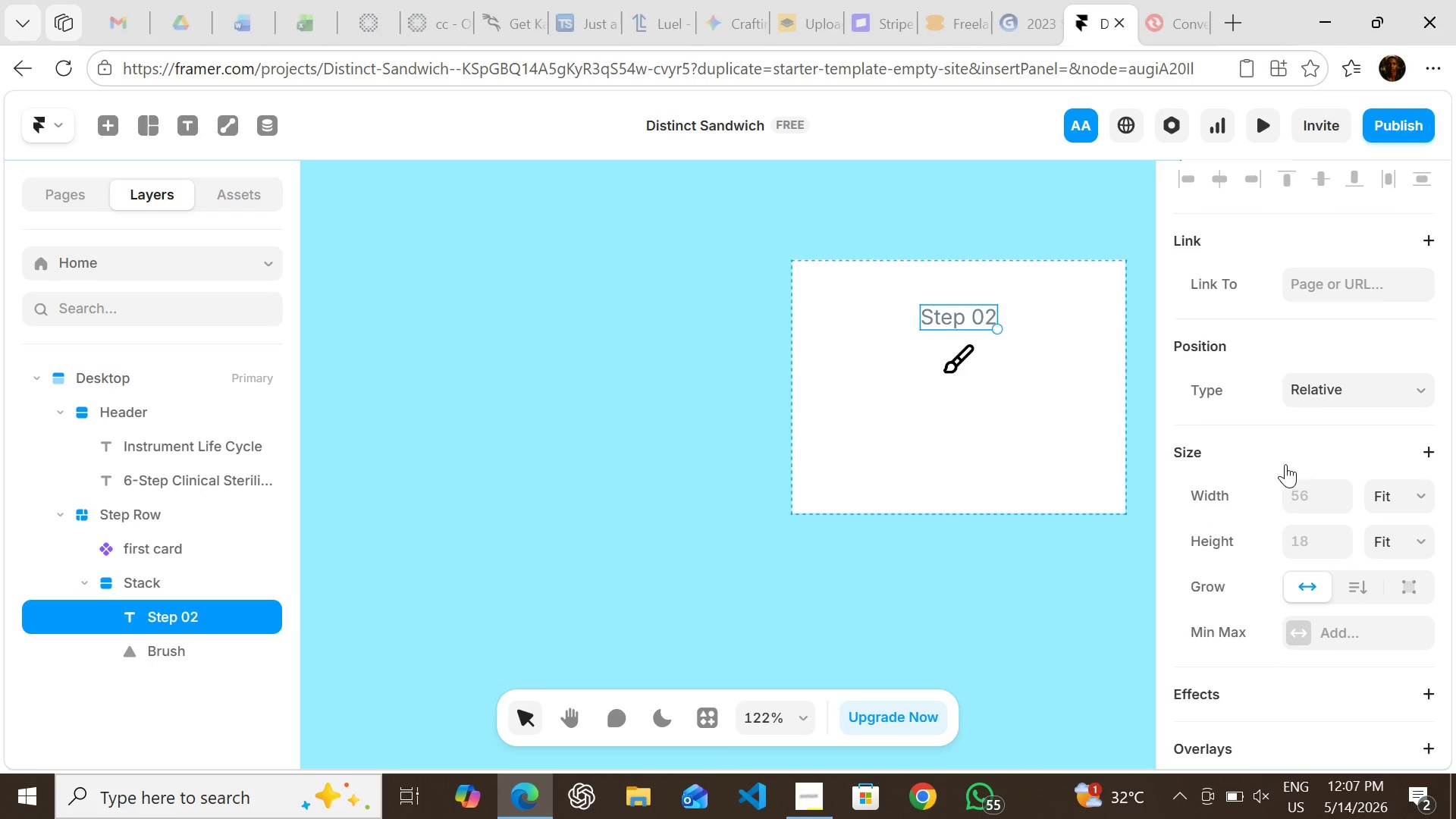 
left_click([1409, 218])
 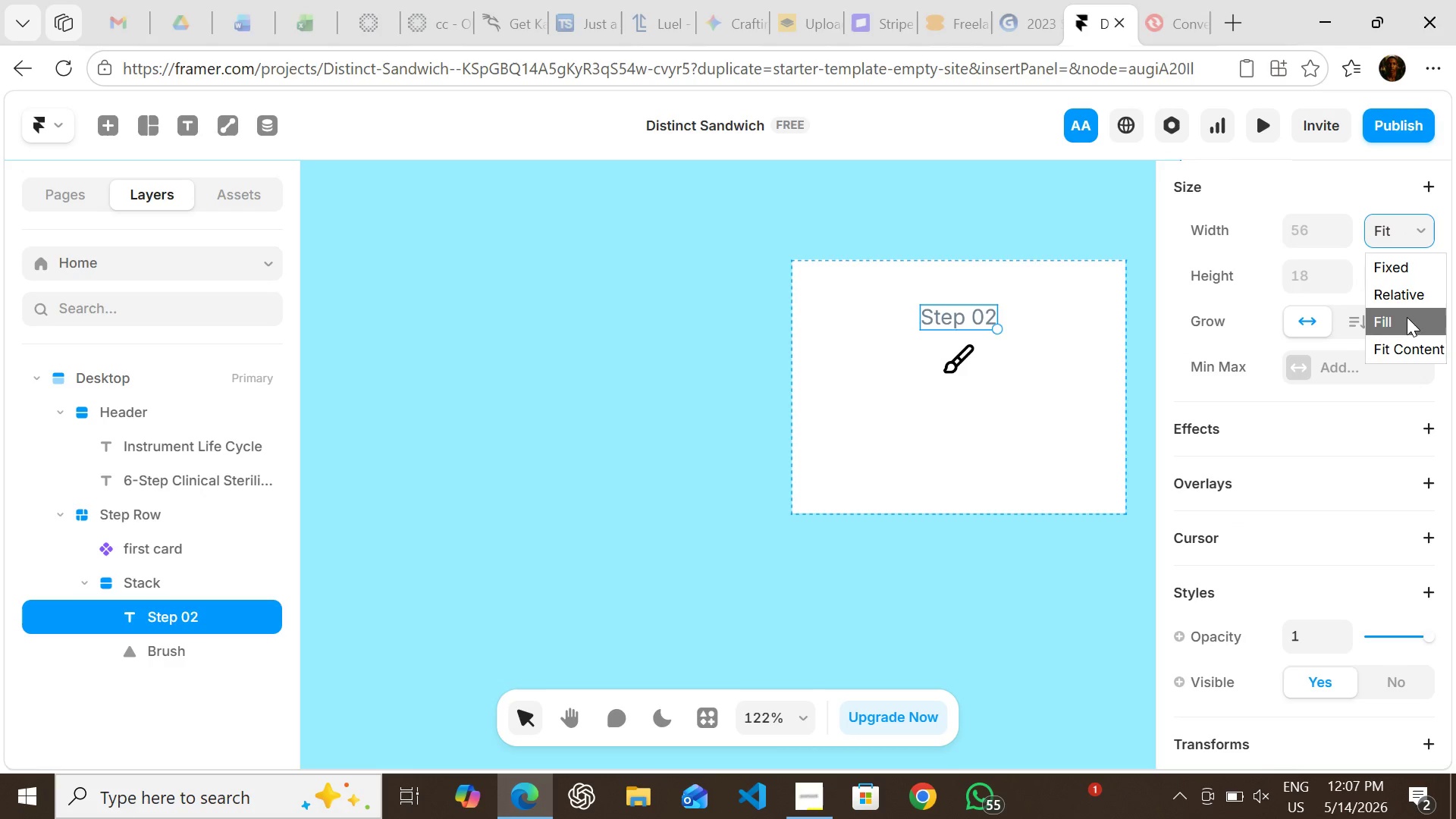 
left_click([1407, 317])
 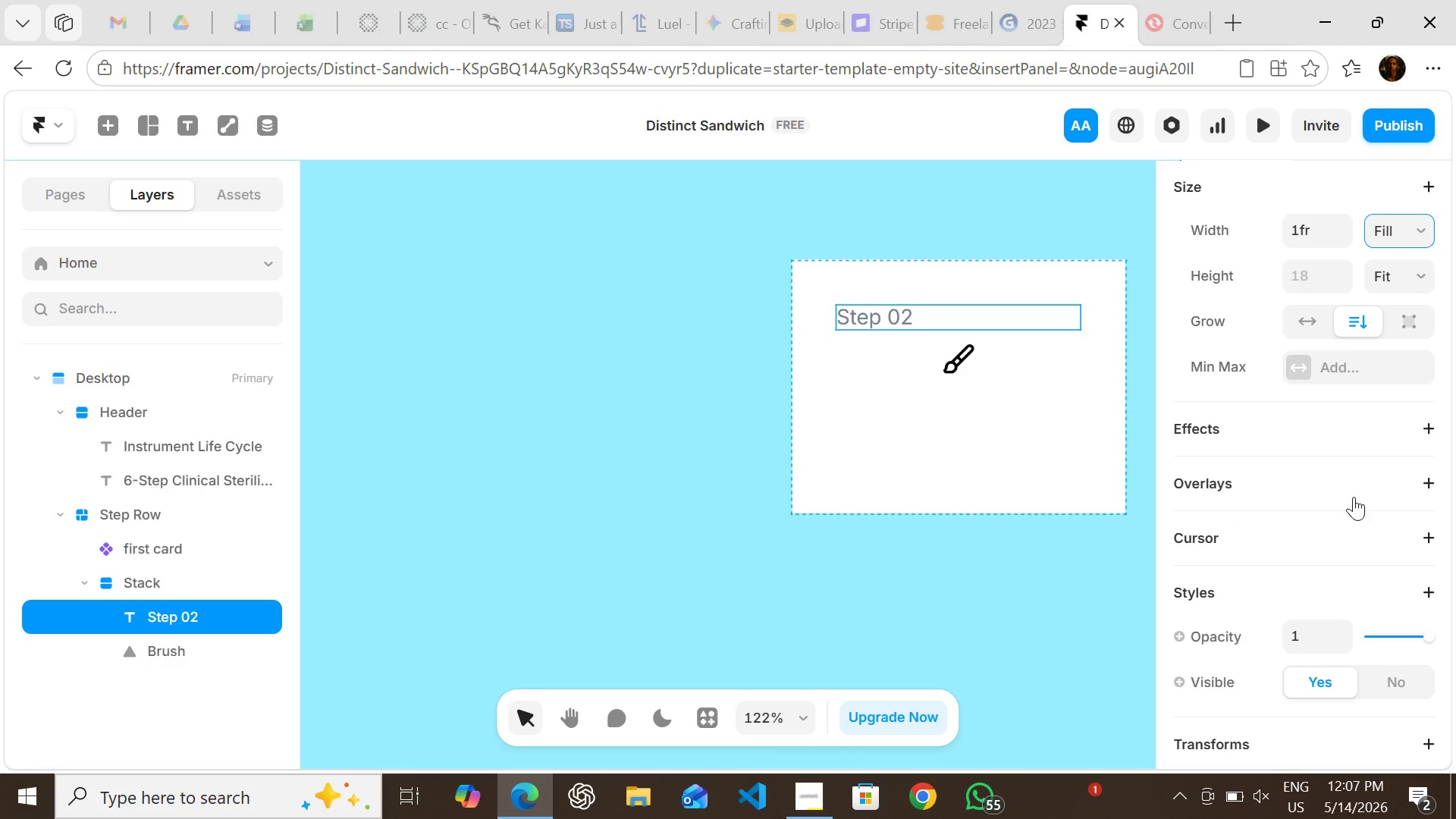 
mouse_move([1329, 557])
 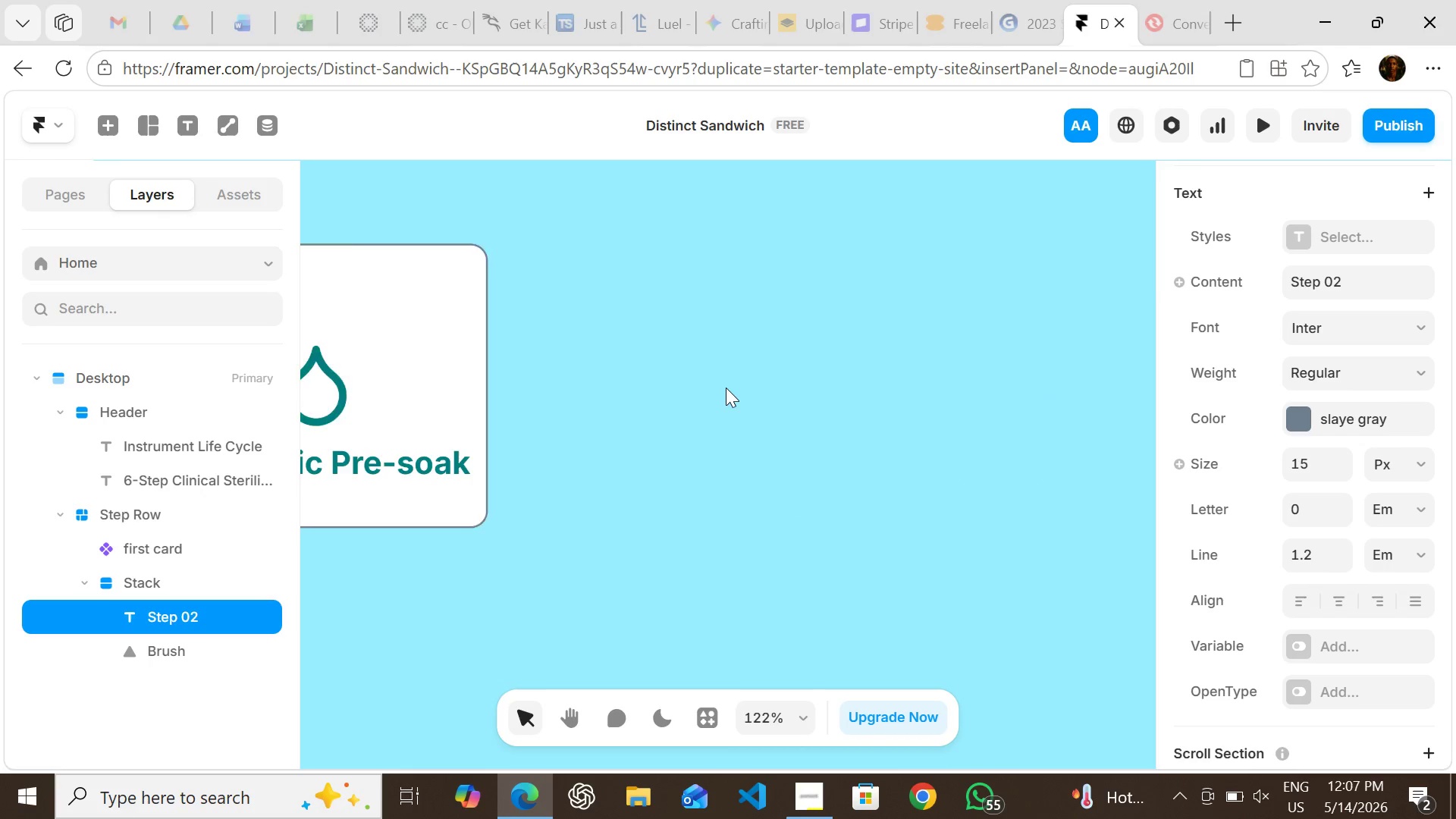 
wait(5.4)
 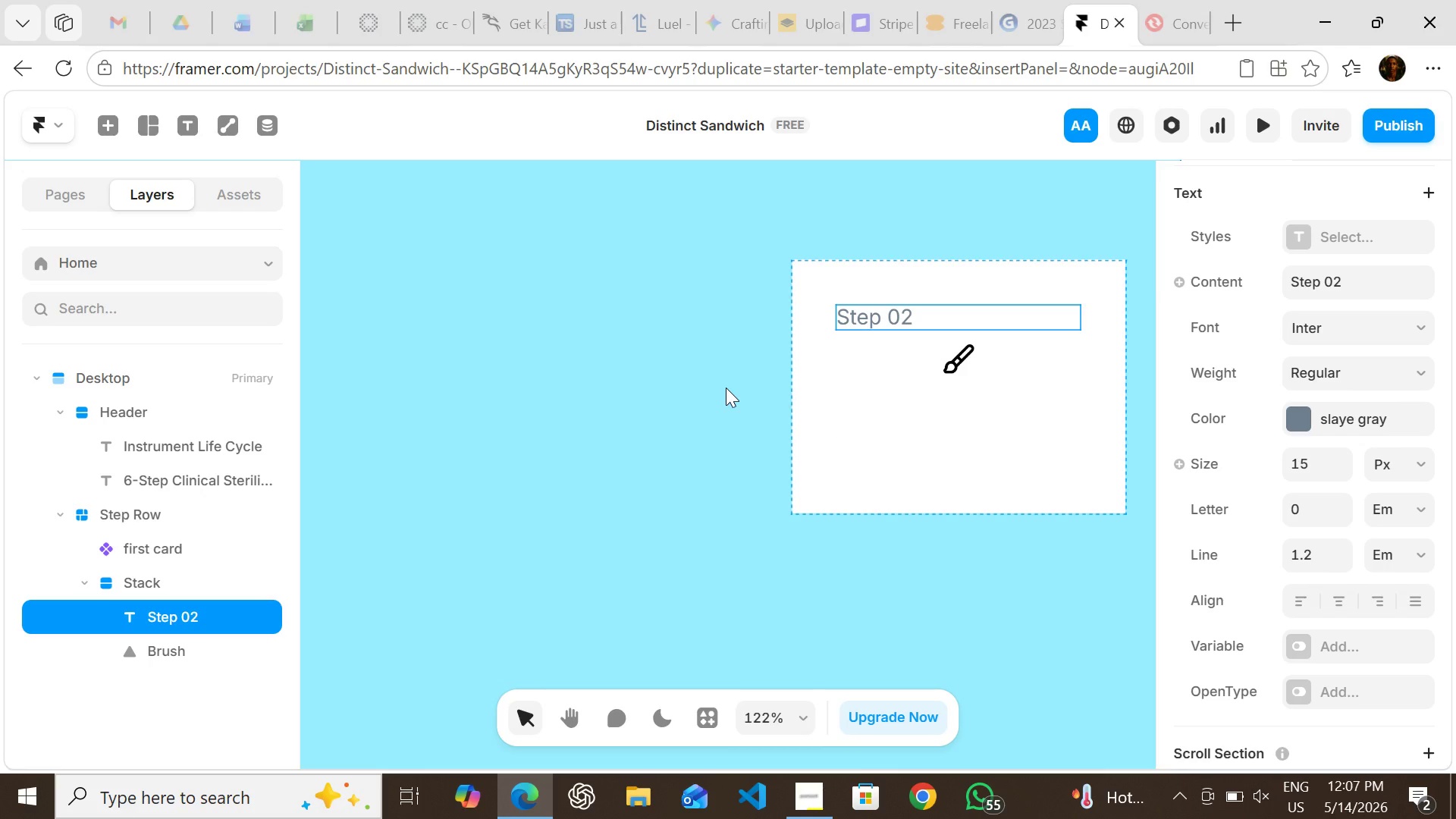 
double_click([603, 346])
 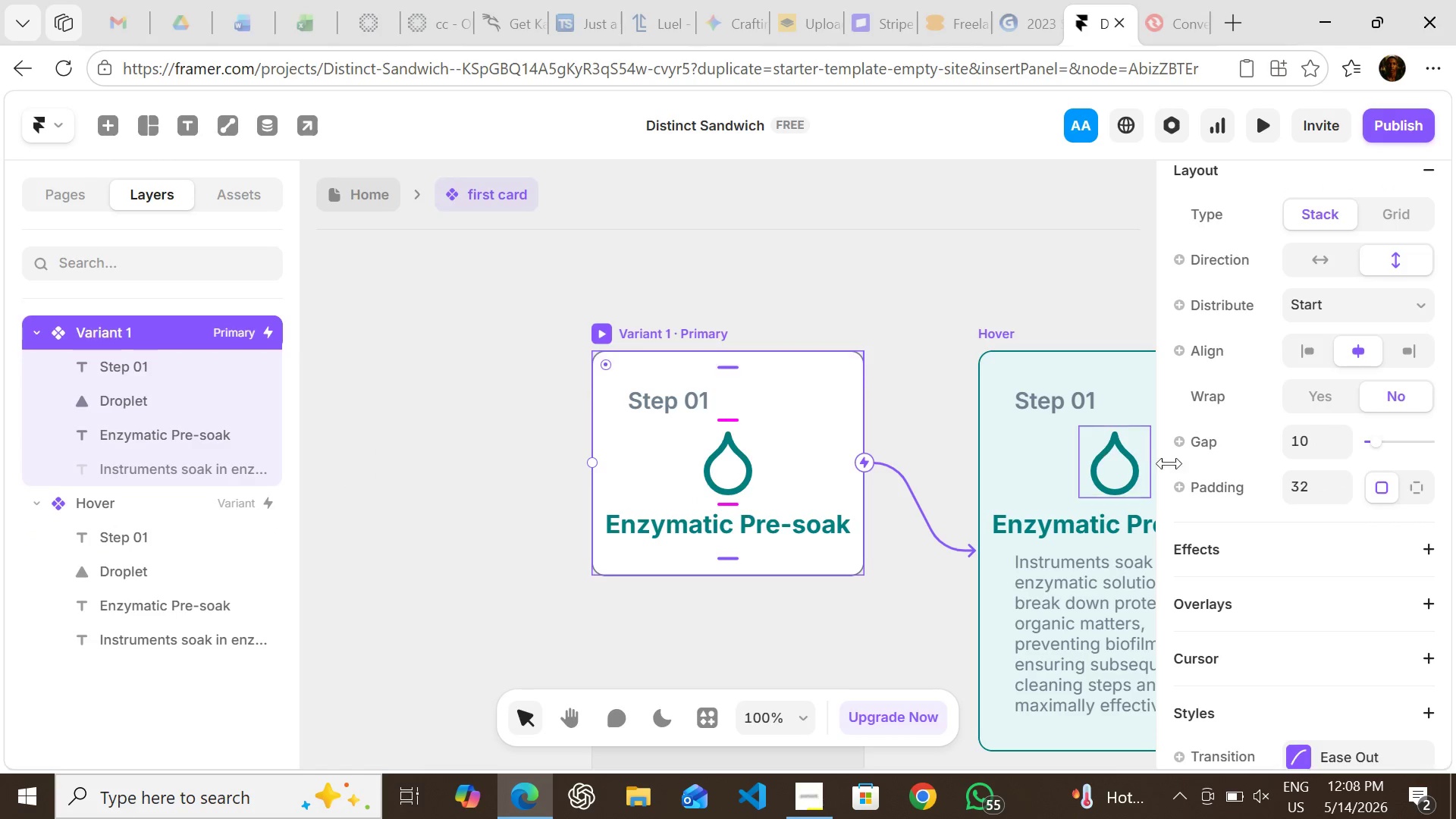 
mouse_move([1218, 472])
 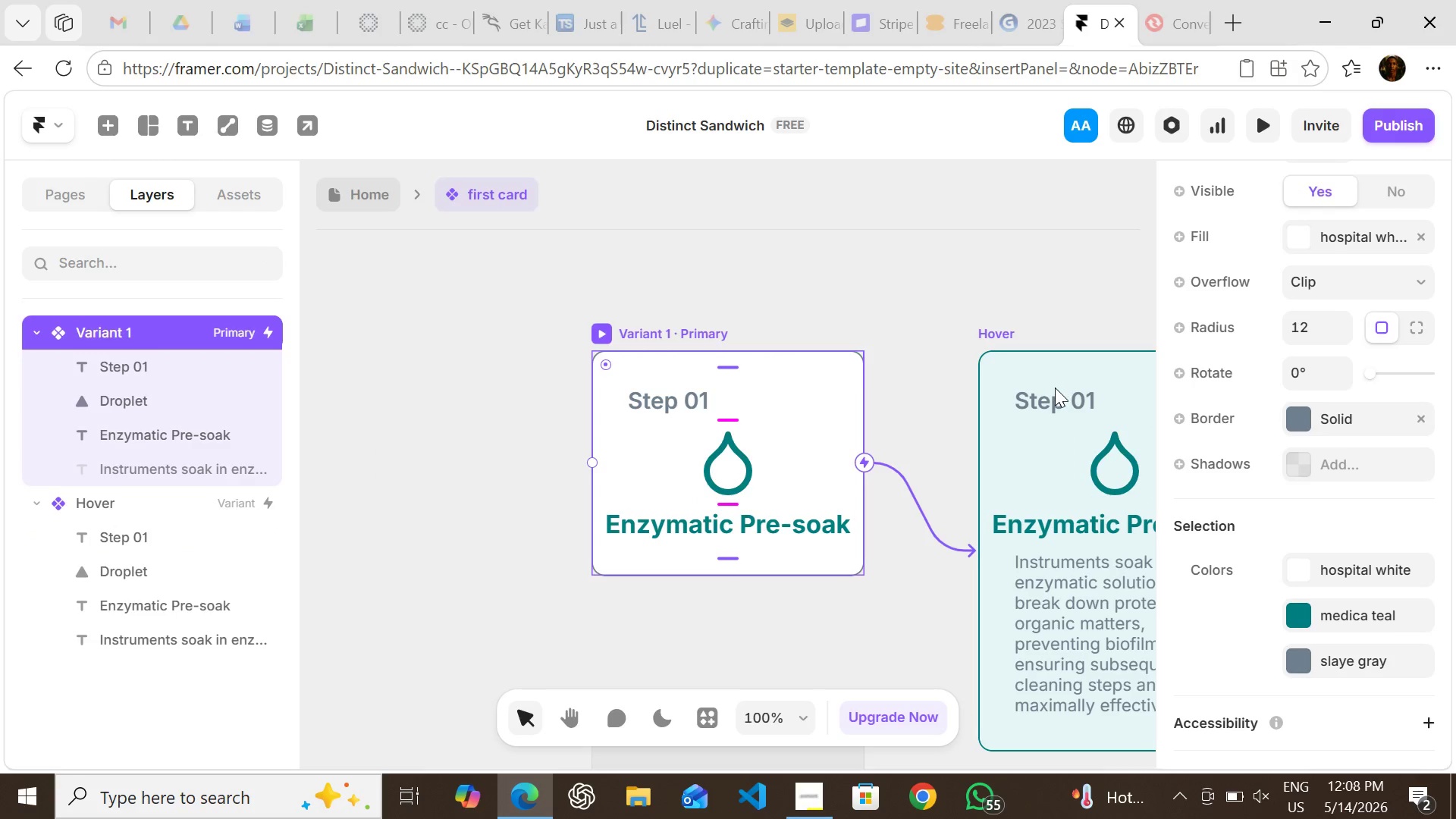 
left_click([1055, 391])
 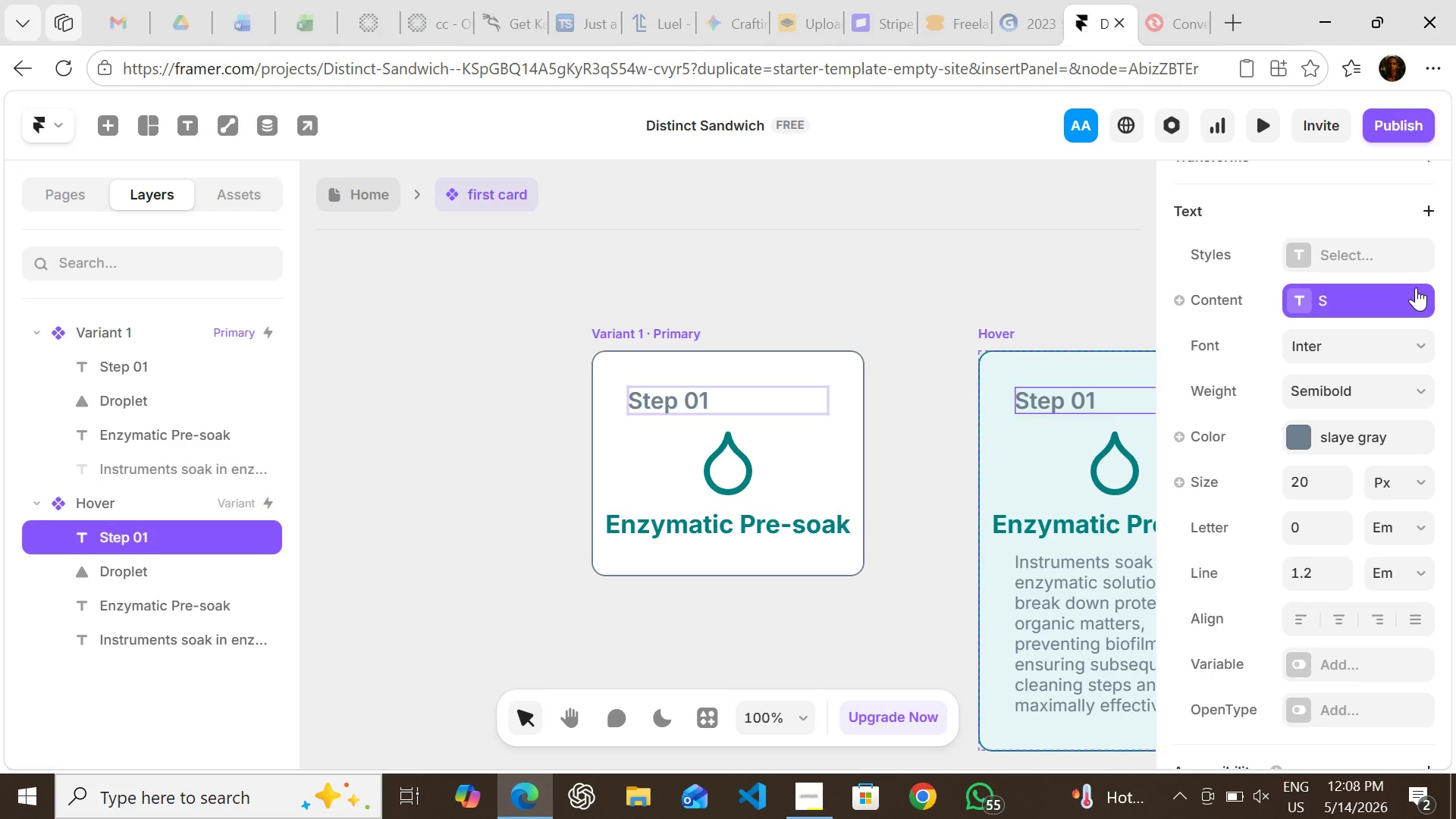 
left_click([1422, 300])
 